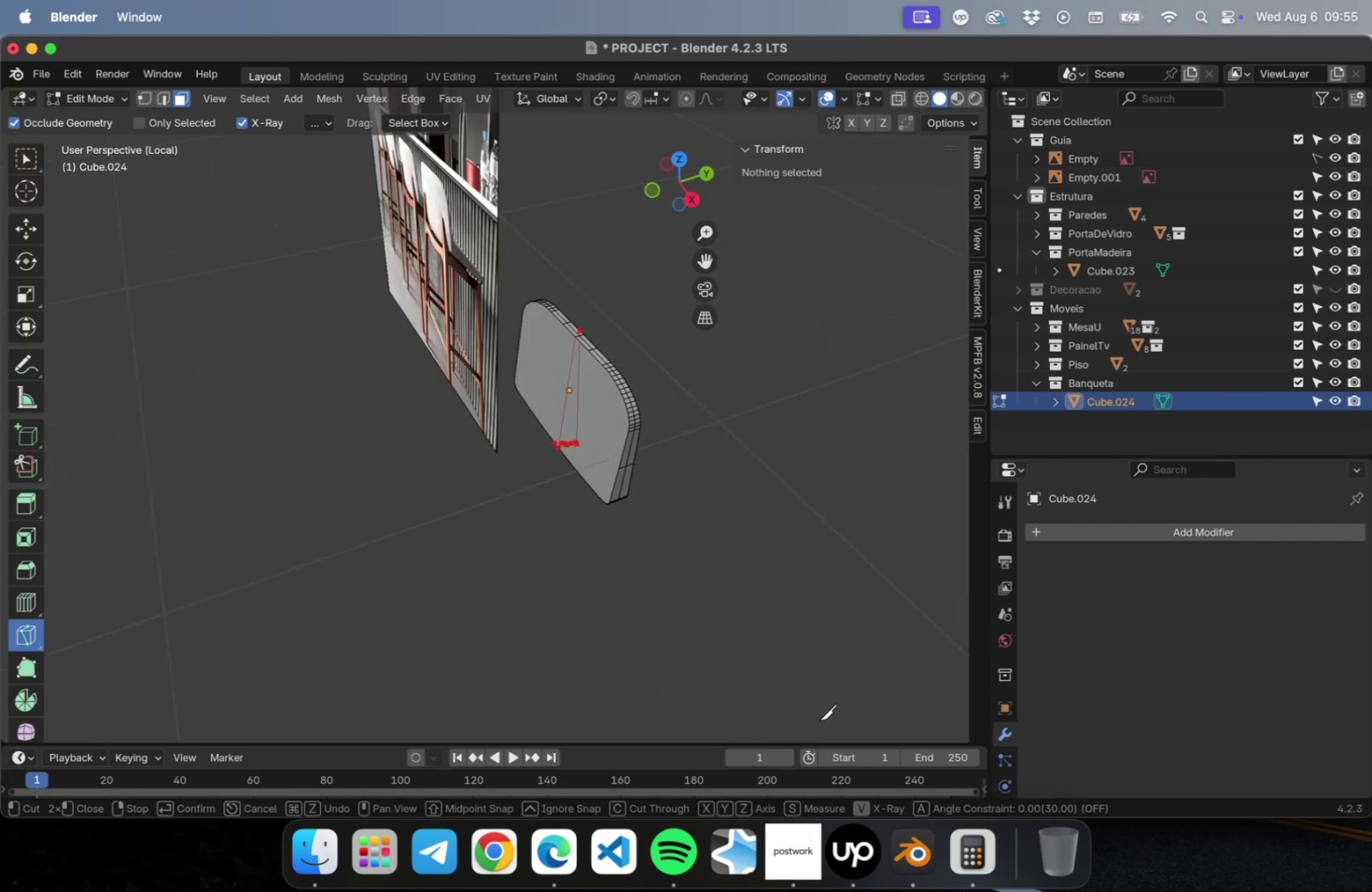 
key(Tab)
 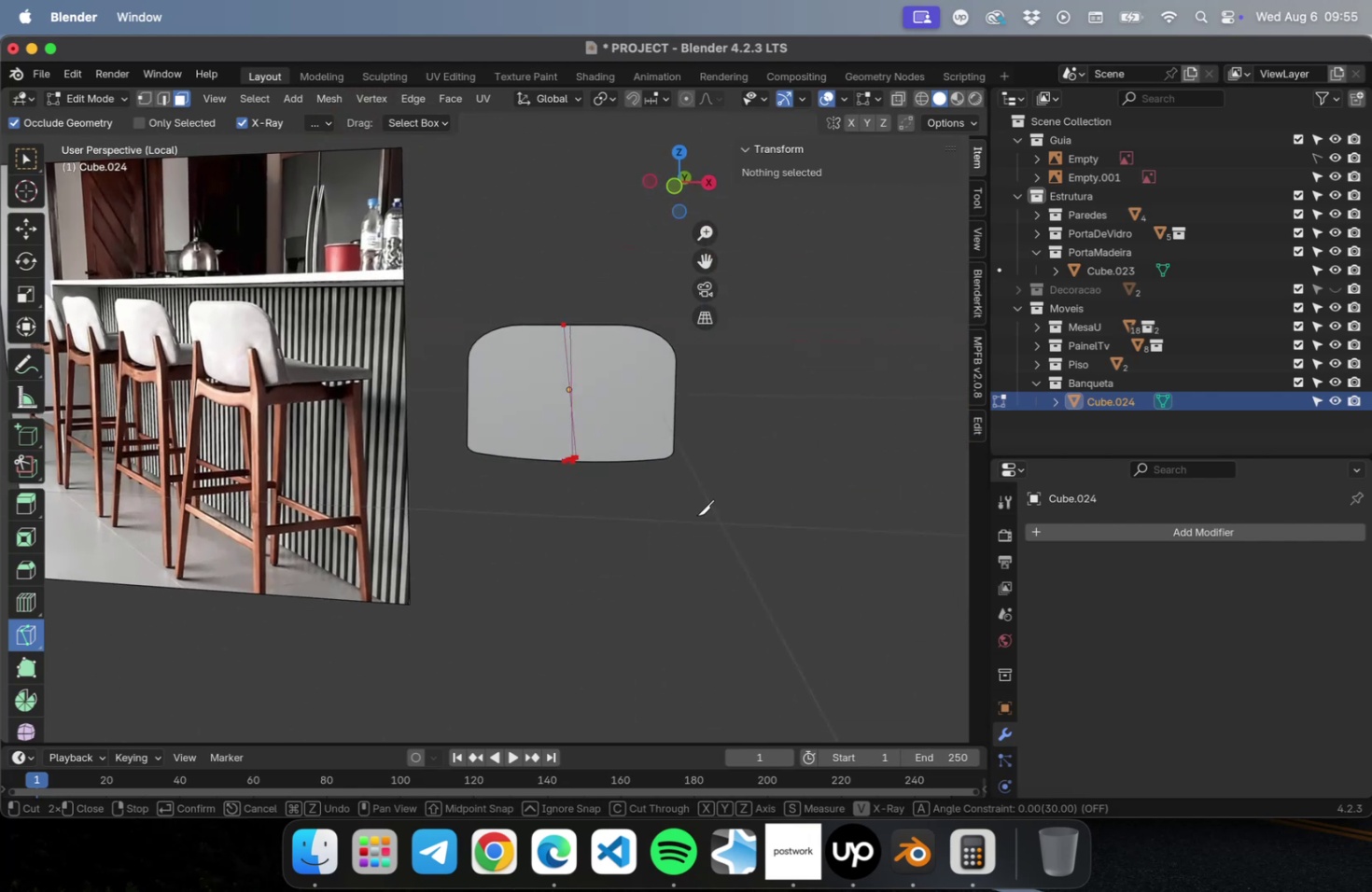 
key(Meta+Z)
 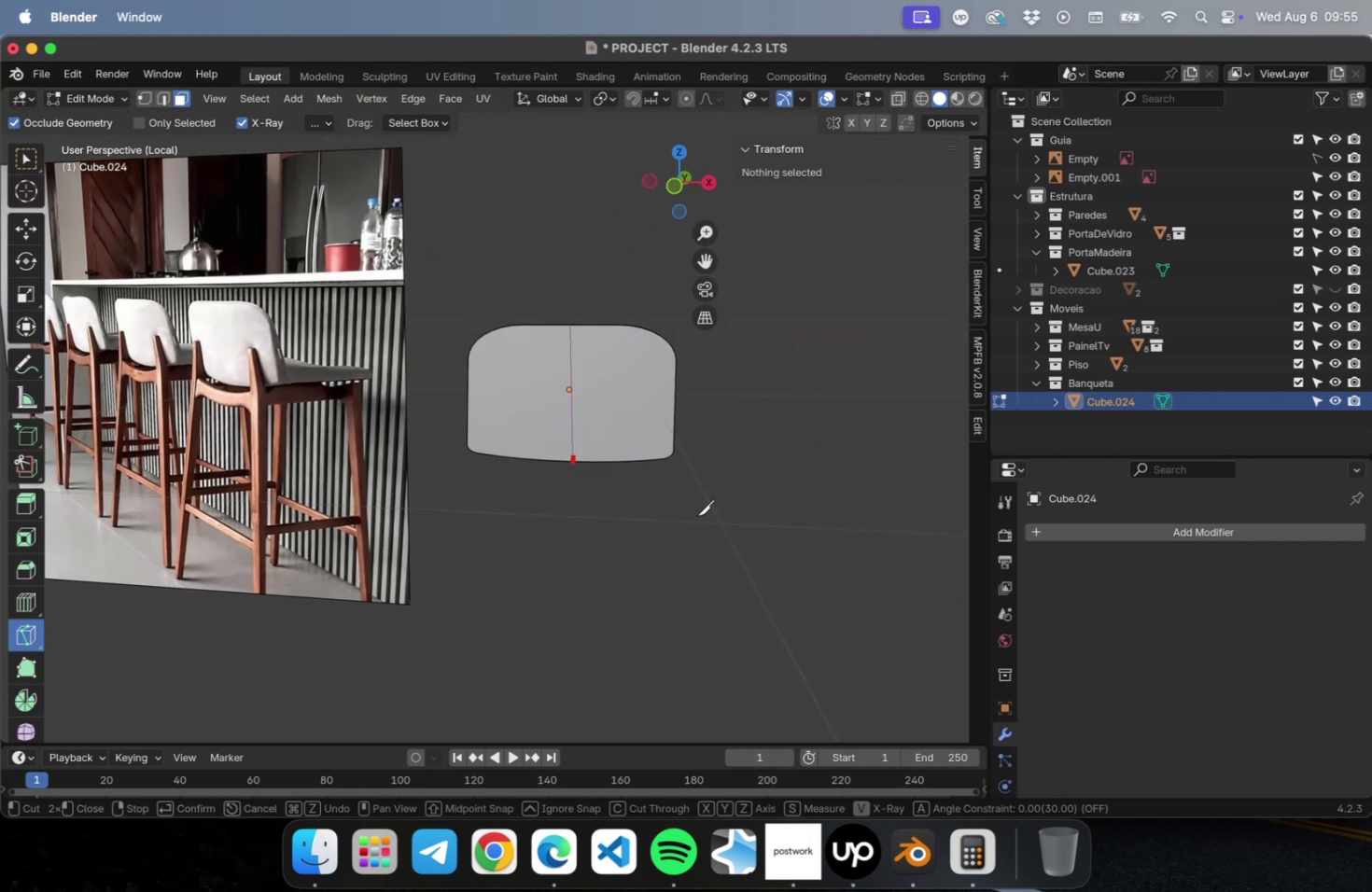 
key(Meta+Z)
 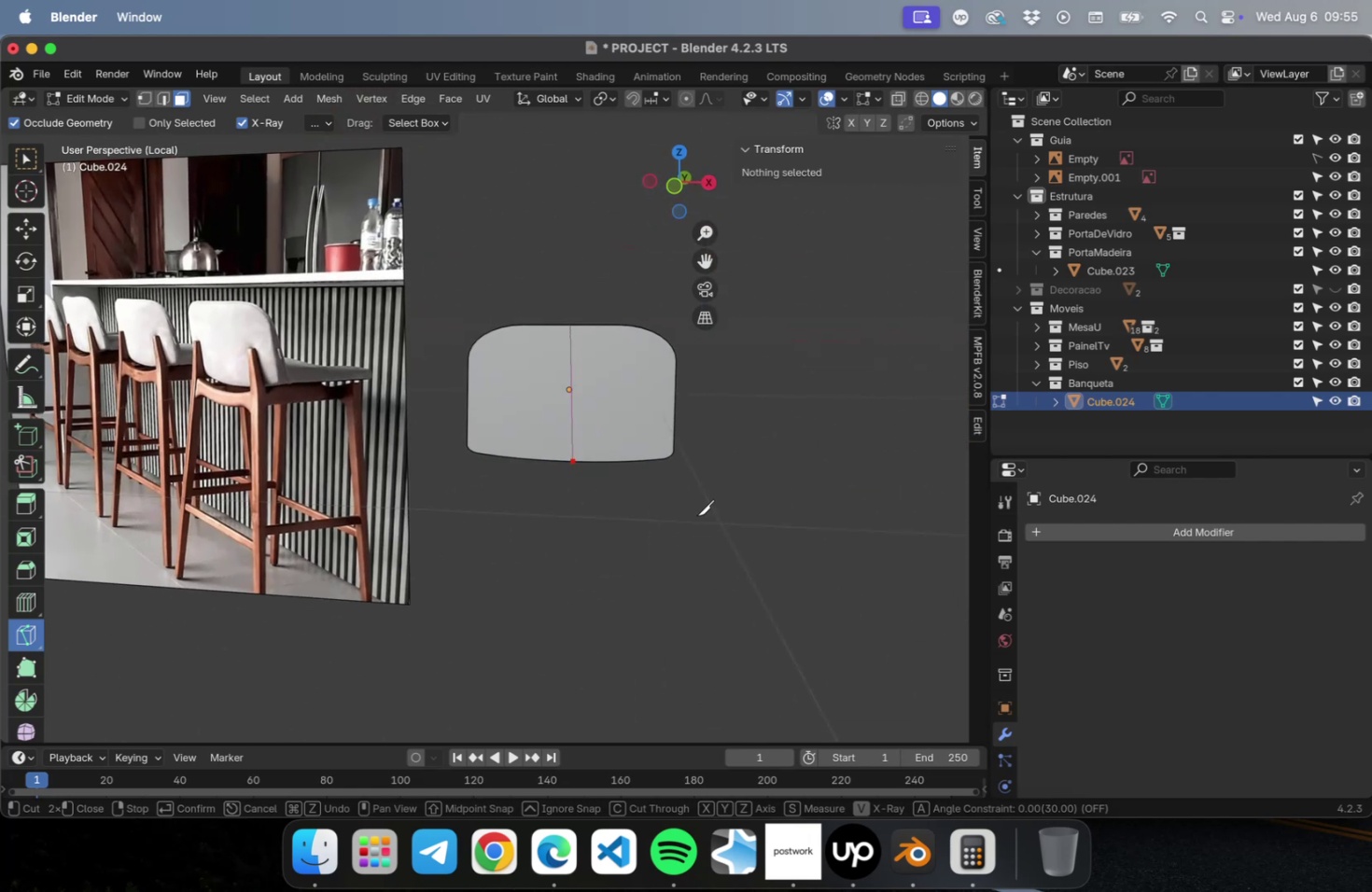 
key(Meta+Z)
 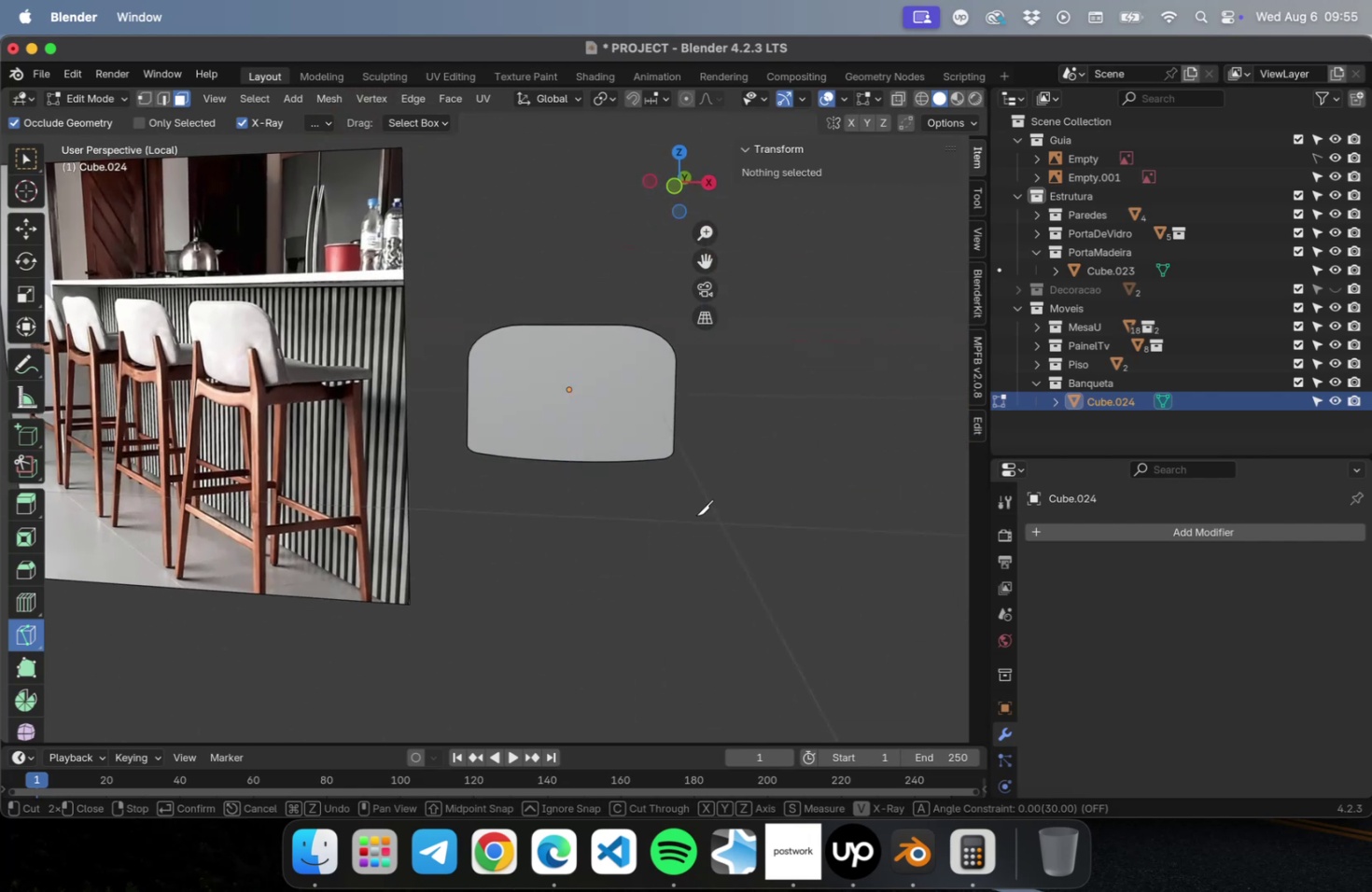 
key(V)
 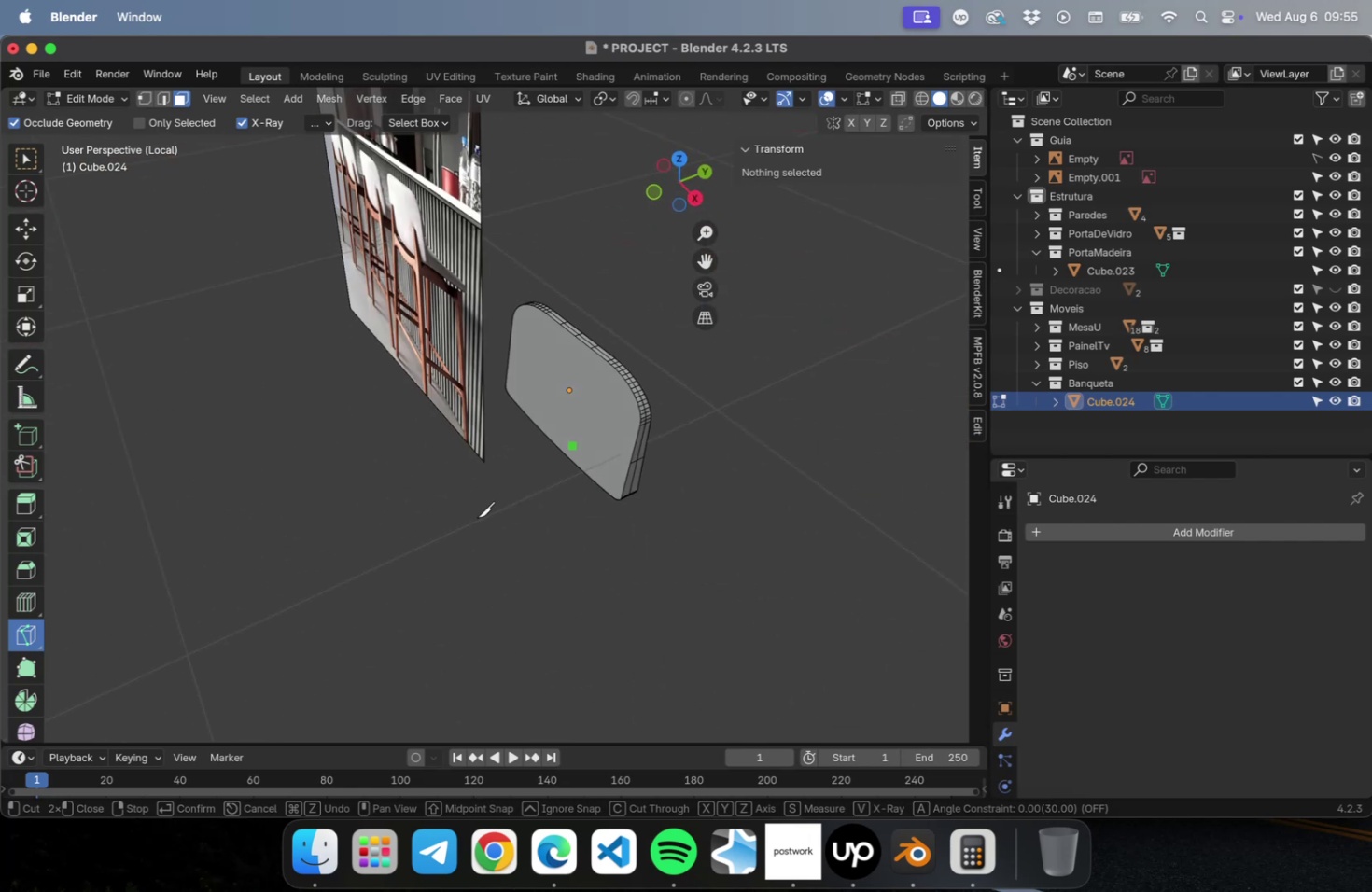 
key(Tab)
 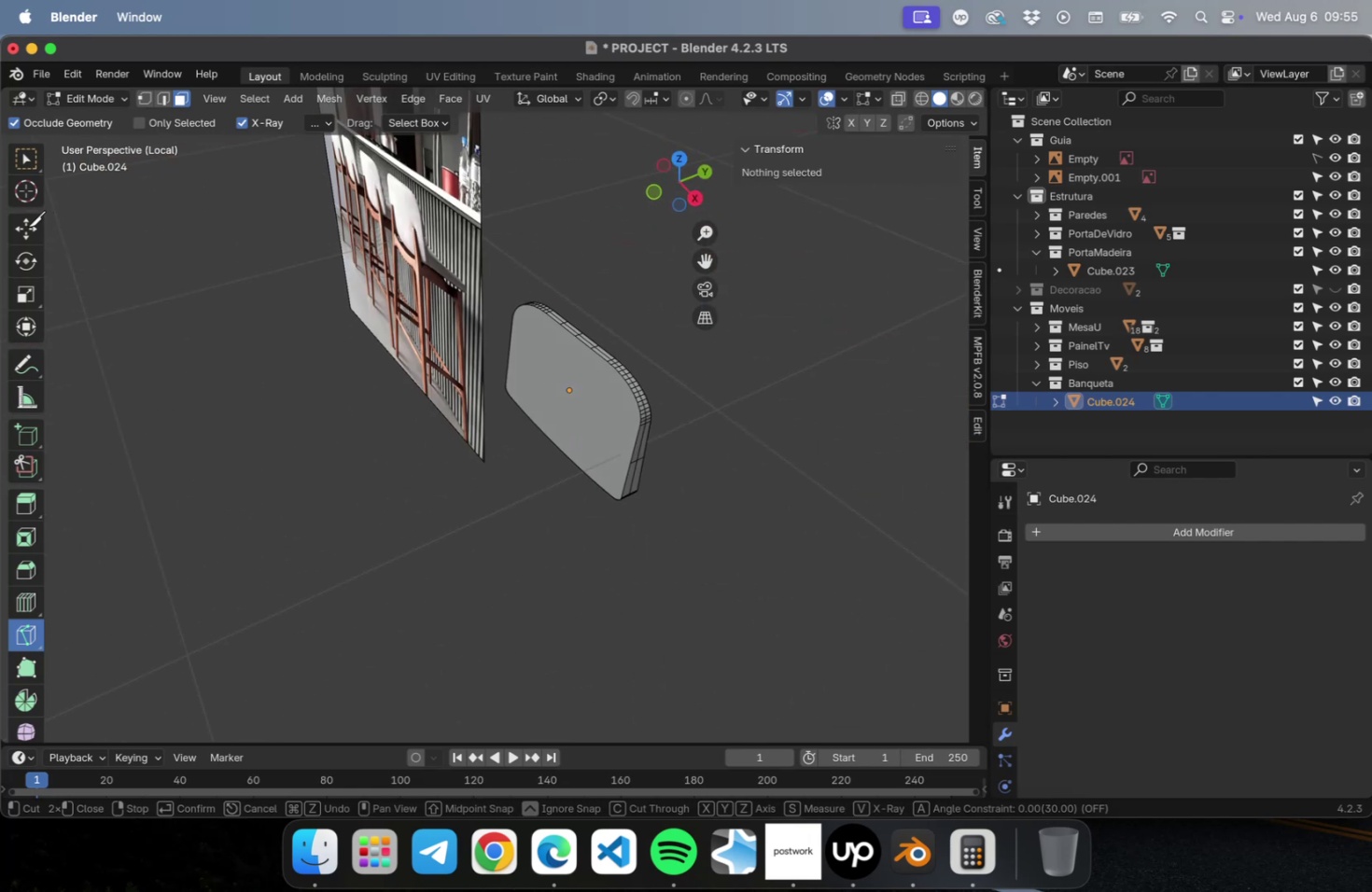 
key(Escape)
 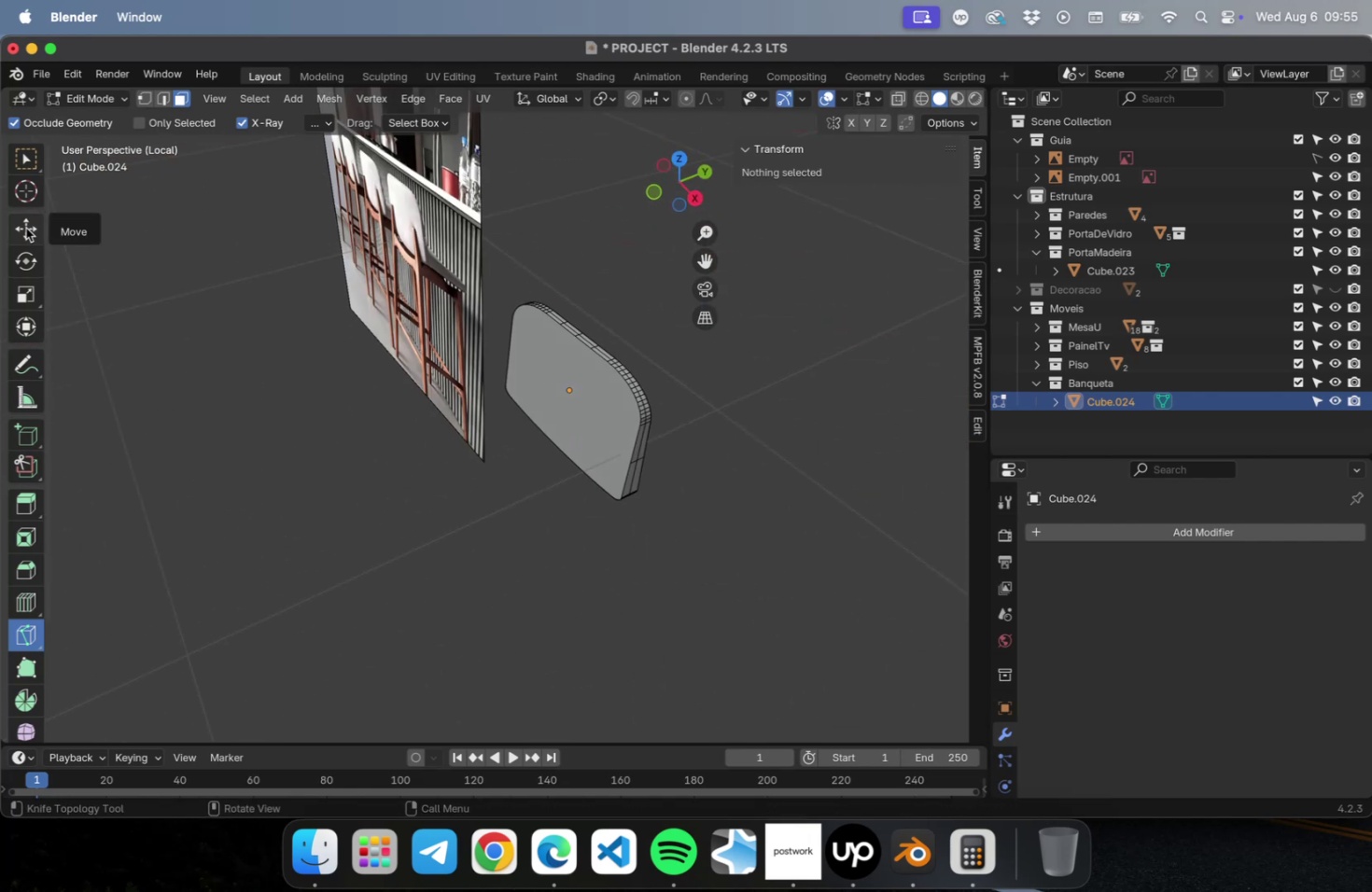 
left_click([26, 228])
 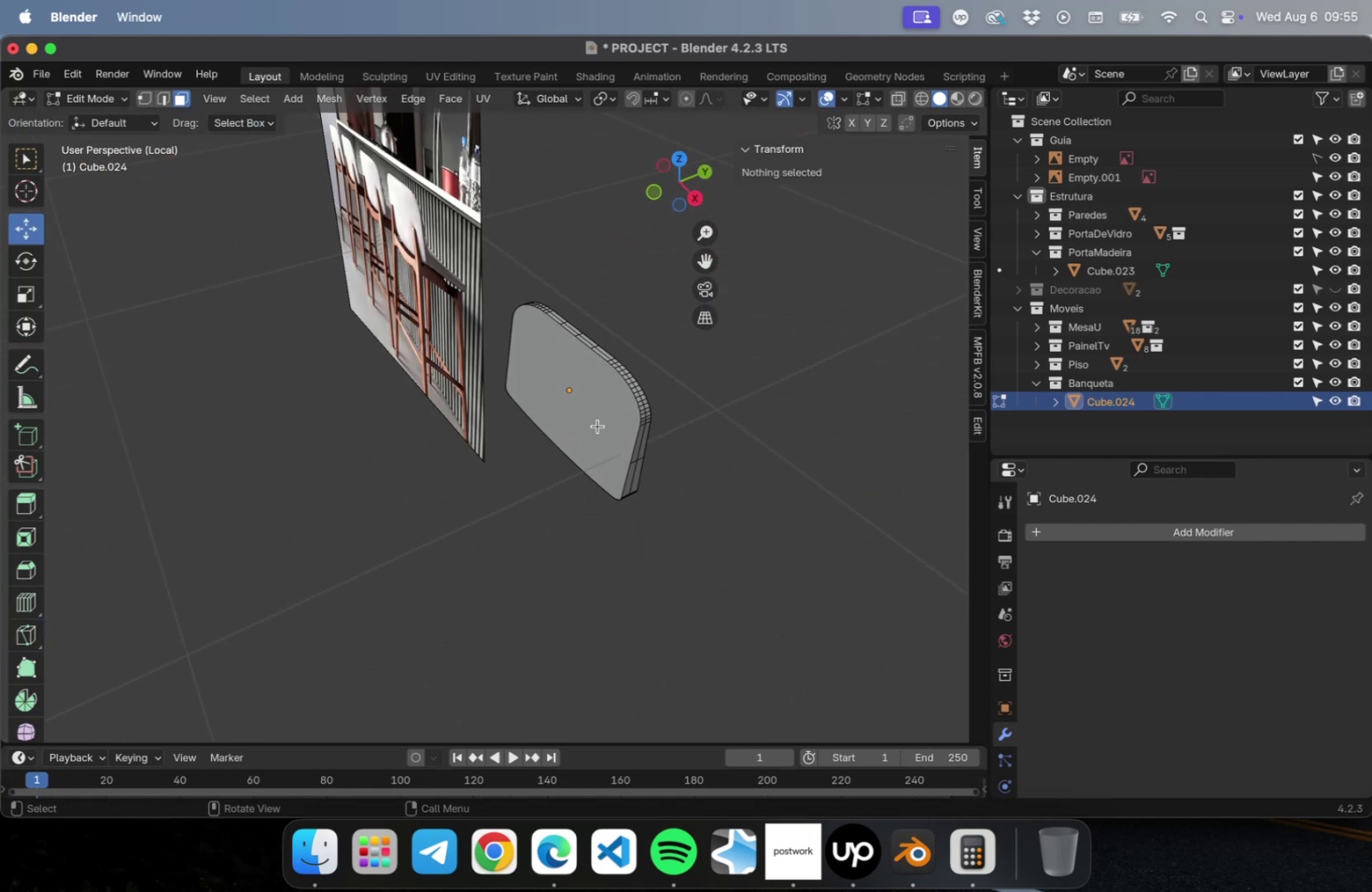 
left_click([640, 416])
 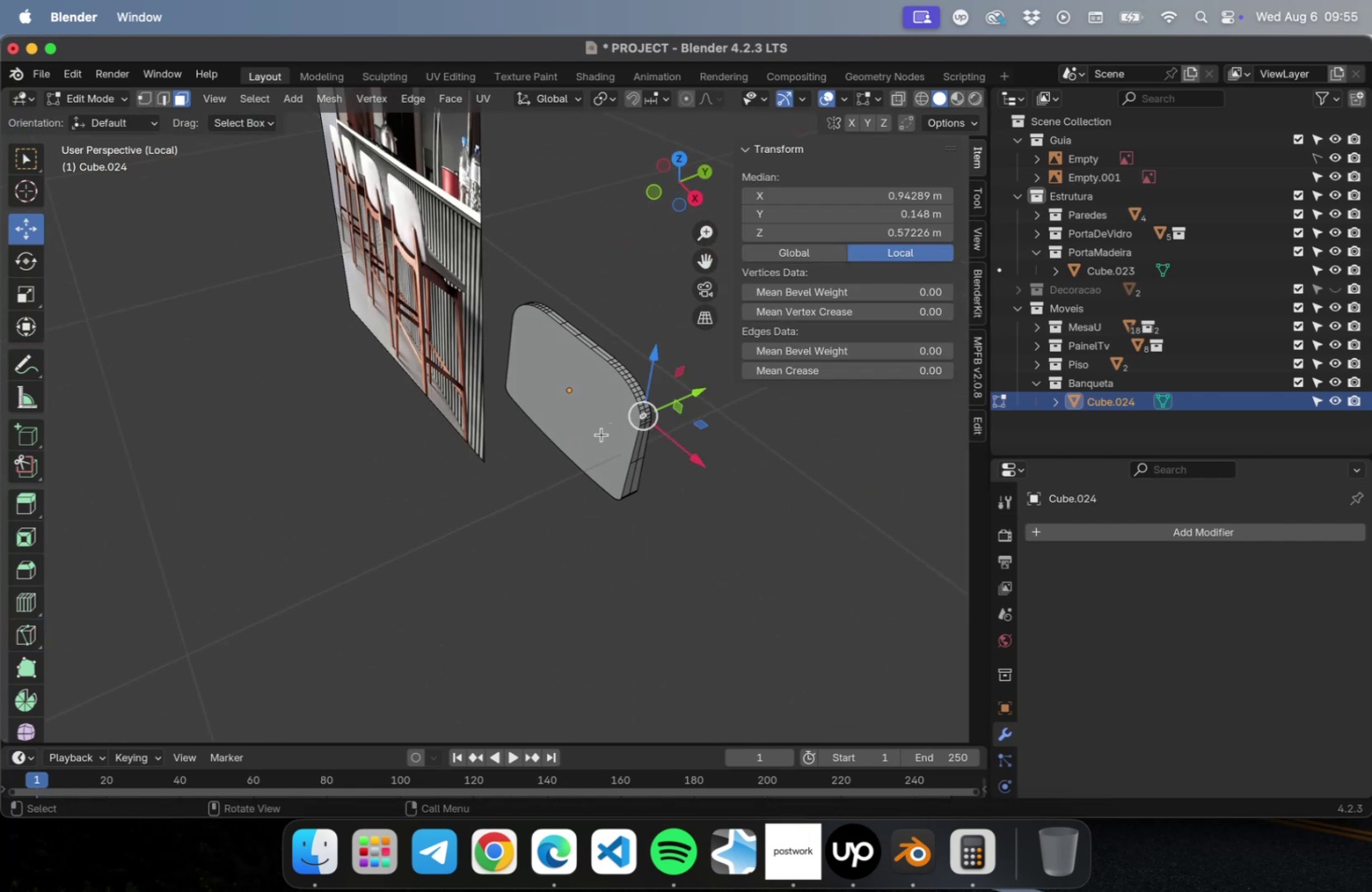 
key(Tab)
 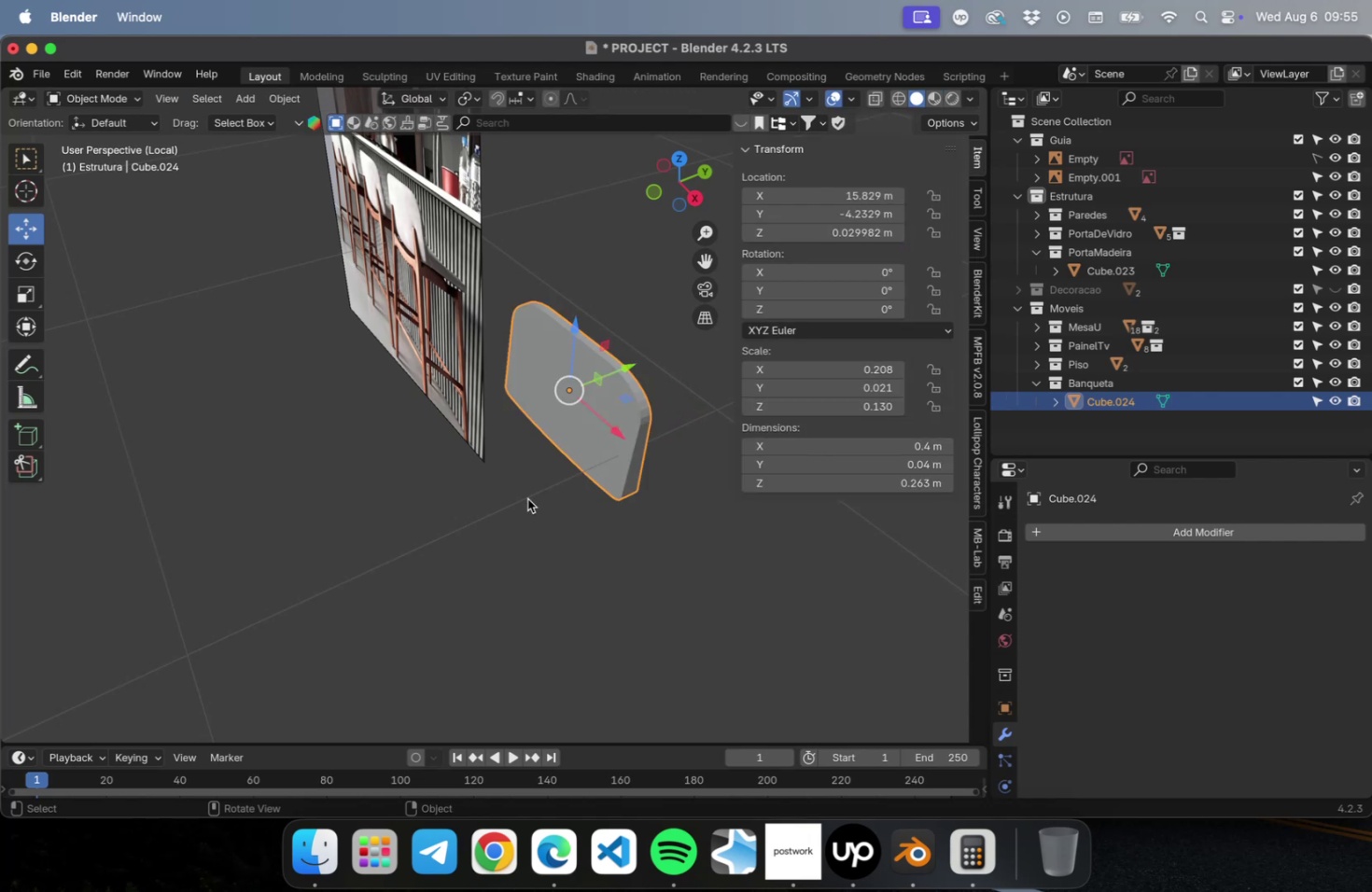 
left_click([527, 498])
 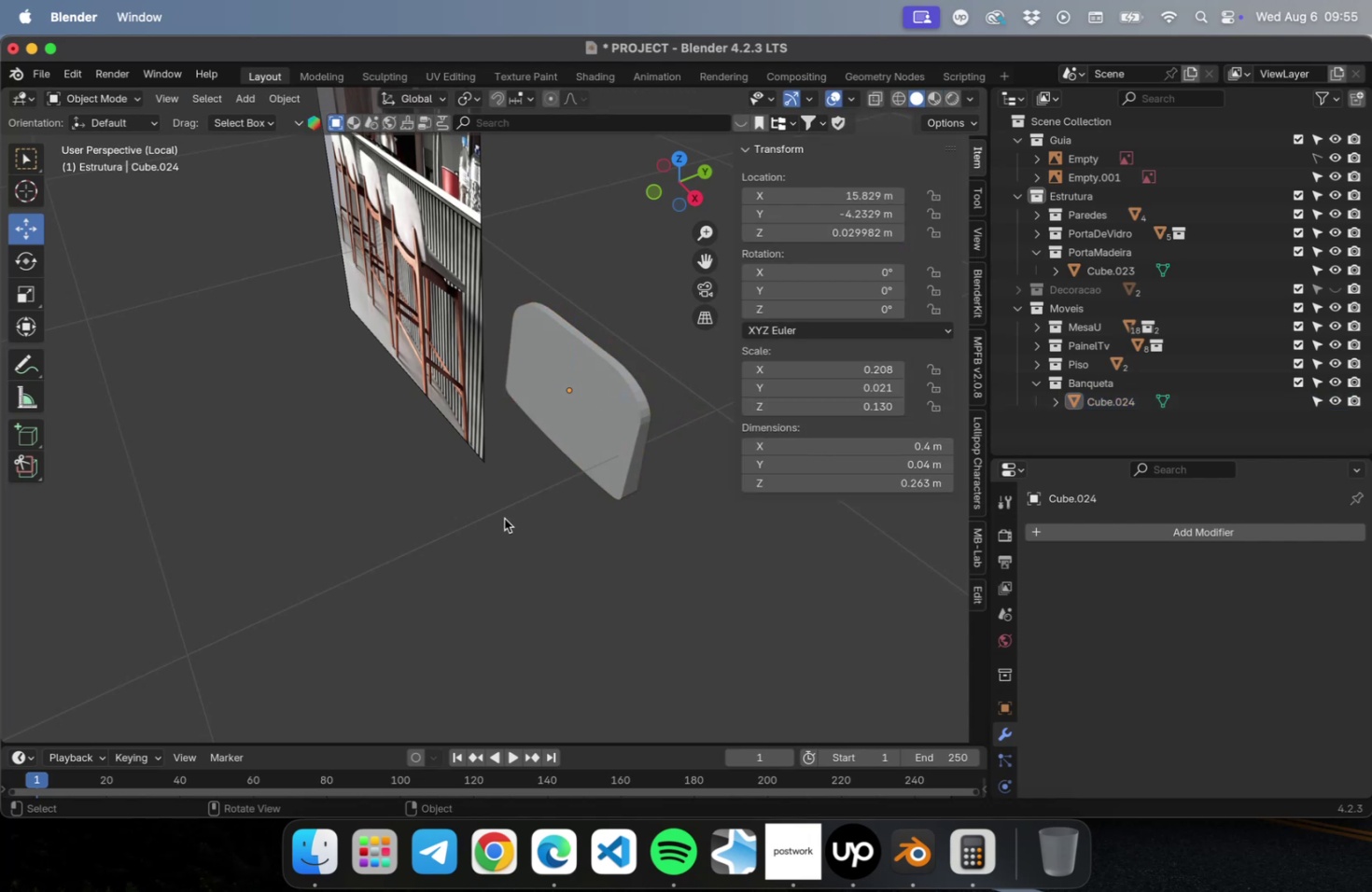 
key(V)
 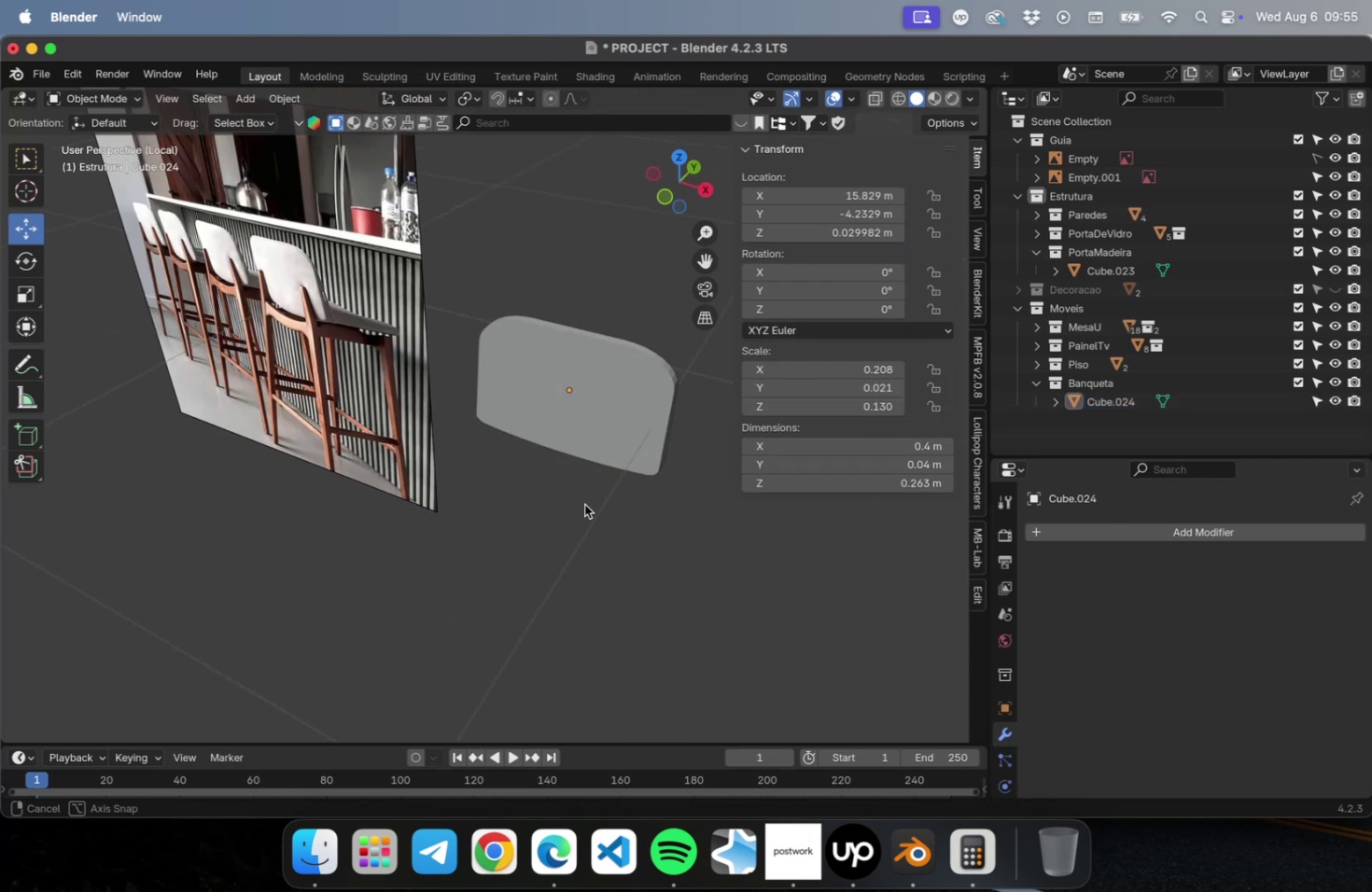 
key(Meta+CommandLeft)
 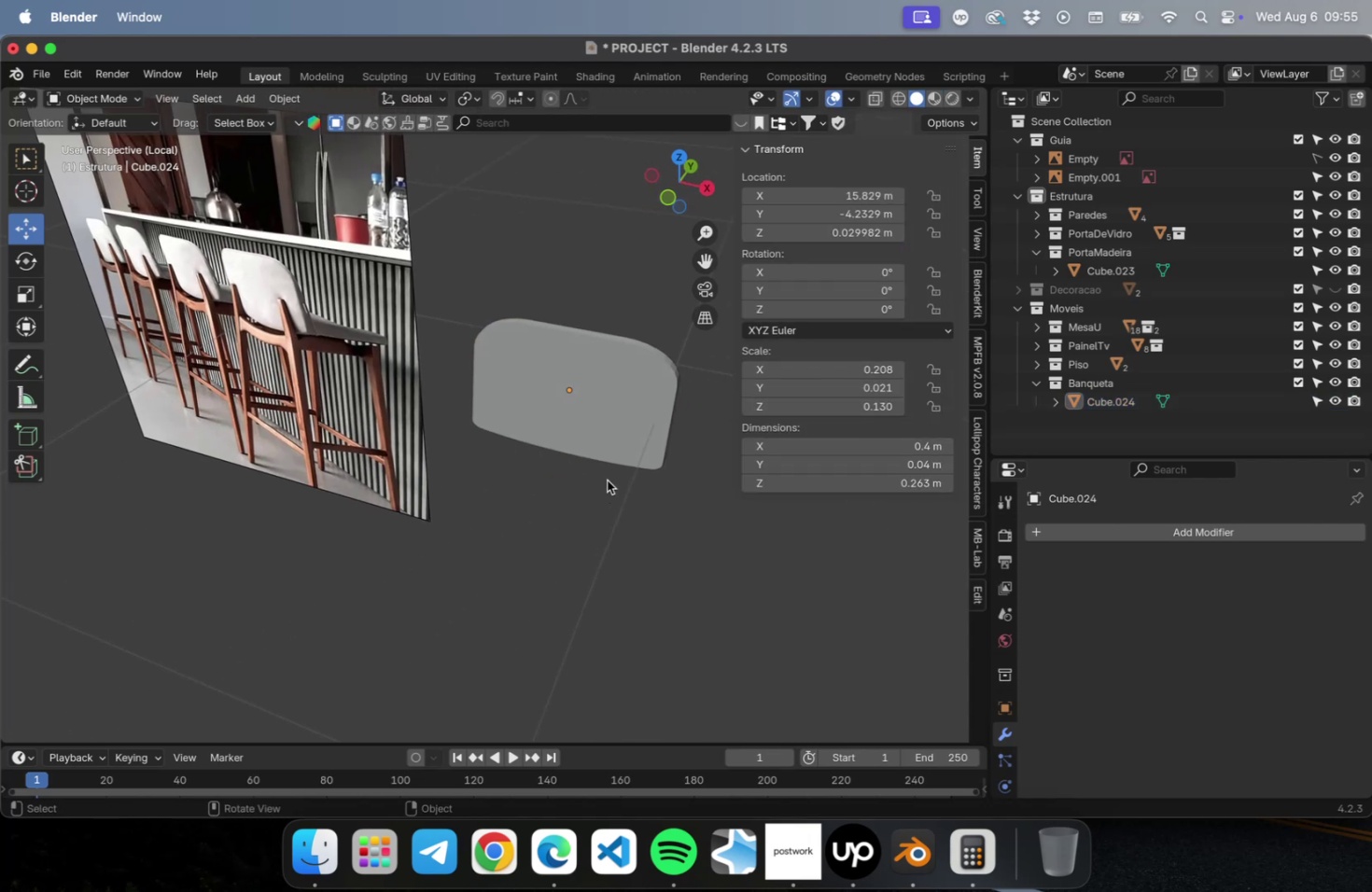 
key(Meta+S)
 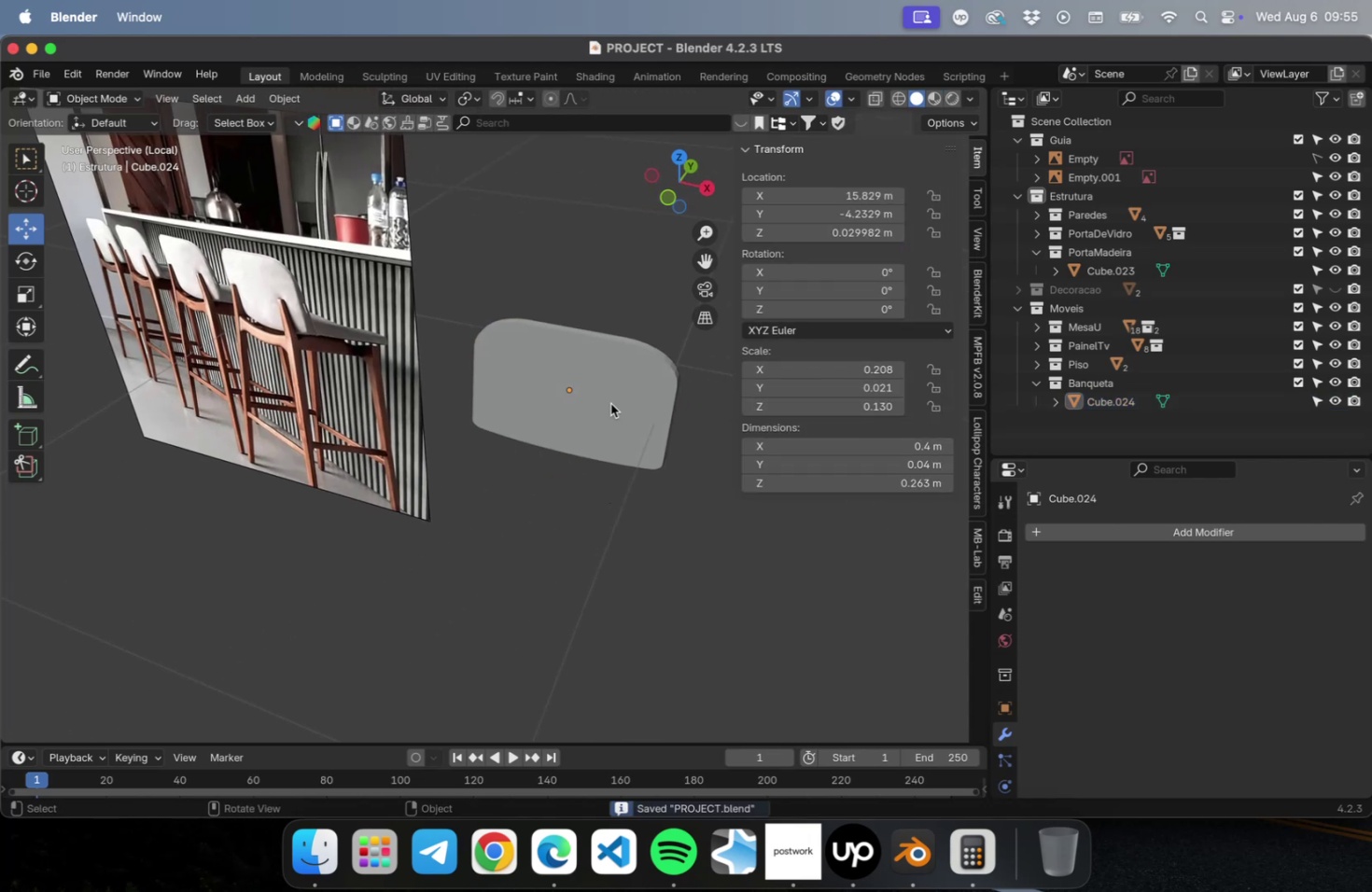 
left_click([610, 403])
 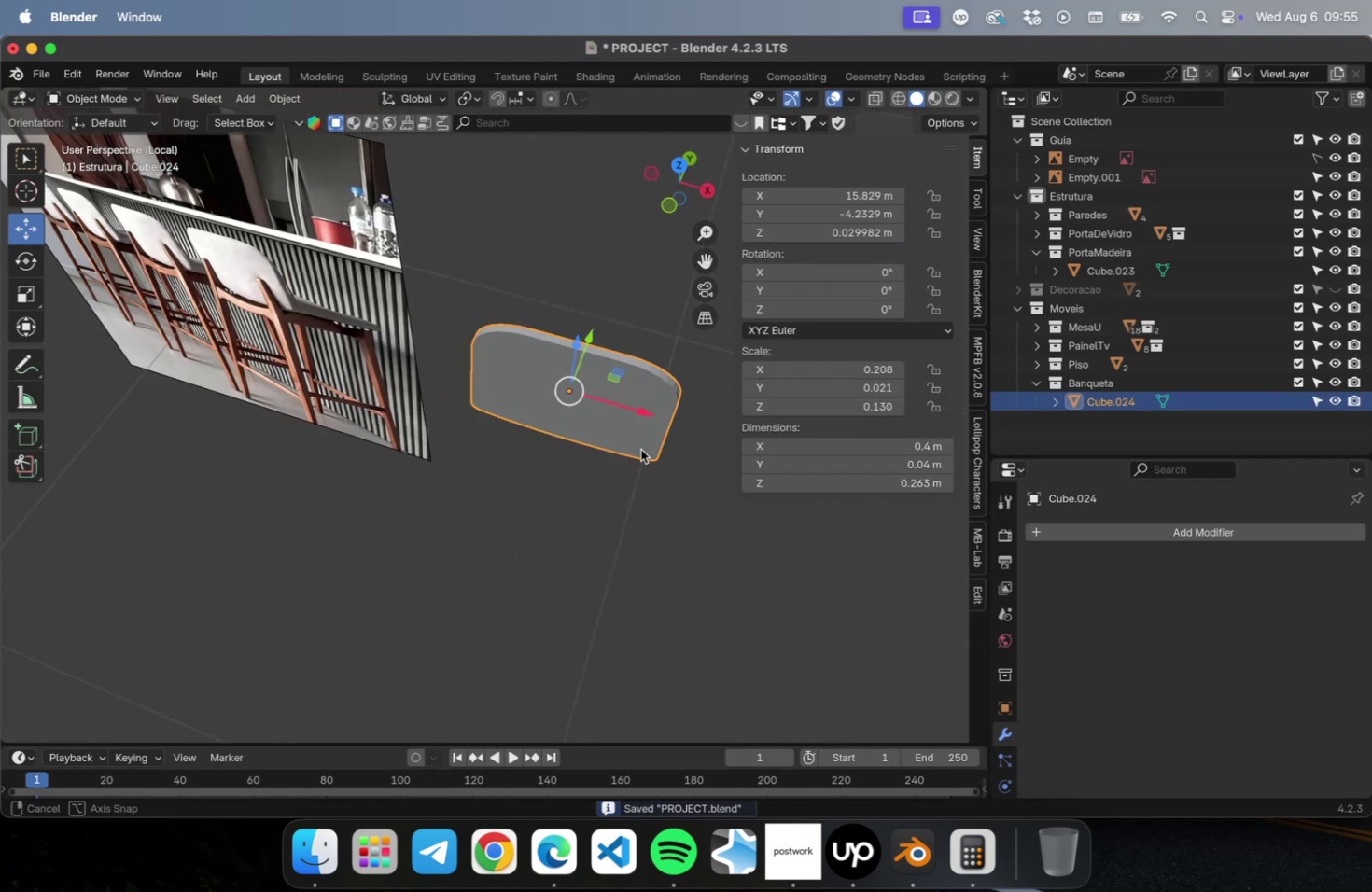 
scroll: coordinate [630, 439], scroll_direction: down, amount: 4.0
 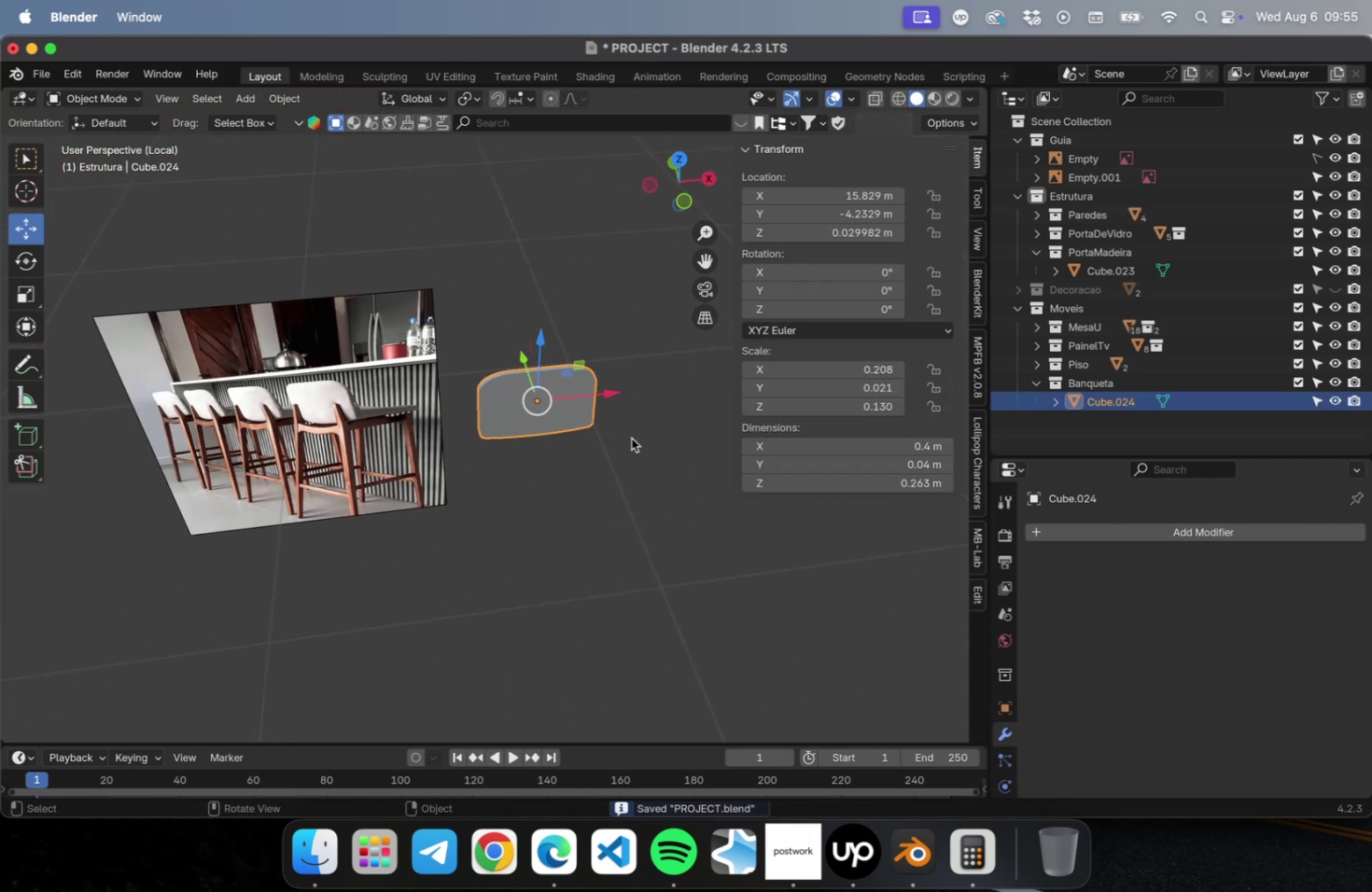 
key(Shift+ShiftLeft)
 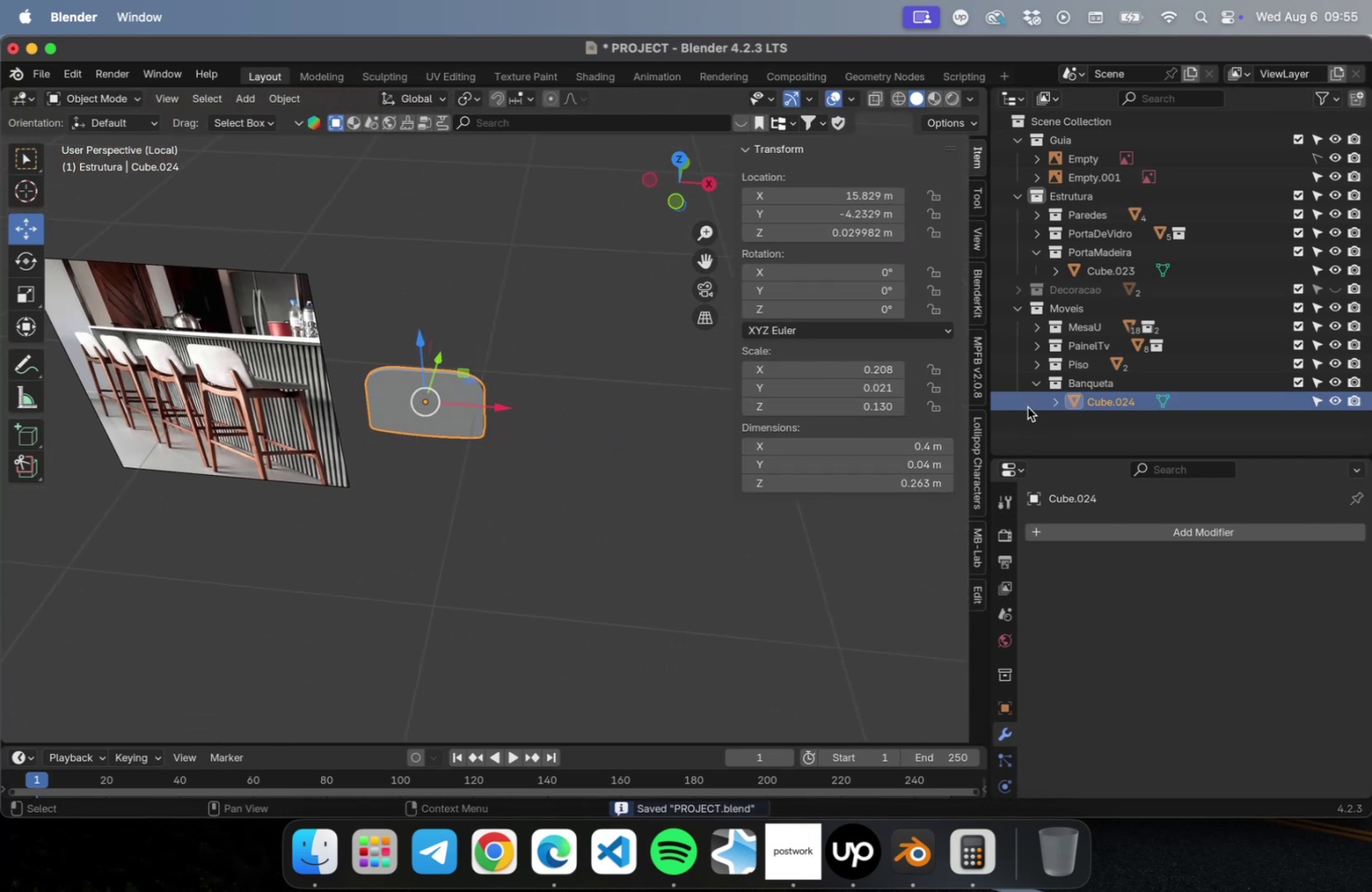 
left_click([1081, 385])
 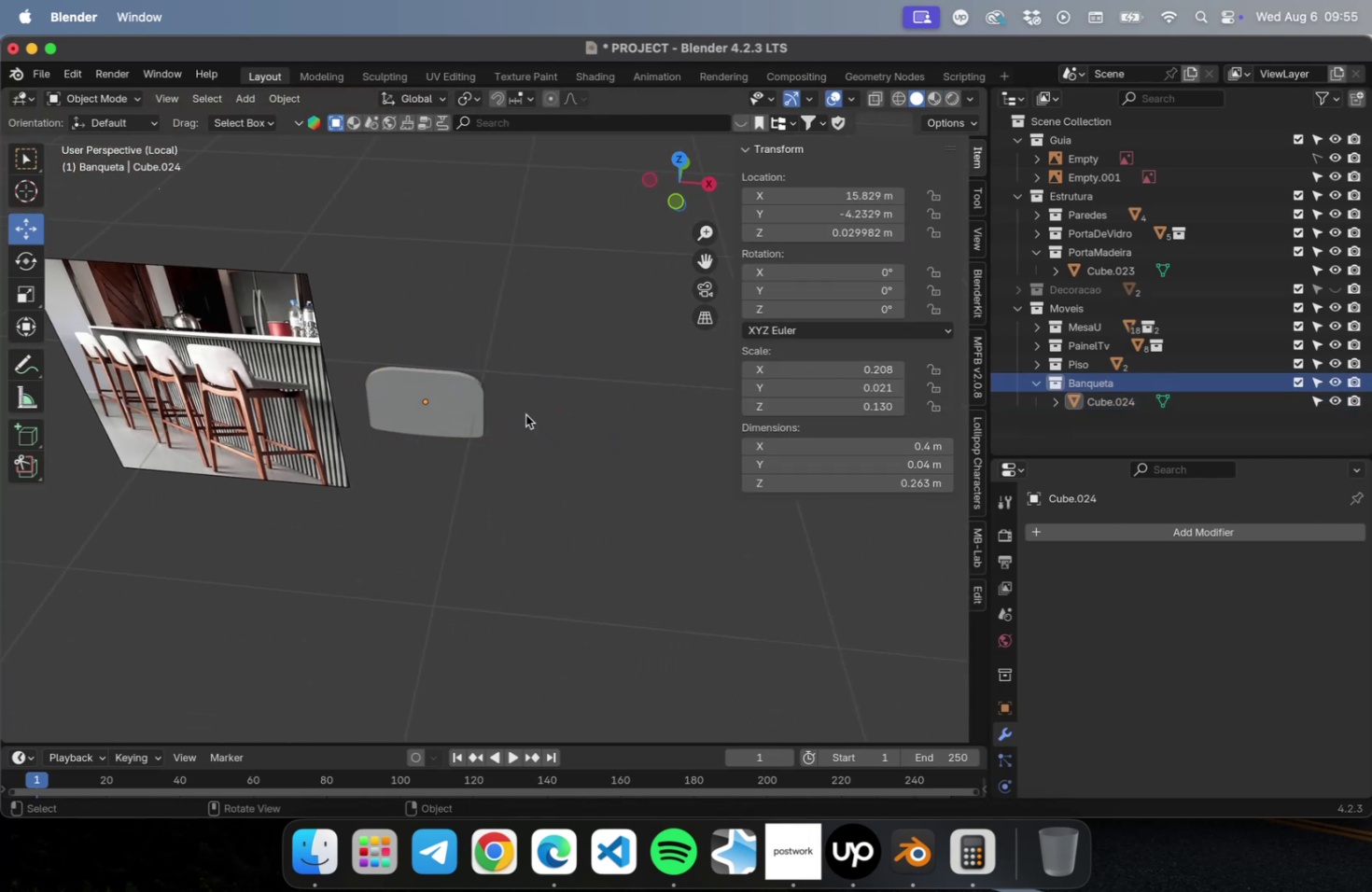 
hold_key(key=ShiftLeft, duration=0.42)
right_click([510, 444])
 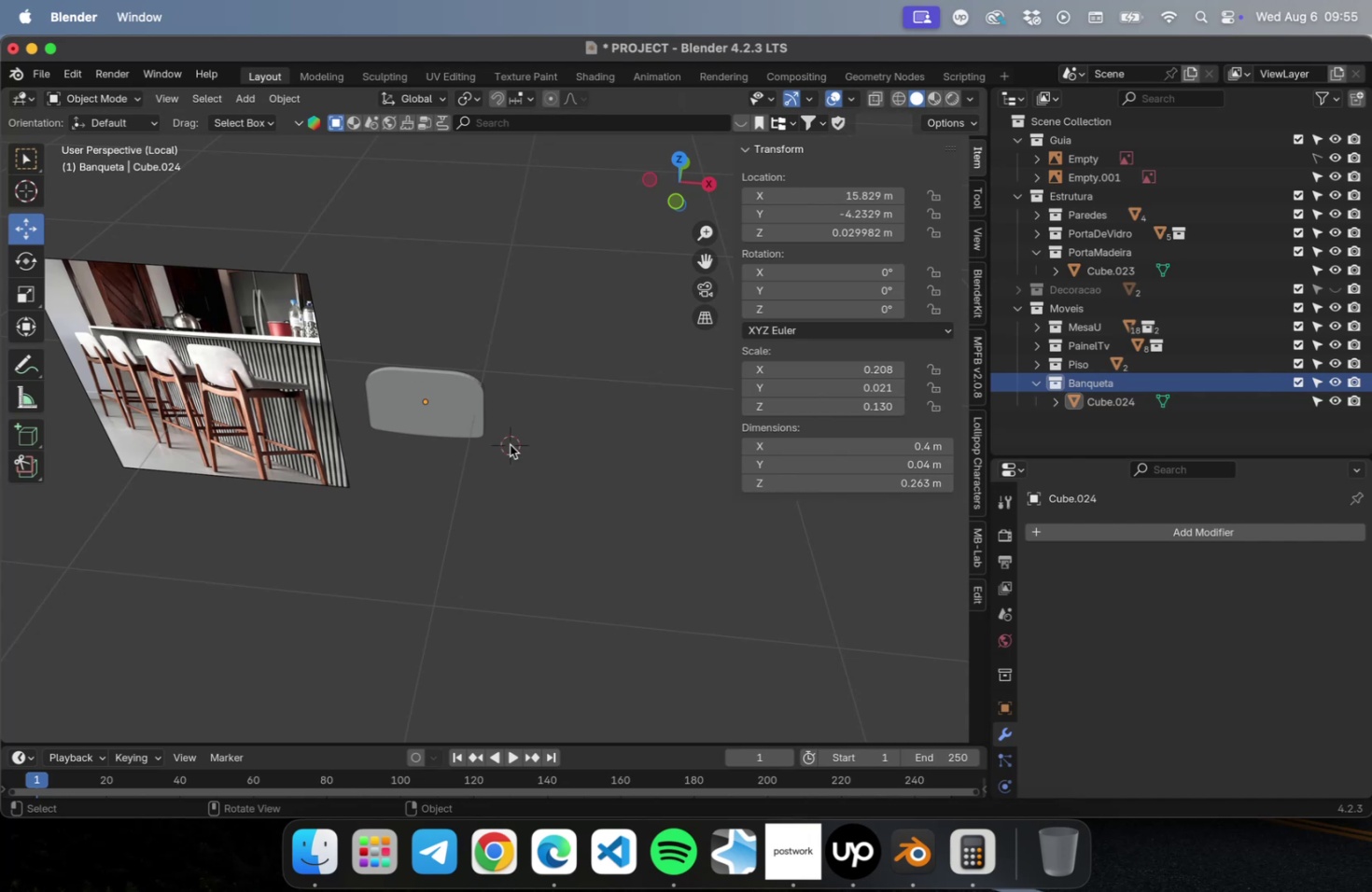 
key(Shift+A)
 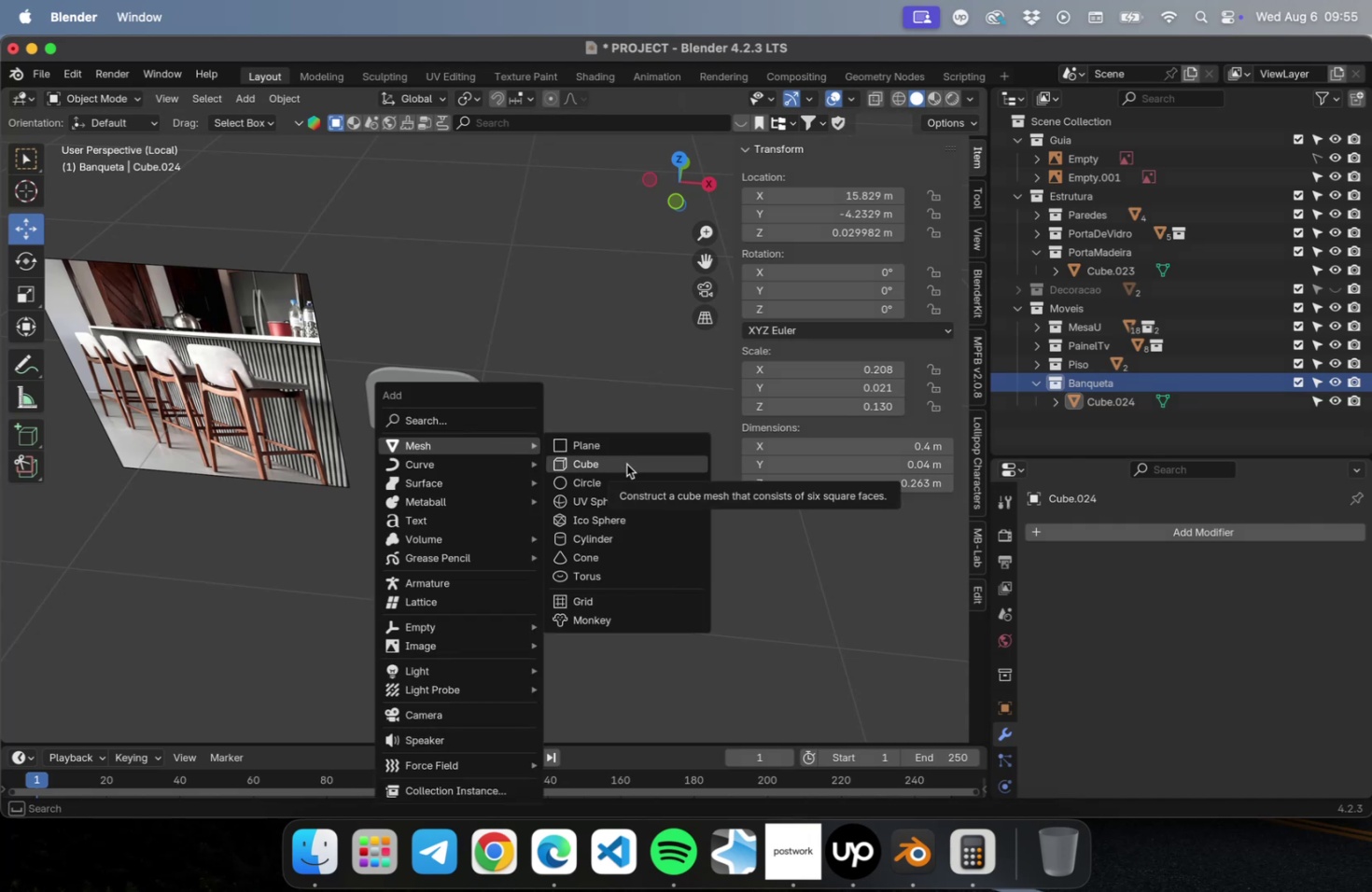 
wait(7.23)
 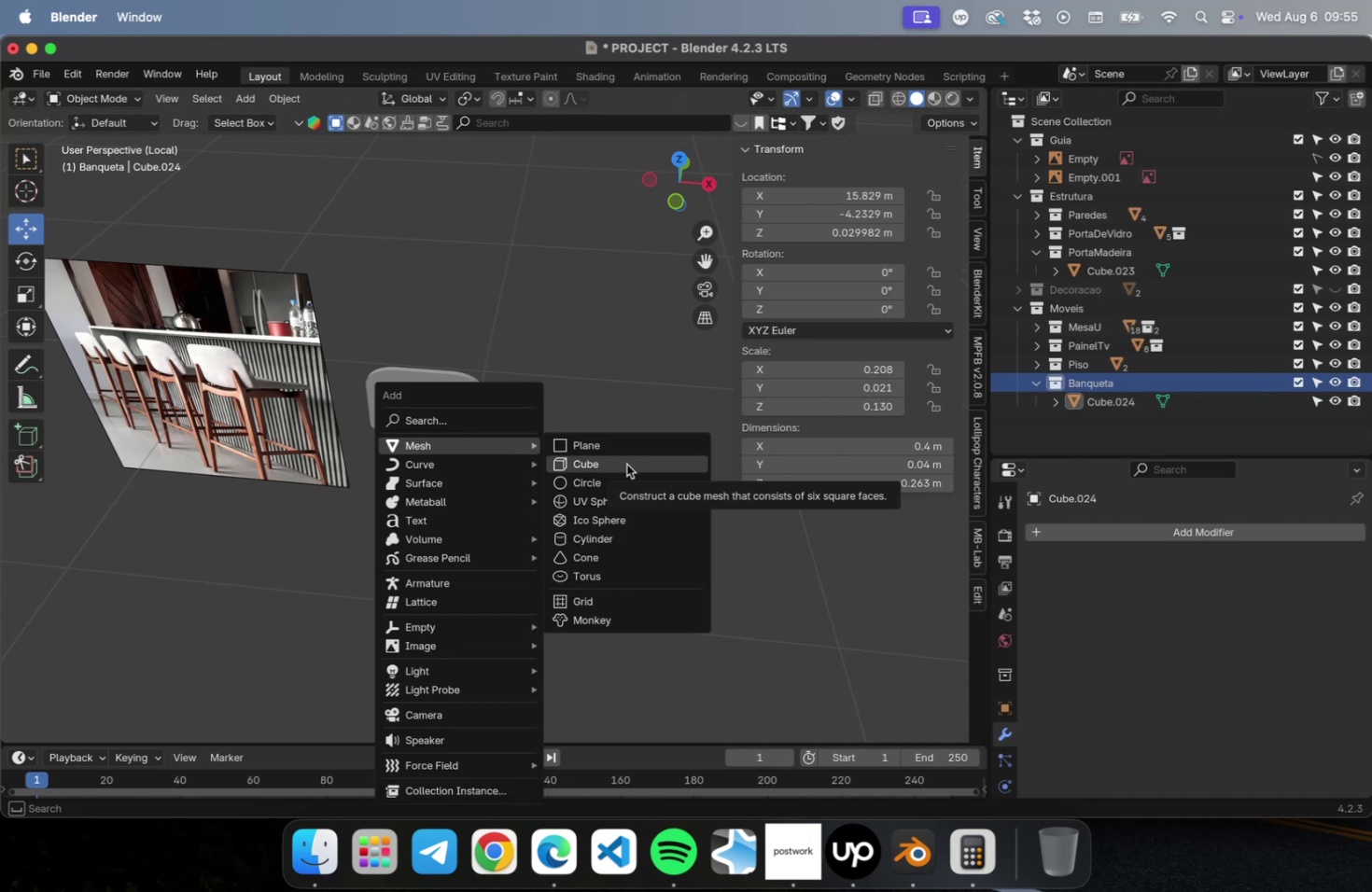 
left_click([623, 453])
 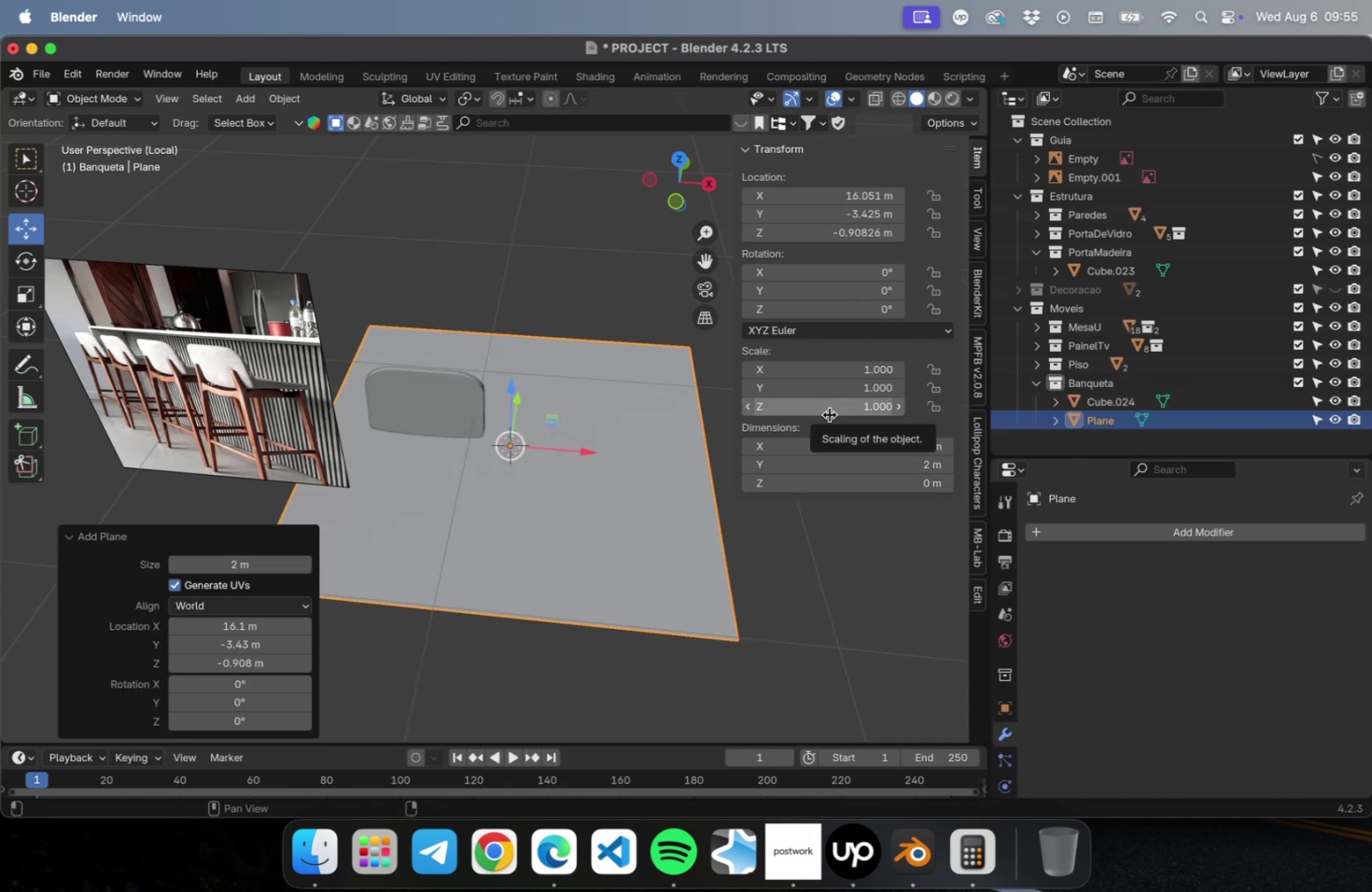 
type(rx90)
 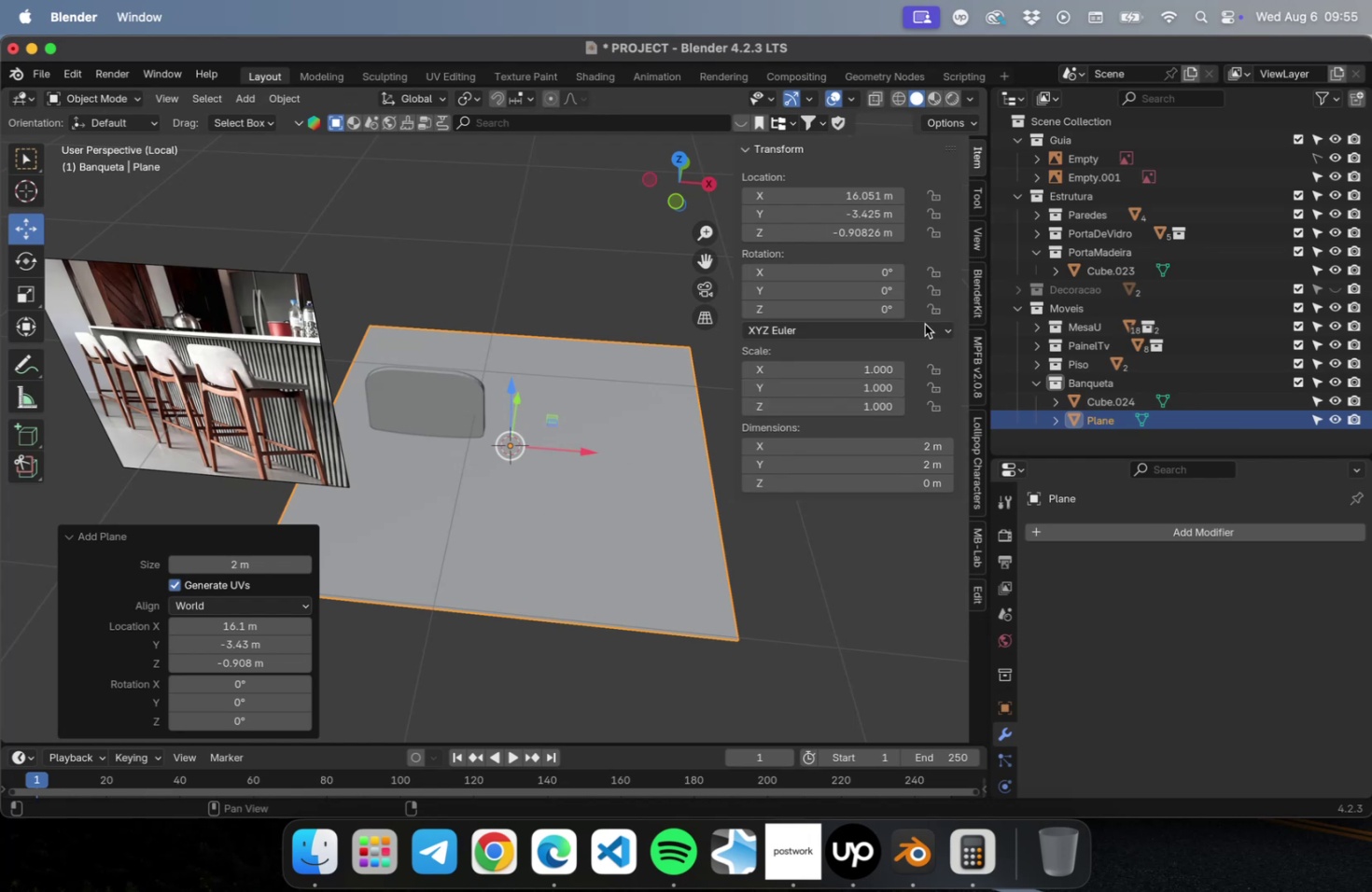 
left_click_drag(start_coordinate=[872, 305], to_coordinate=[881, 305])
 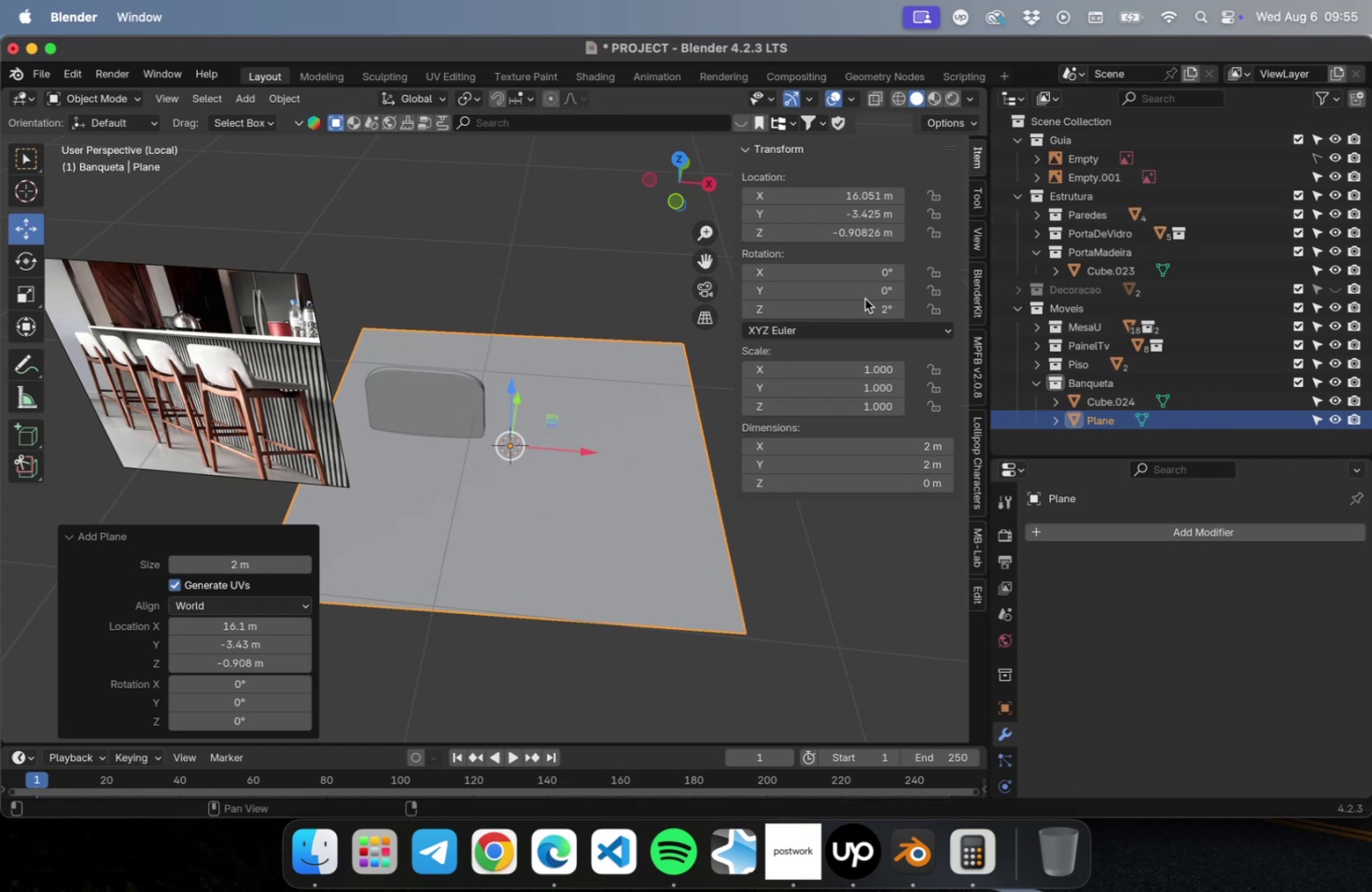 
key(Meta+CommandLeft)
 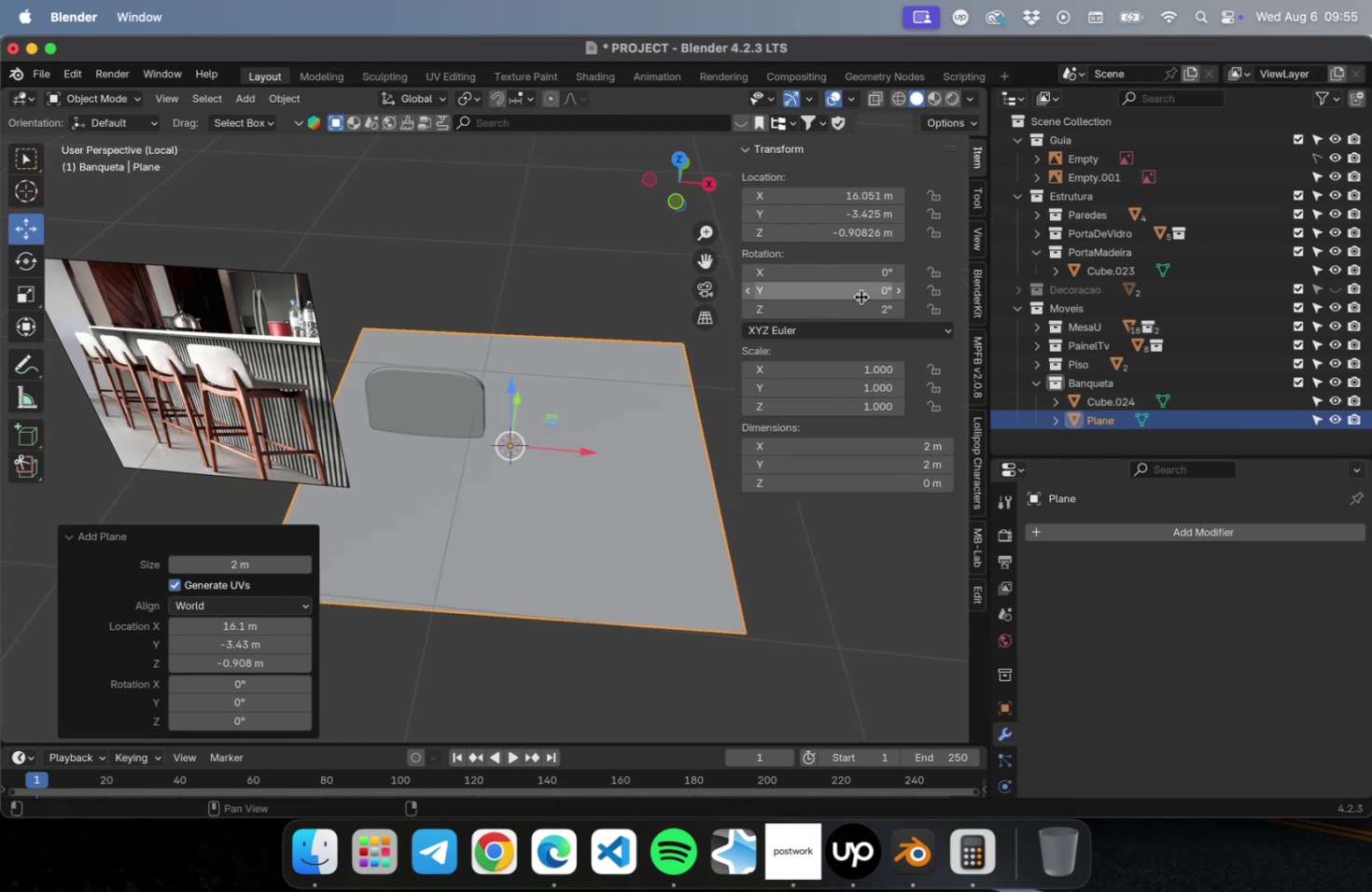 
key(Meta+Z)
 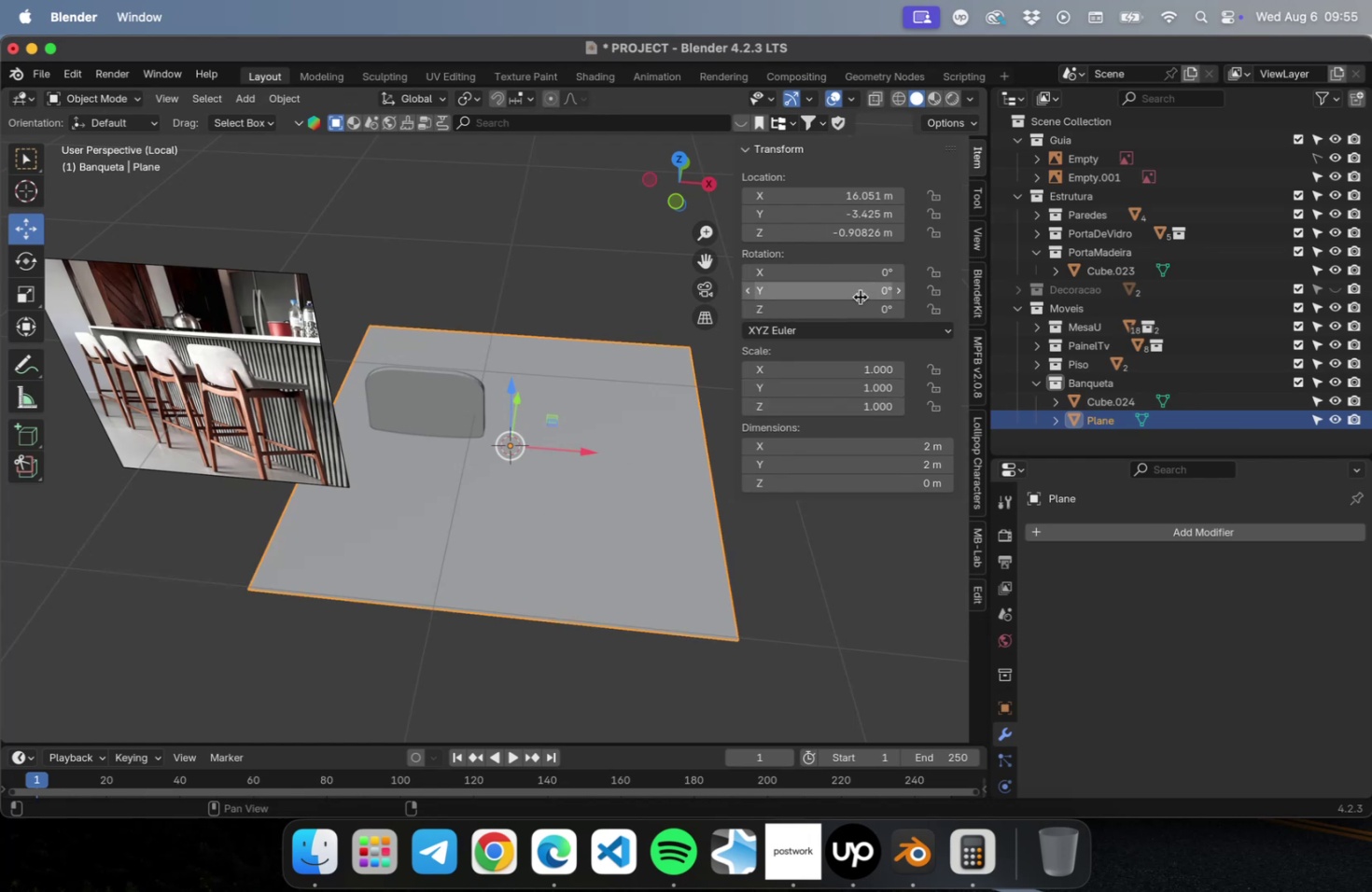 
left_click_drag(start_coordinate=[857, 296], to_coordinate=[873, 292])
 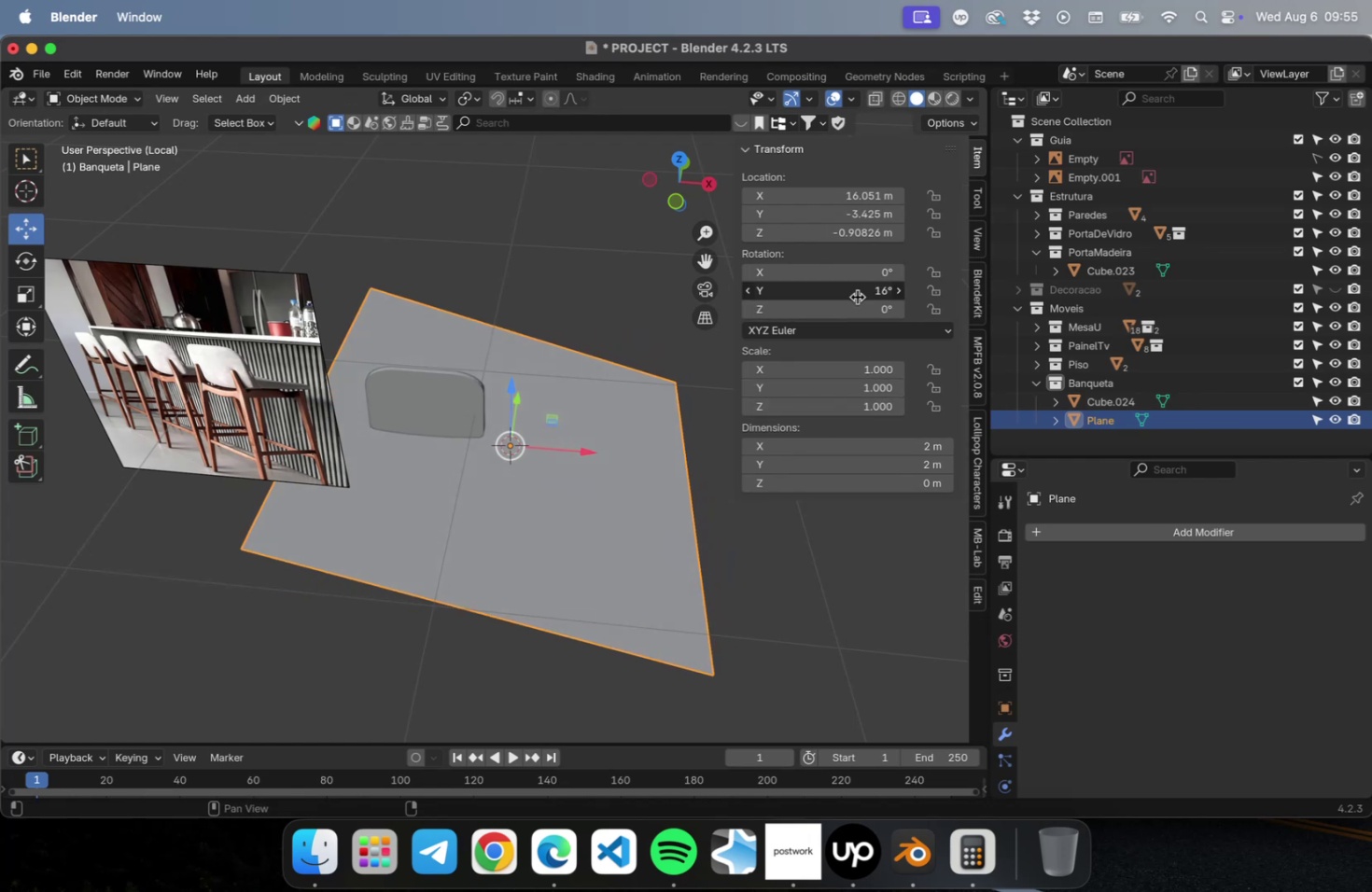 
key(Meta+CommandLeft)
 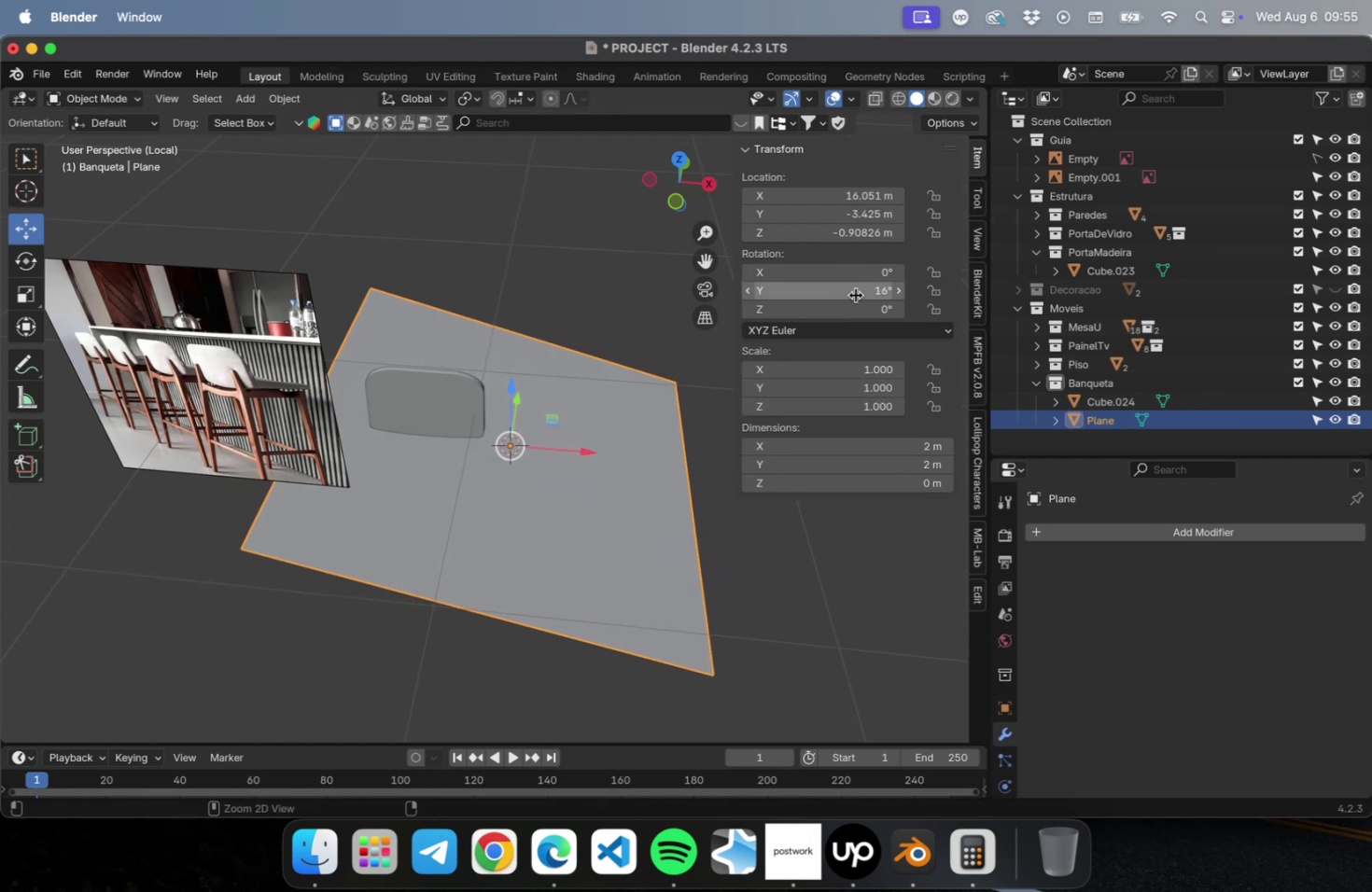 
key(Meta+Z)
 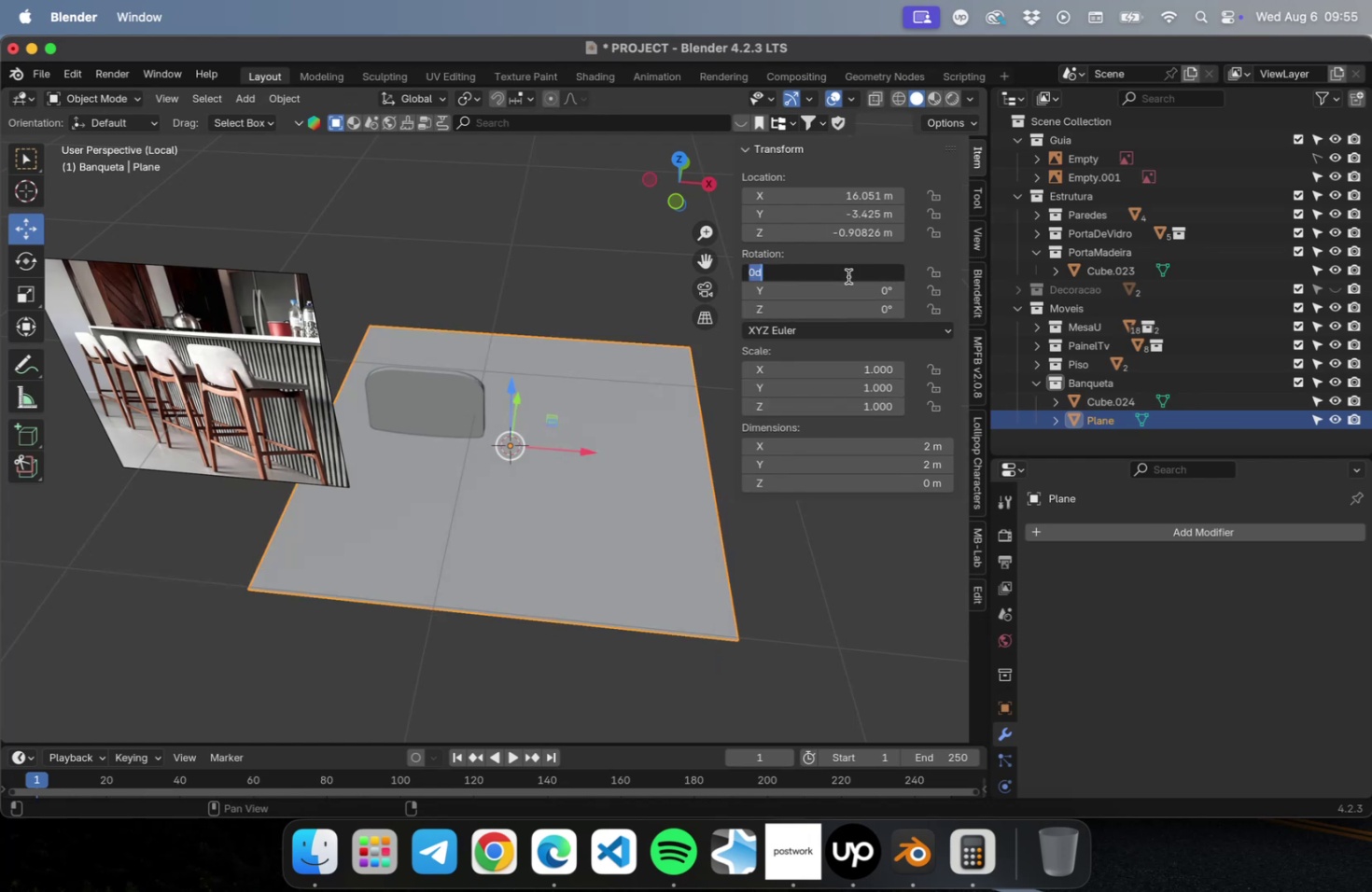 
type(90)
 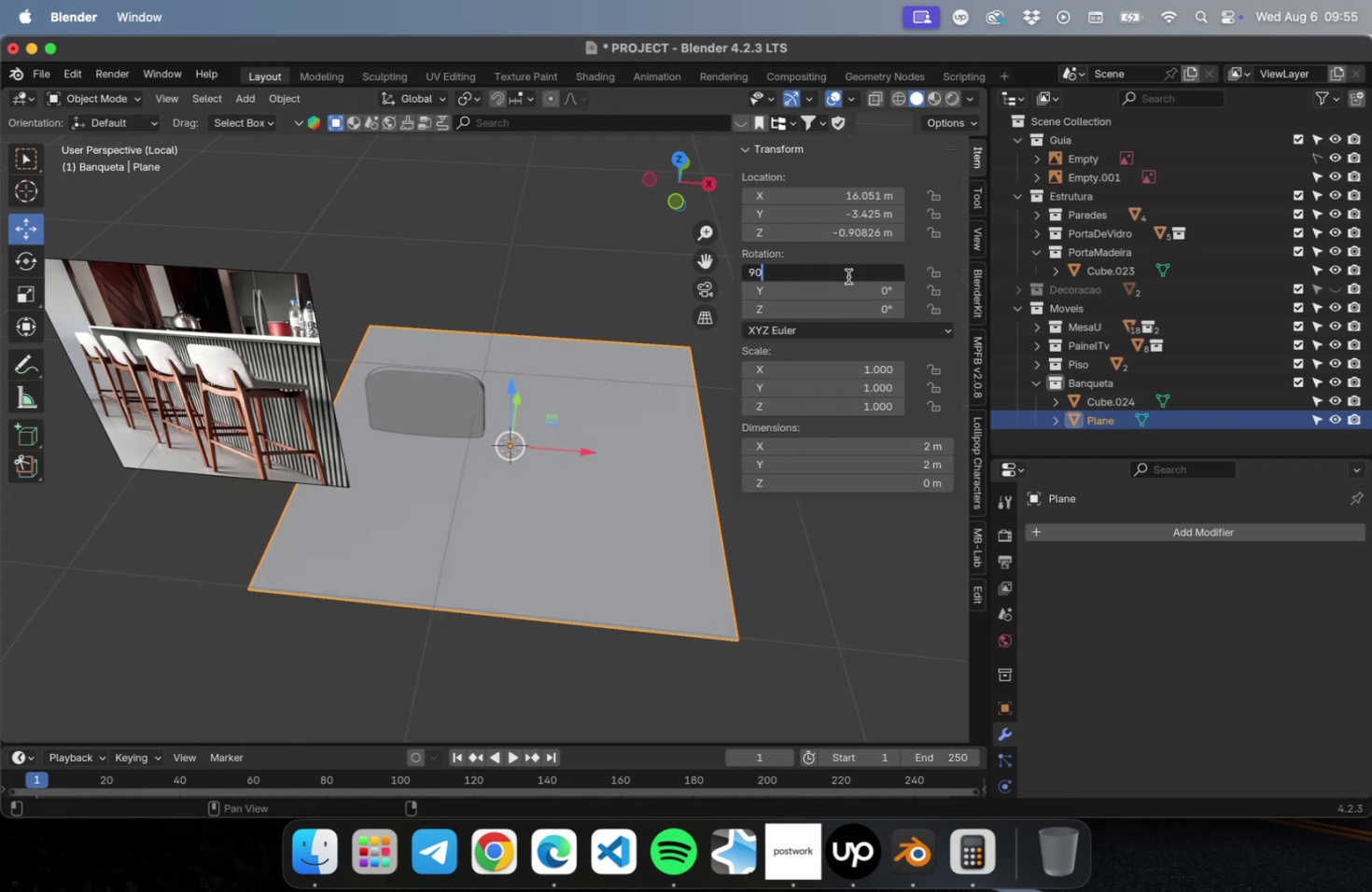 
key(Enter)
 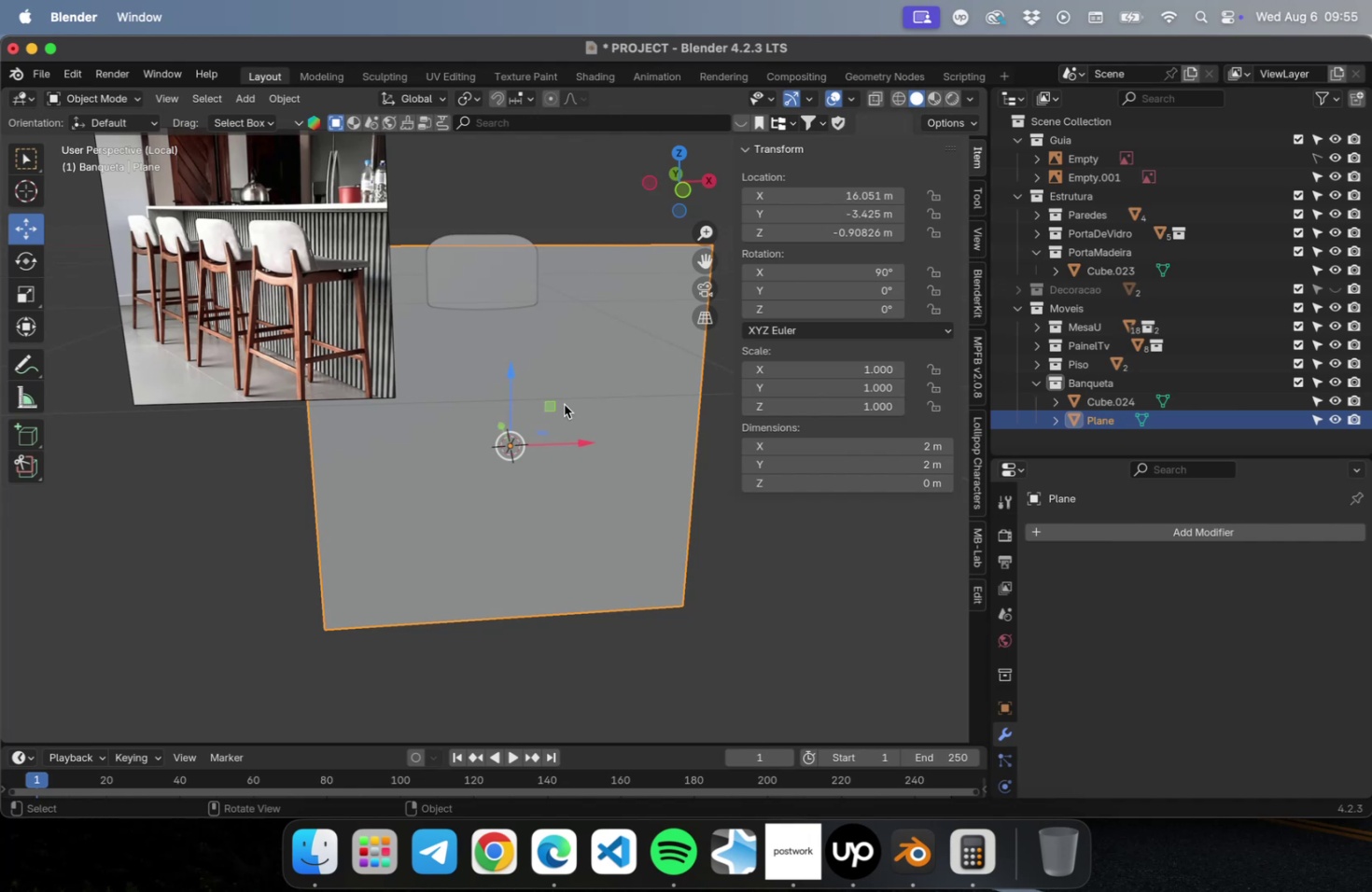 
left_click_drag(start_coordinate=[514, 390], to_coordinate=[513, 207])
 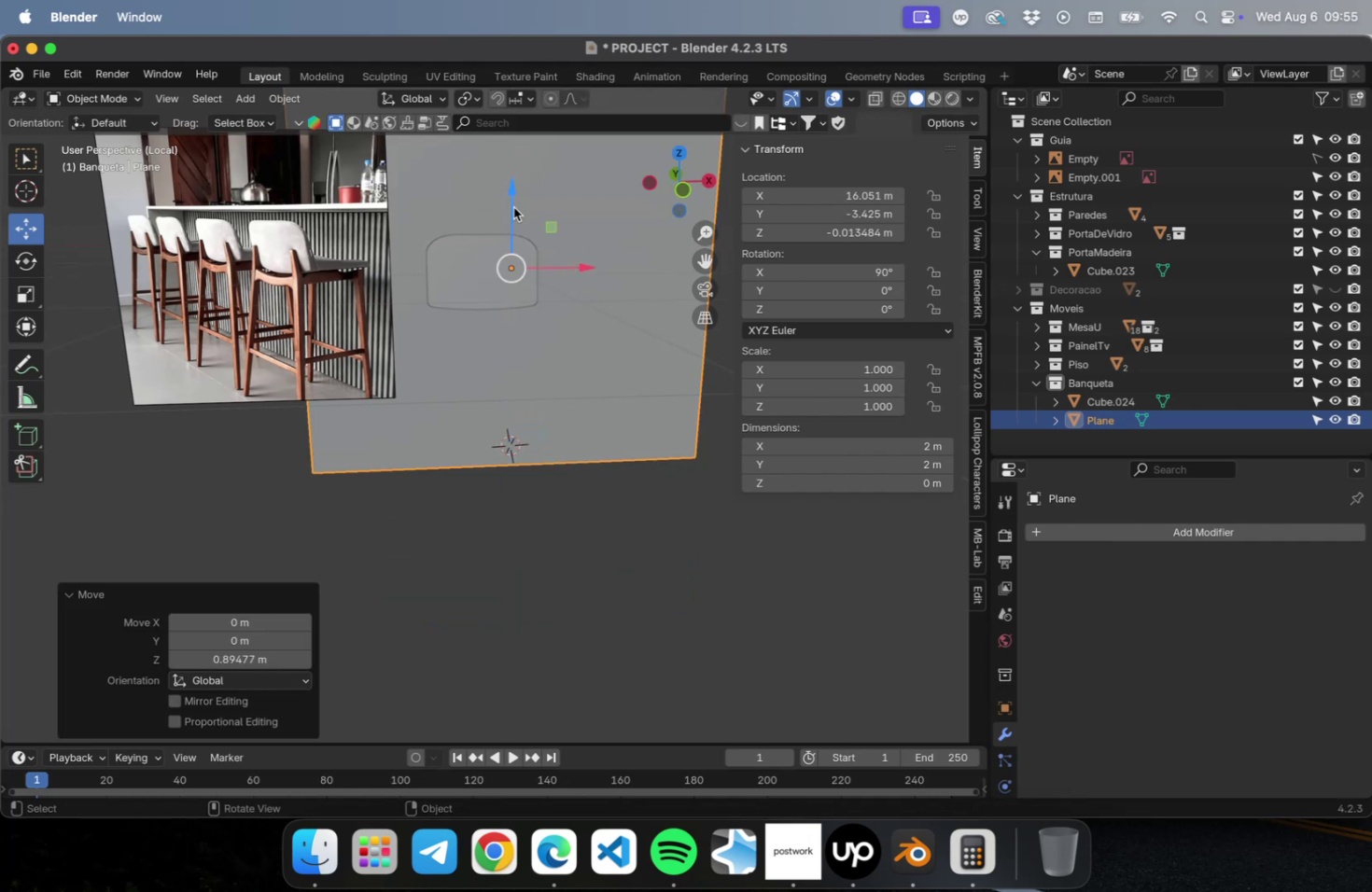 
key(NumLock)
 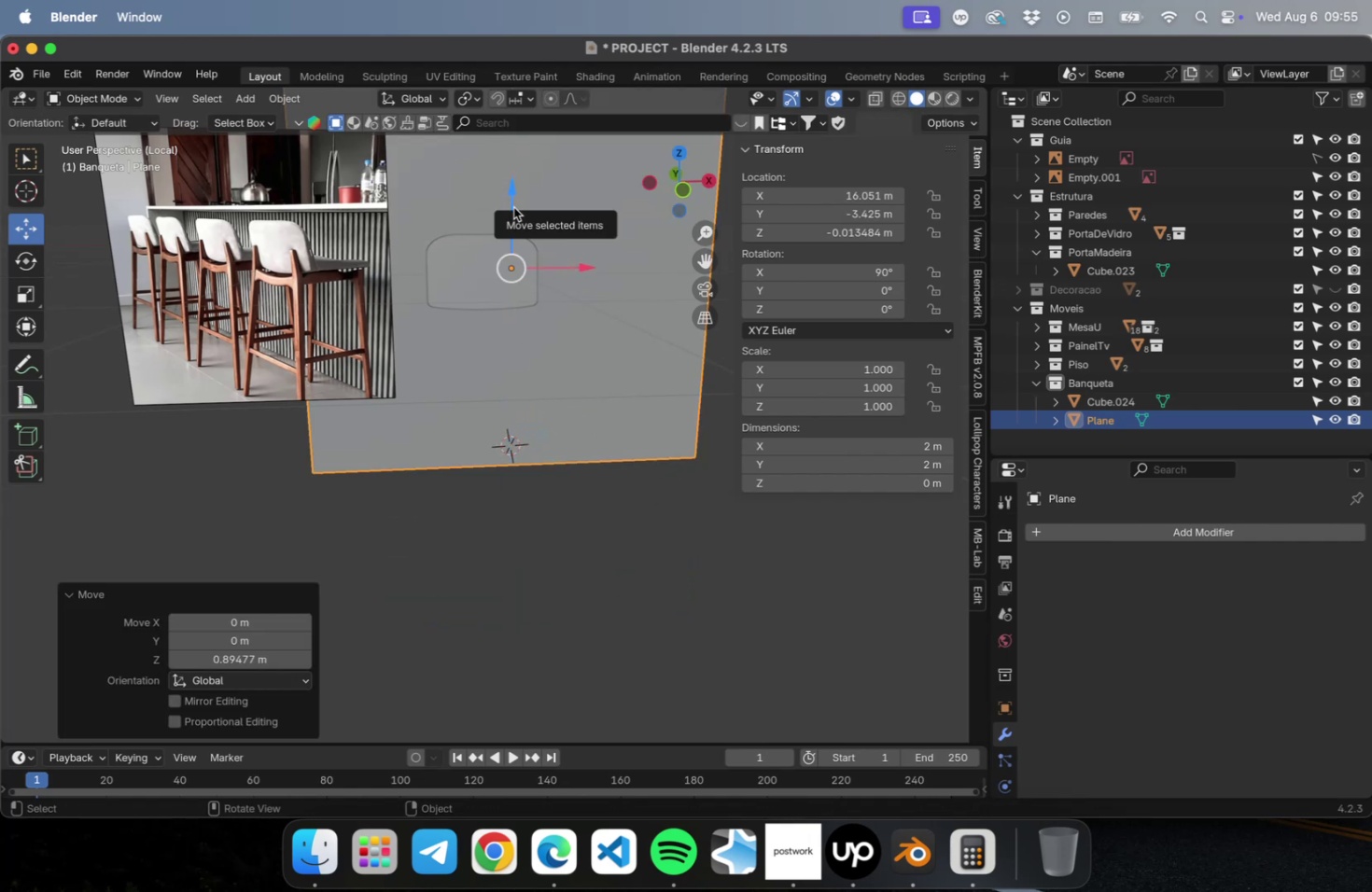 
key(Numpad3)
 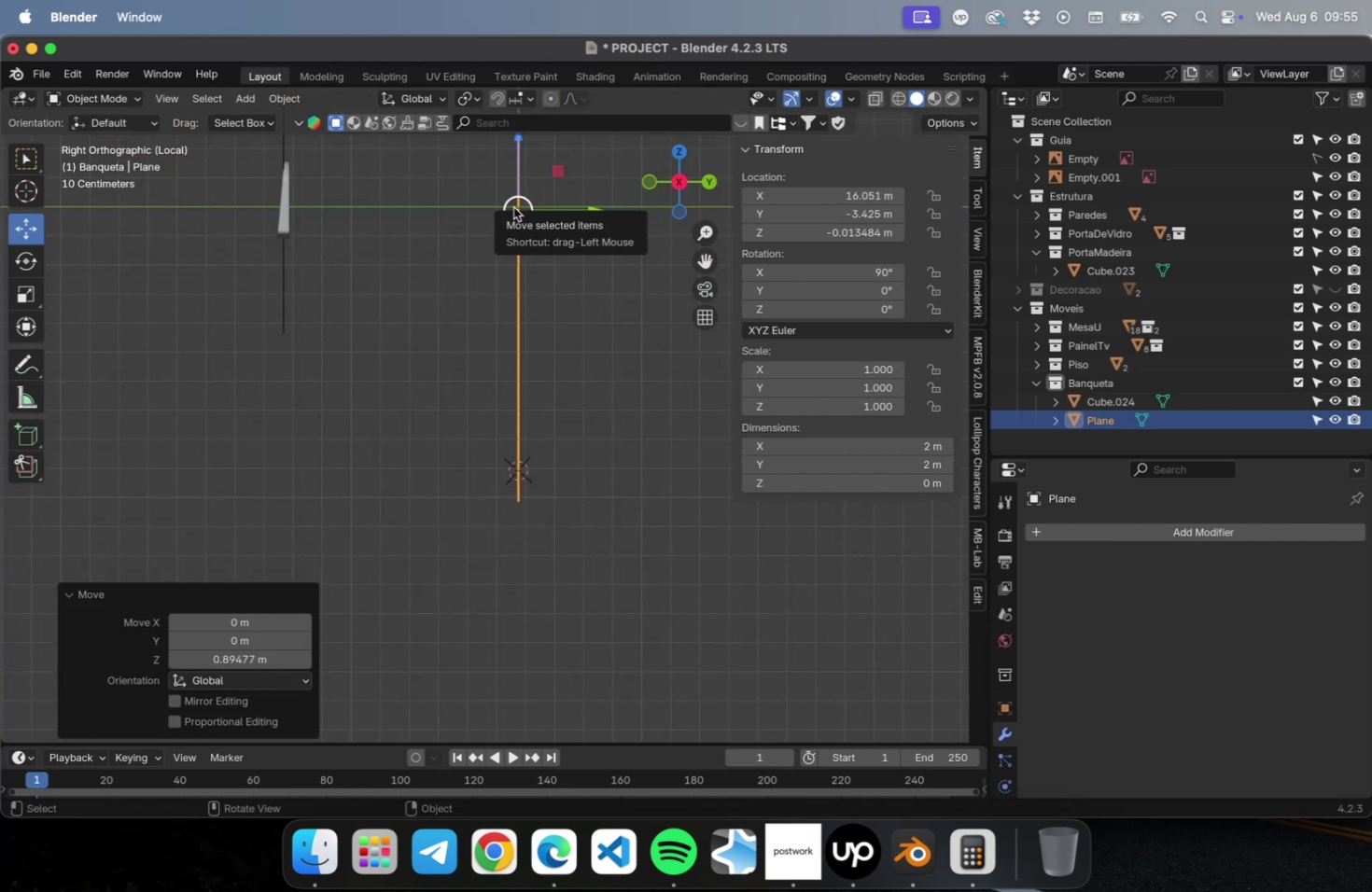 
key(NumLock)
 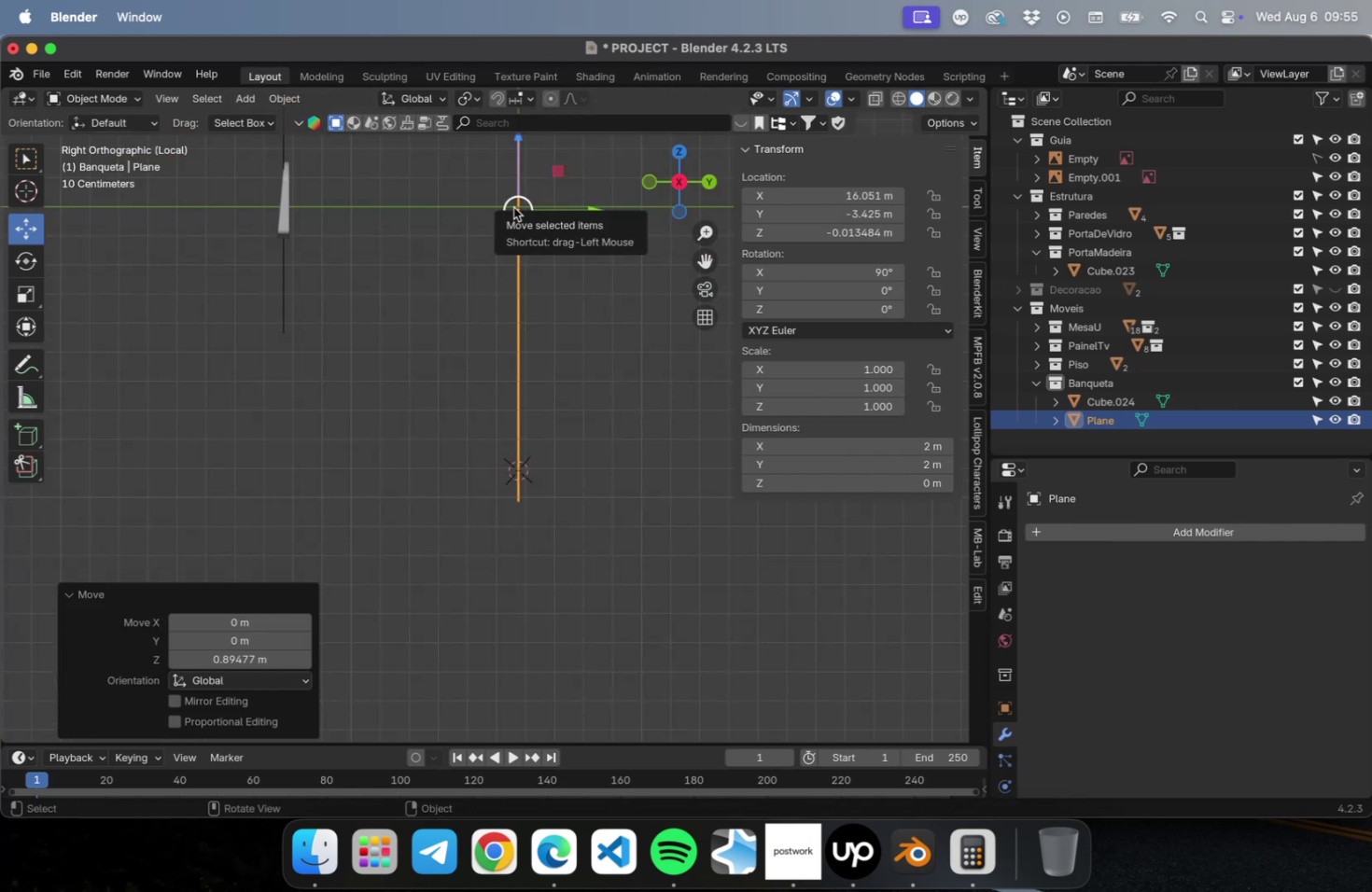 
key(Numpad1)
 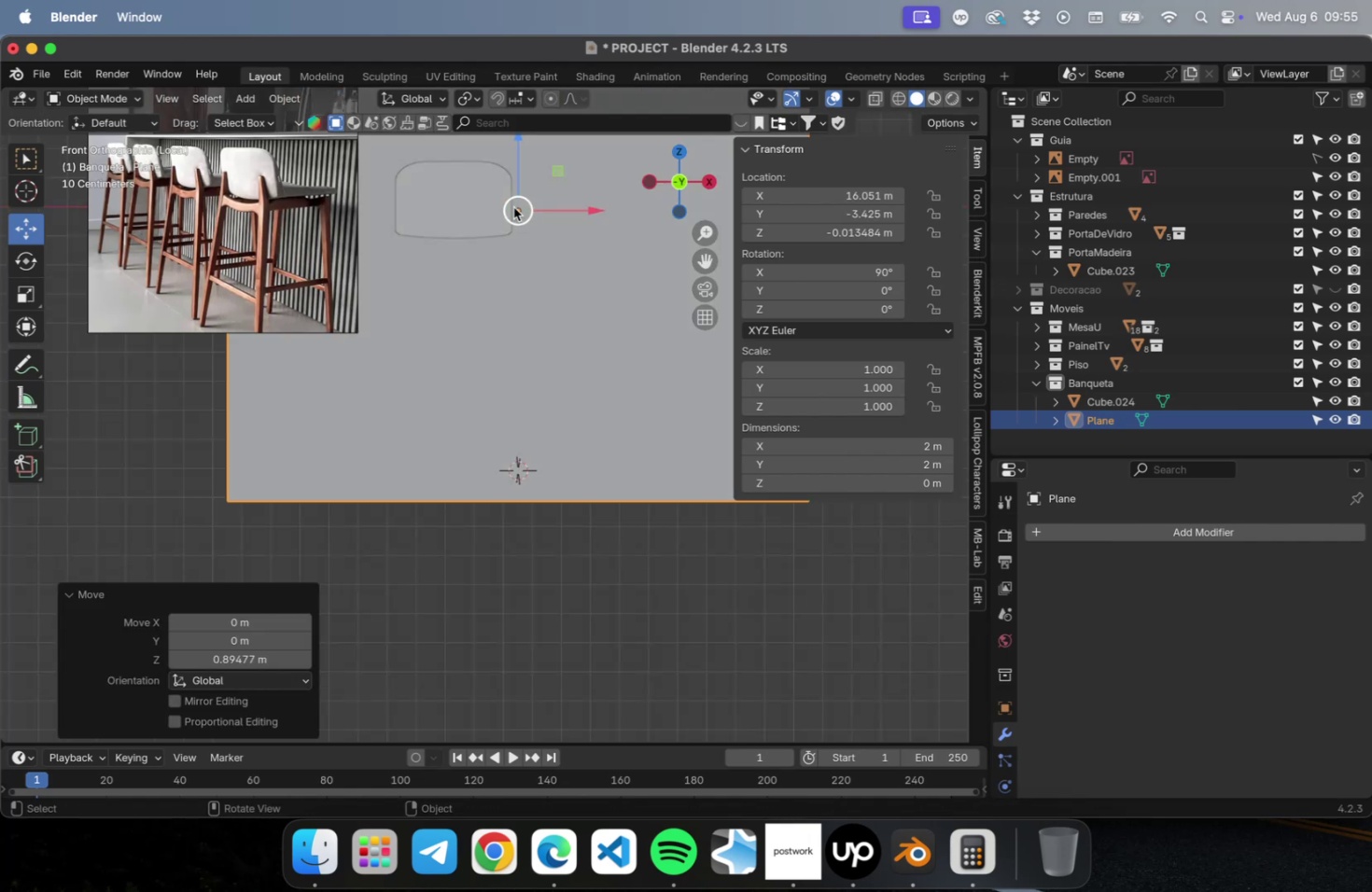 
scroll: coordinate [425, 394], scroll_direction: down, amount: 4.0
 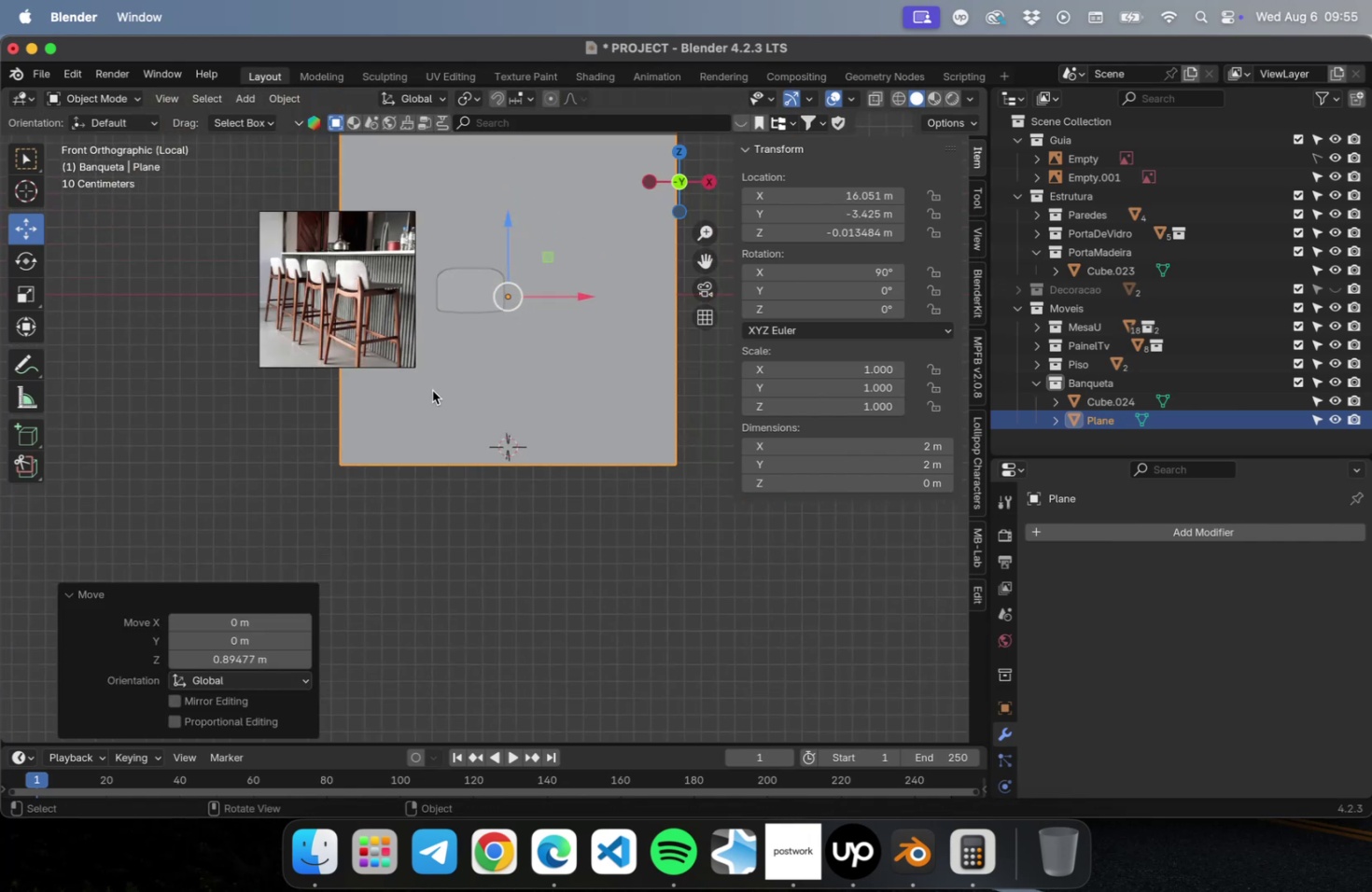 
hold_key(key=ShiftLeft, duration=0.46)
 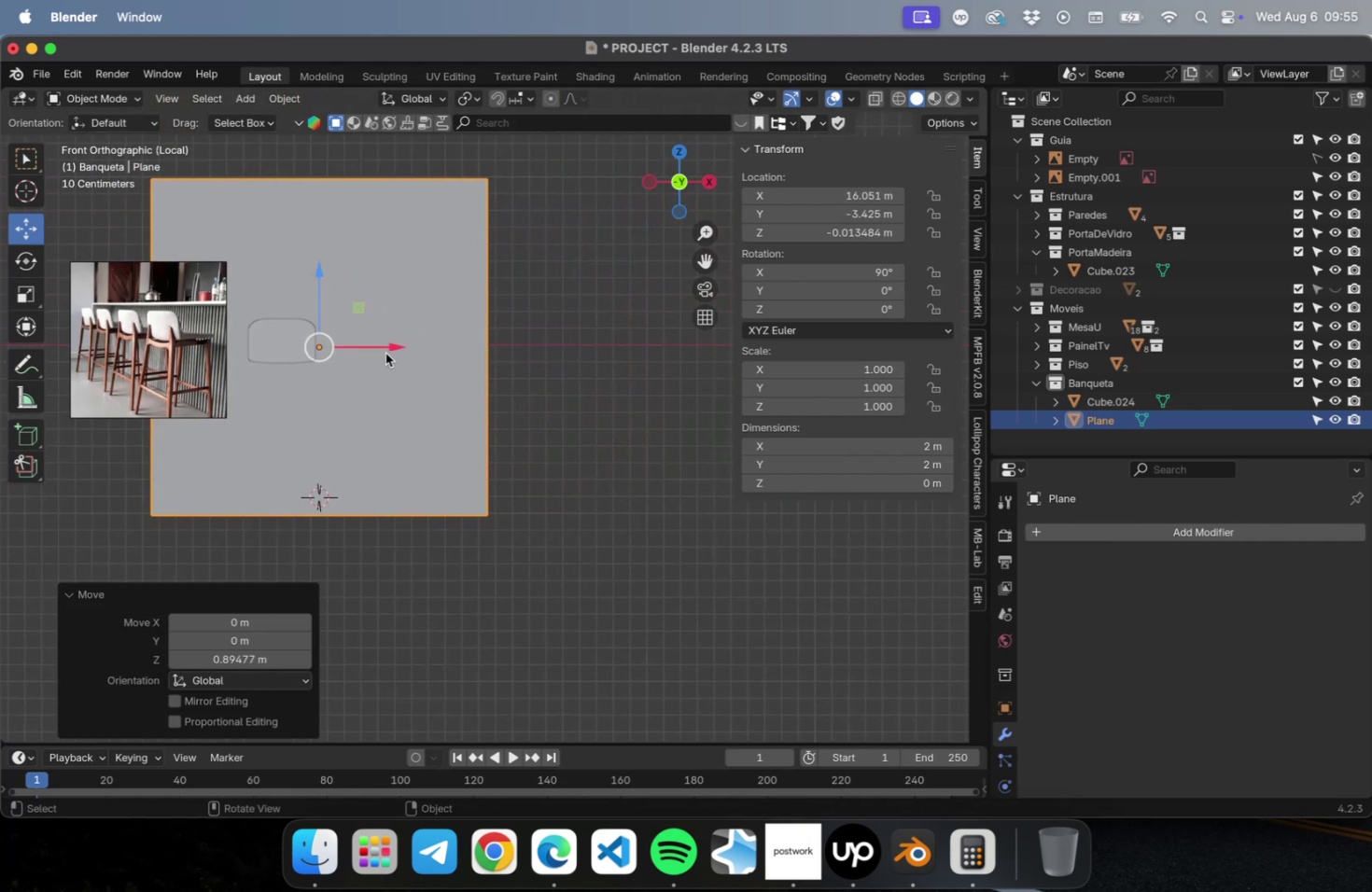 
left_click_drag(start_coordinate=[388, 344], to_coordinate=[557, 342])
 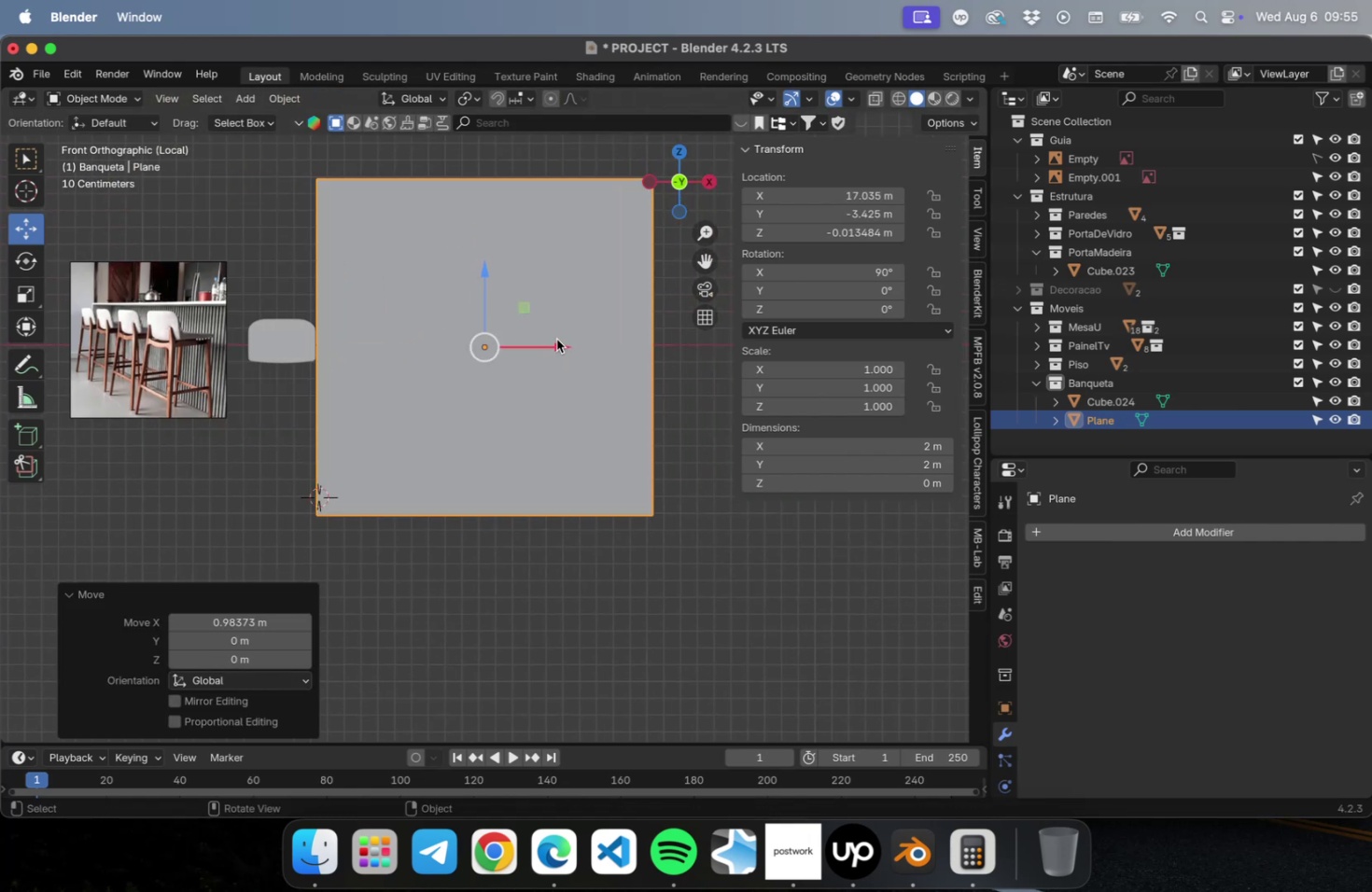 
key(S)
 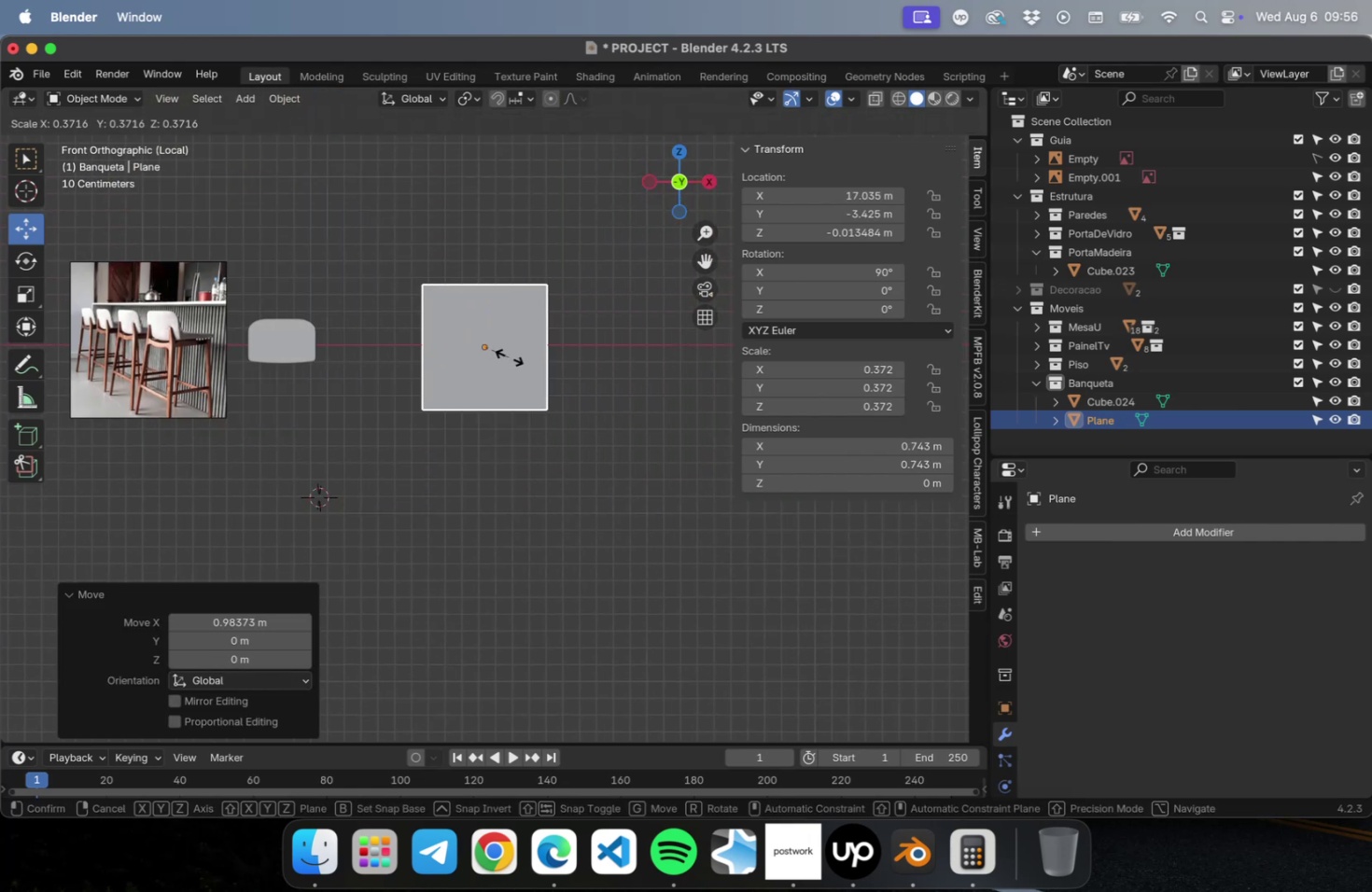 
left_click([509, 356])
 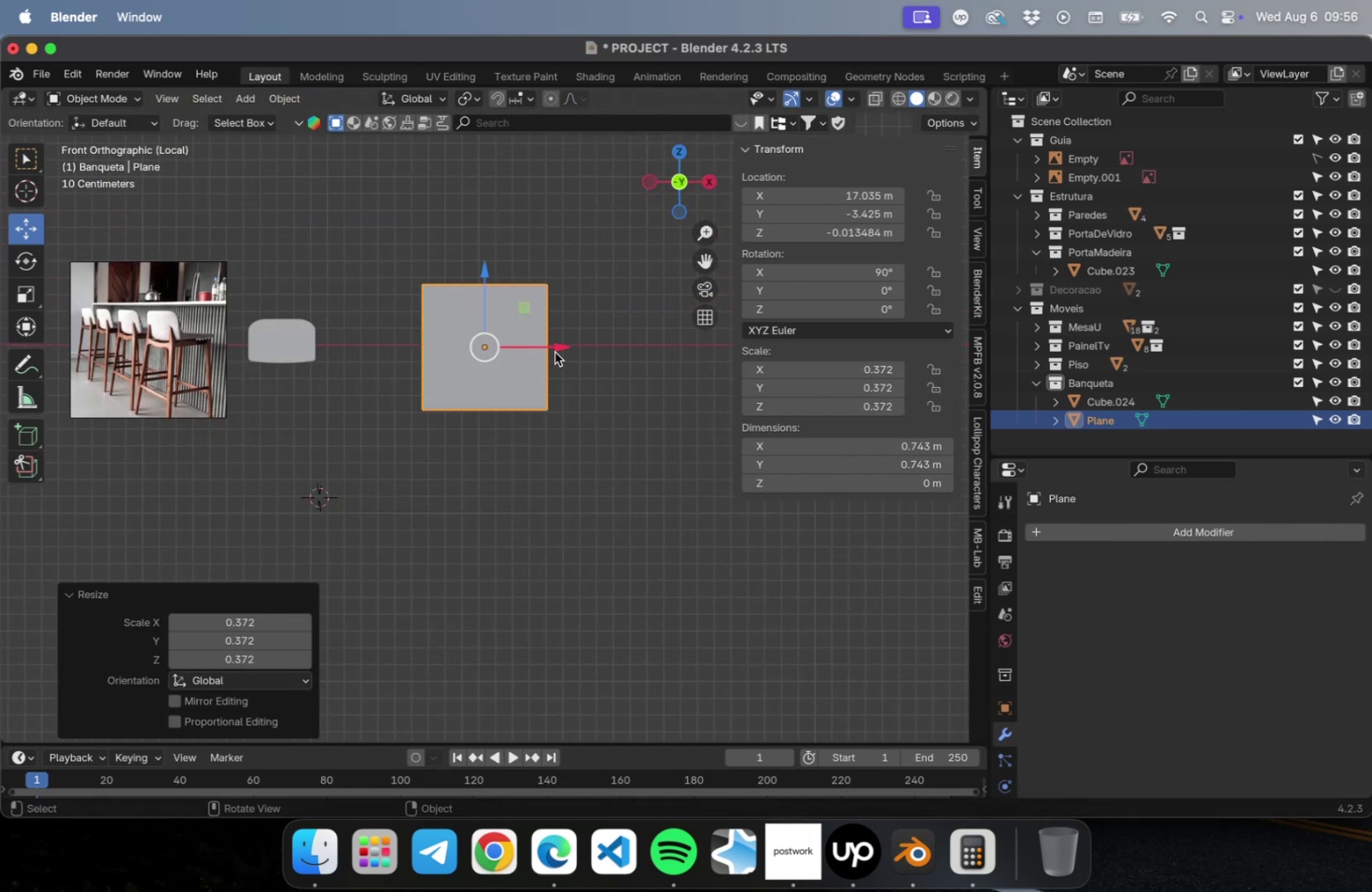 
left_click_drag(start_coordinate=[553, 348], to_coordinate=[451, 345])
 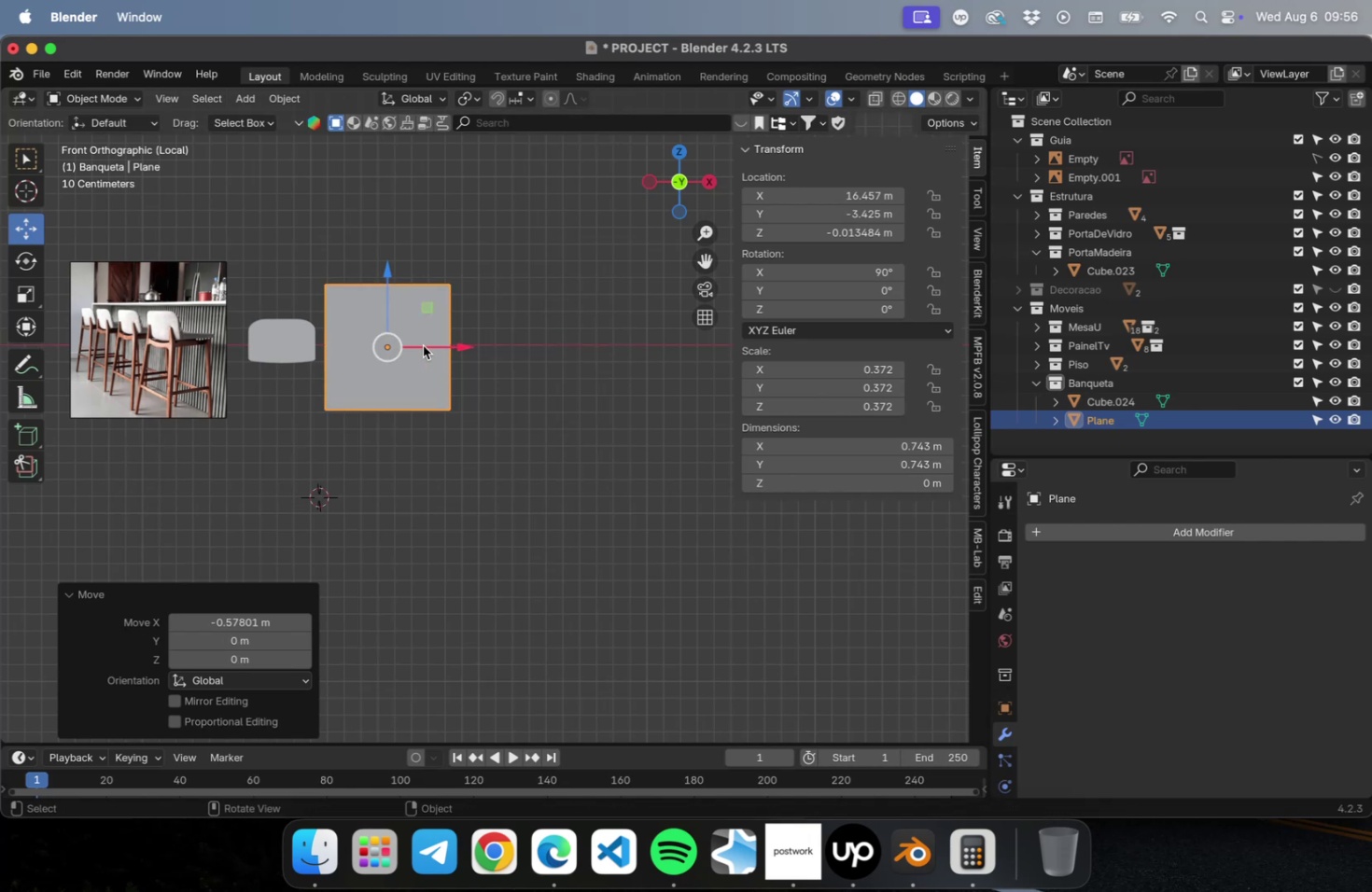 
scroll: coordinate [370, 339], scroll_direction: up, amount: 15.0
 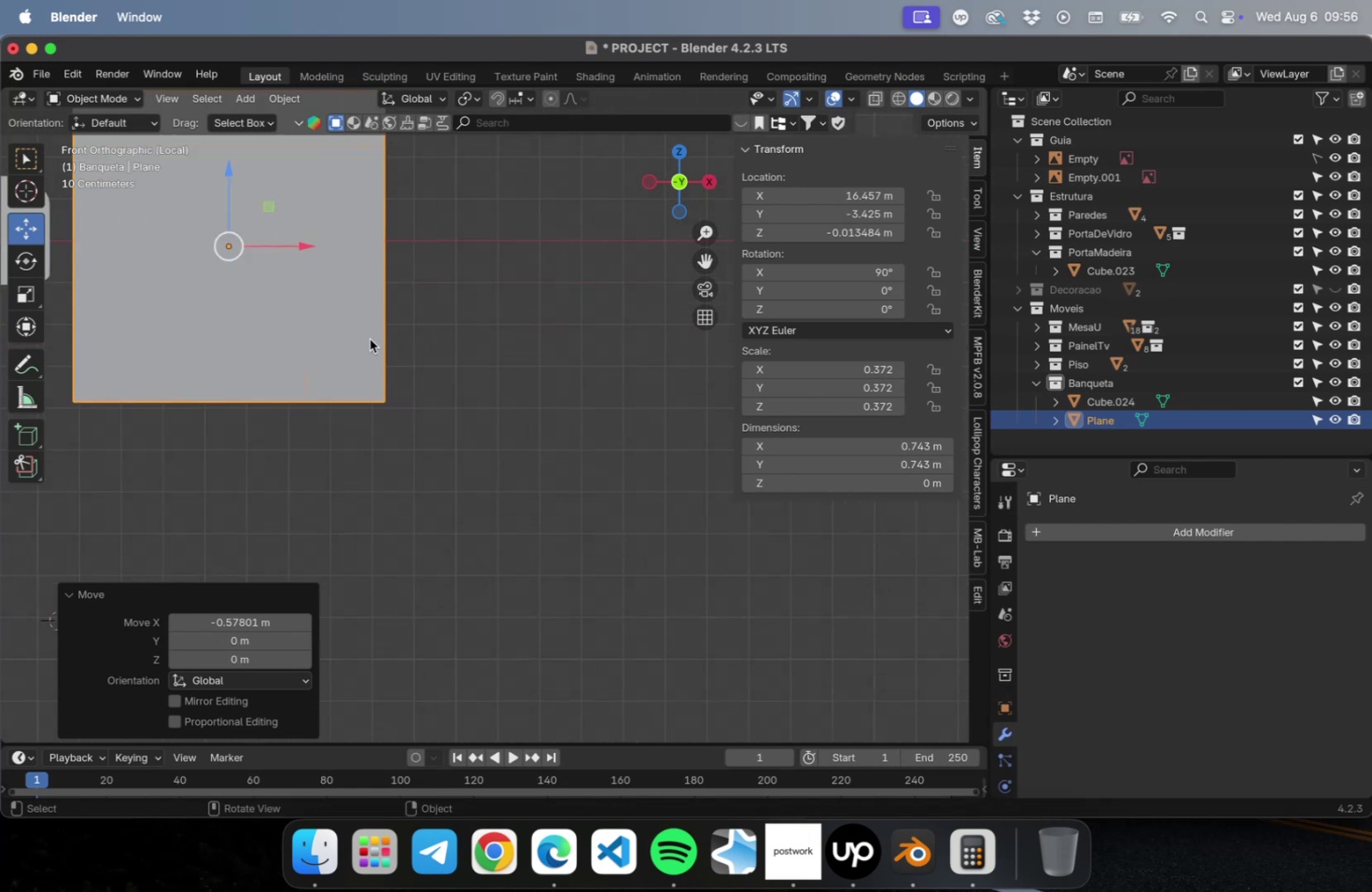 
hold_key(key=ShiftLeft, duration=0.51)
 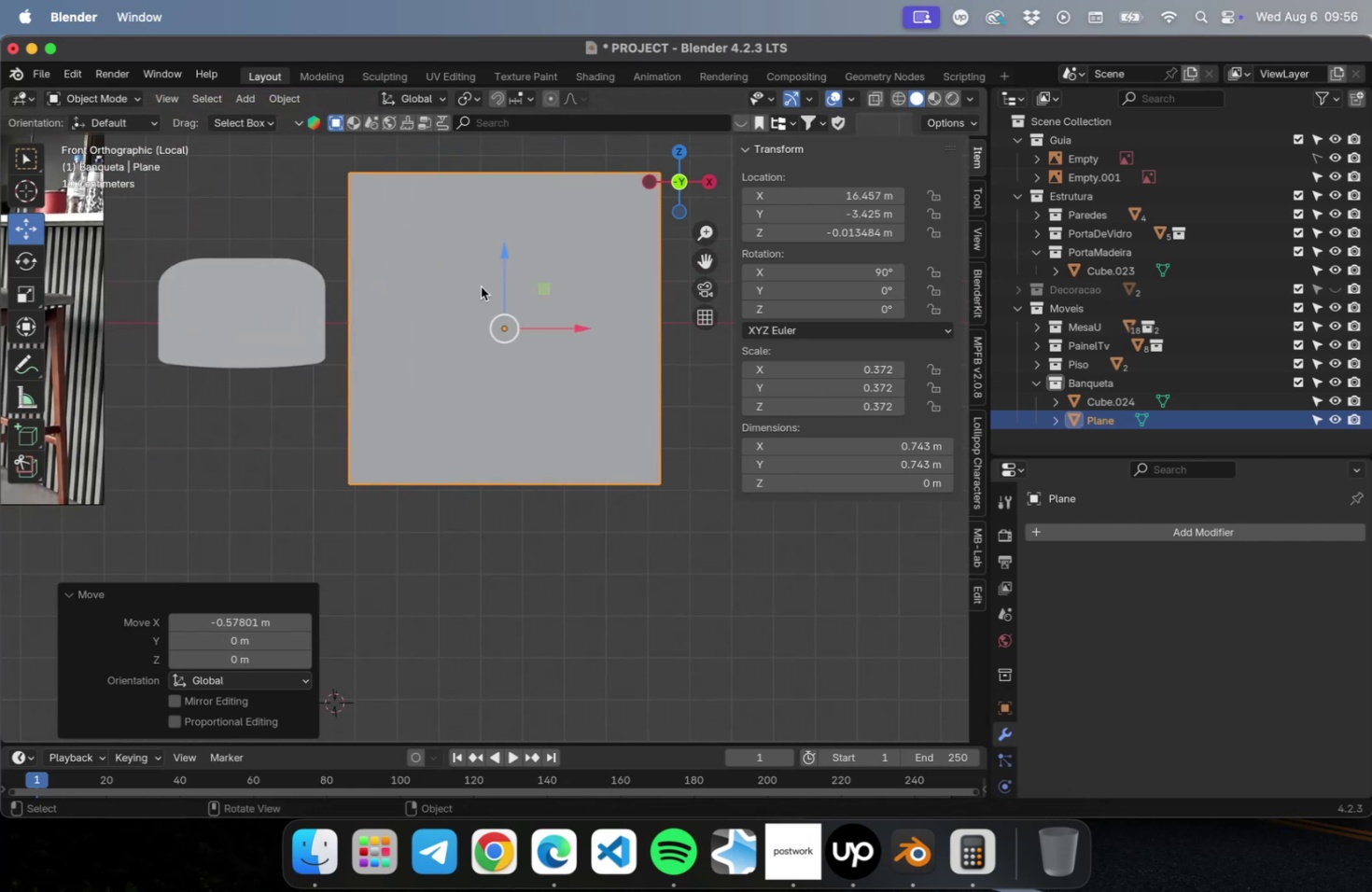 
scroll: coordinate [483, 288], scroll_direction: up, amount: 4.0
 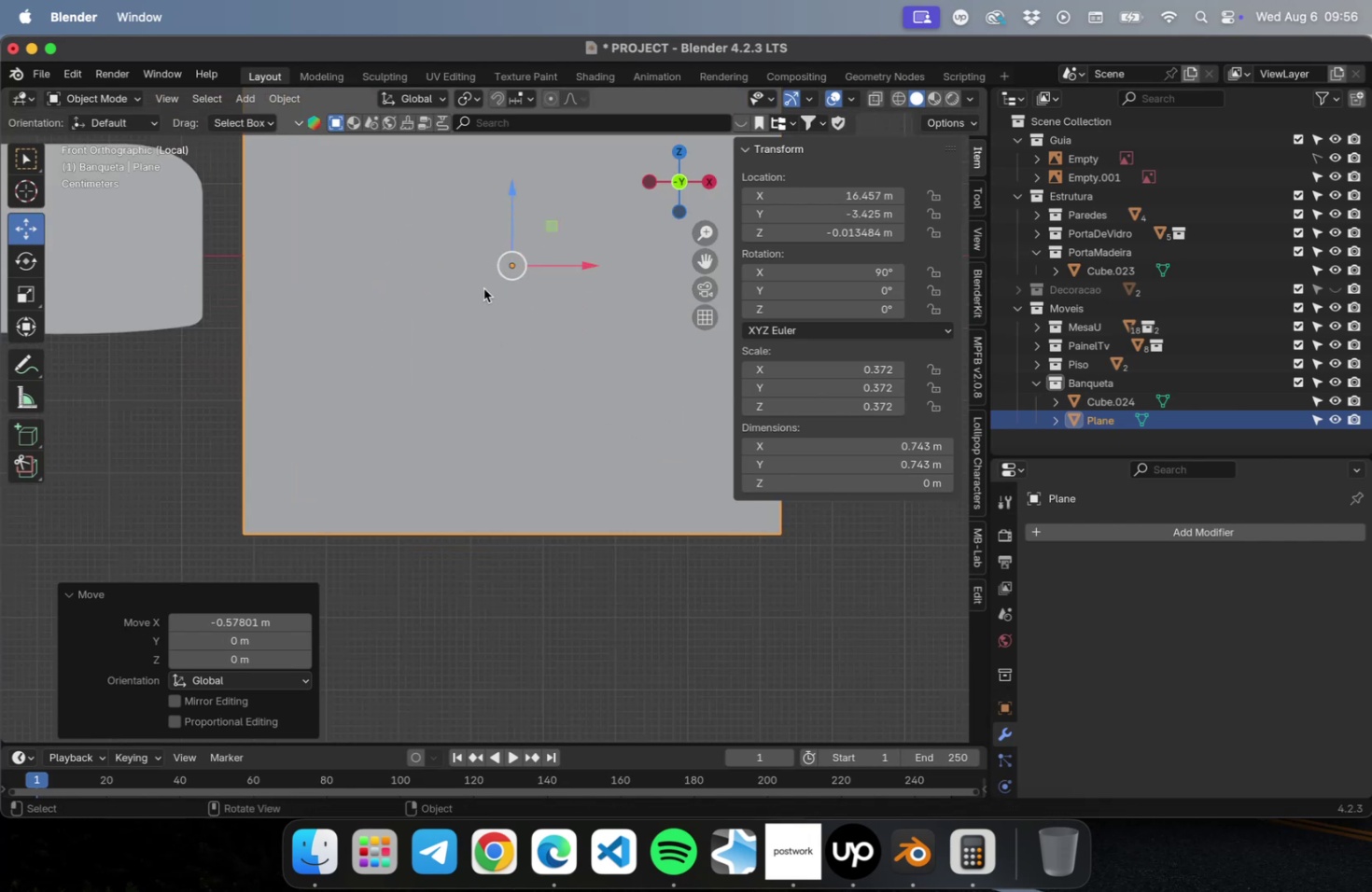 
hold_key(key=ShiftLeft, duration=0.39)
 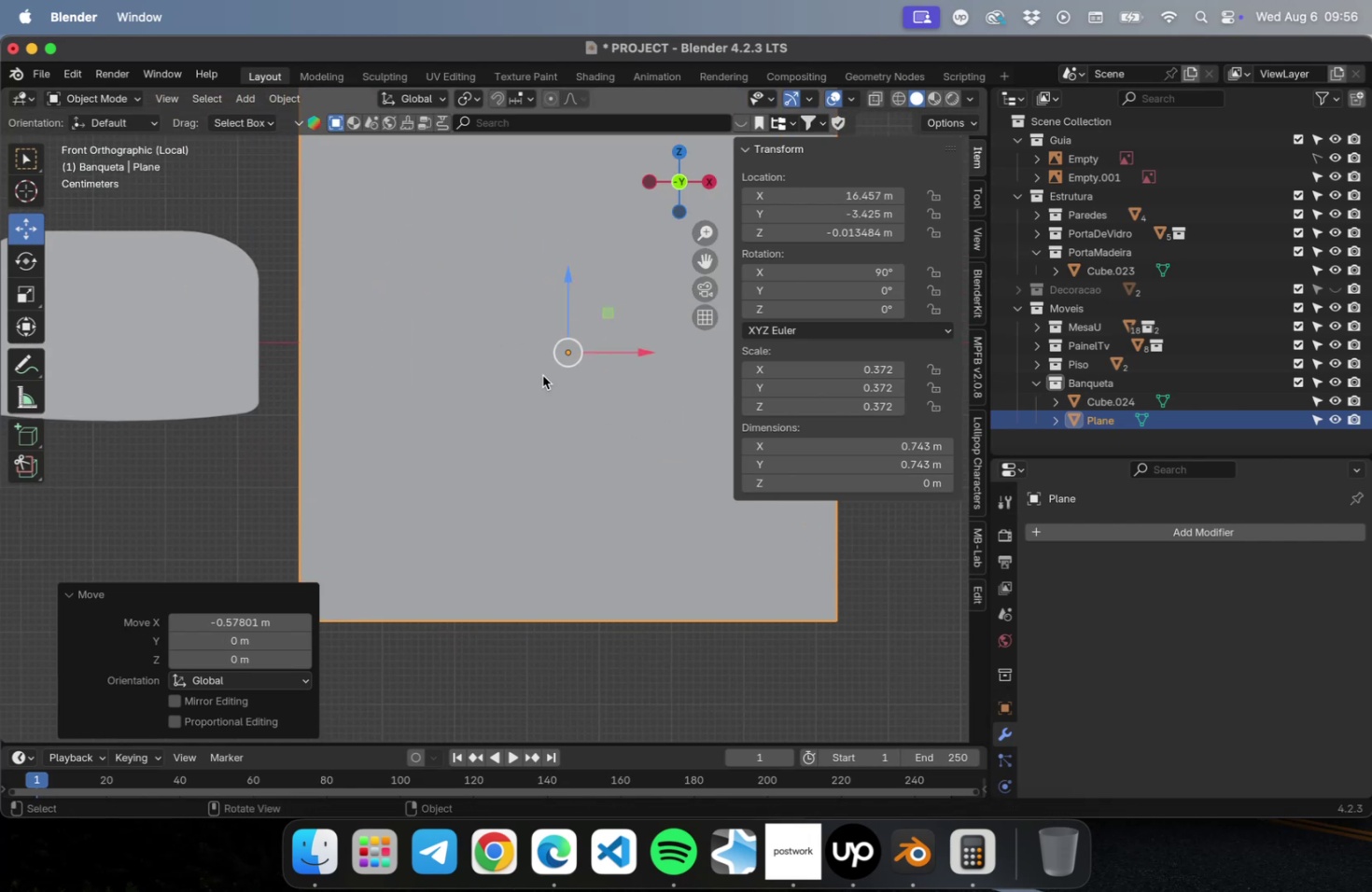 
key(Tab)
 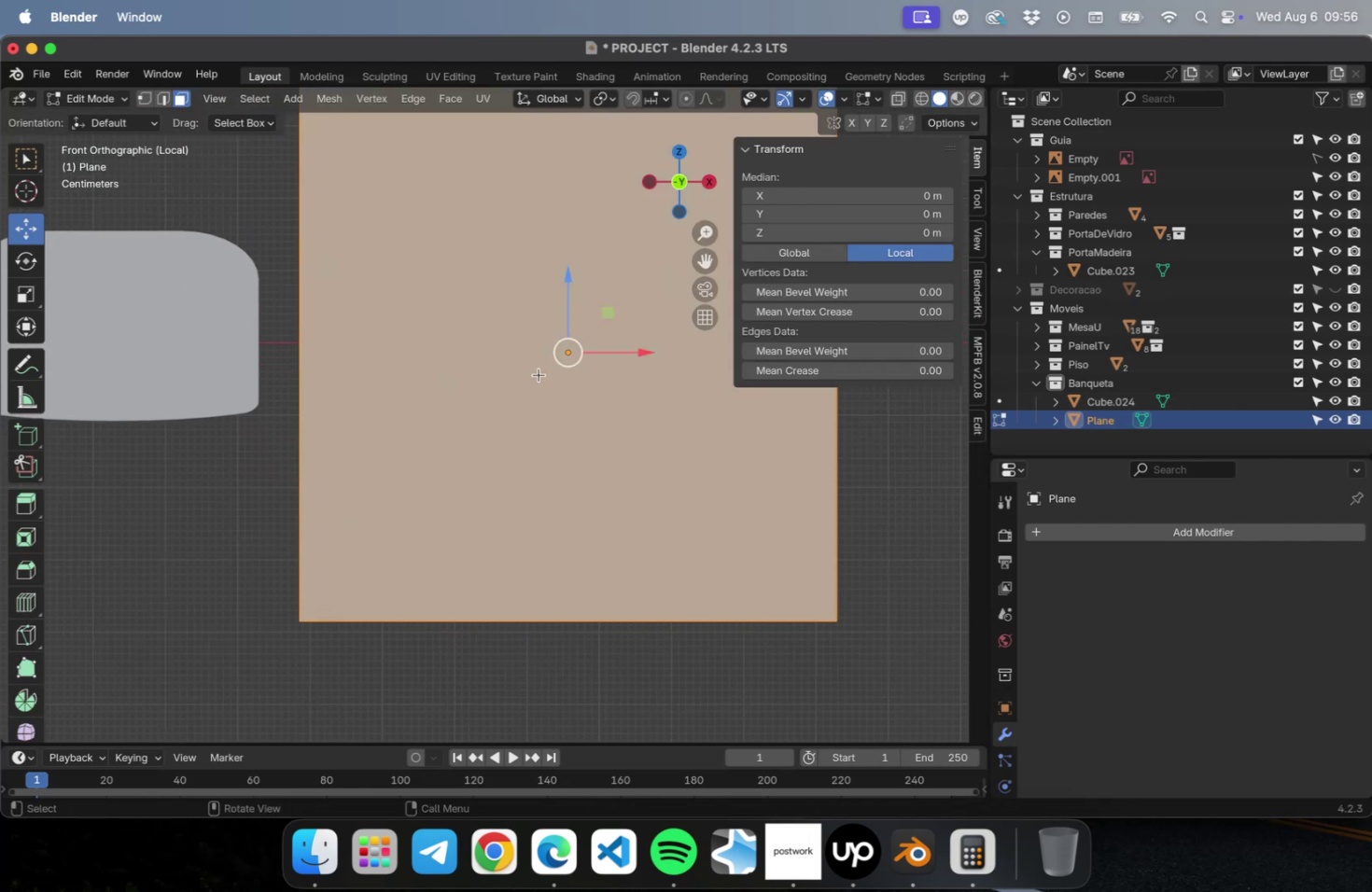 
scroll: coordinate [532, 379], scroll_direction: down, amount: 4.0
 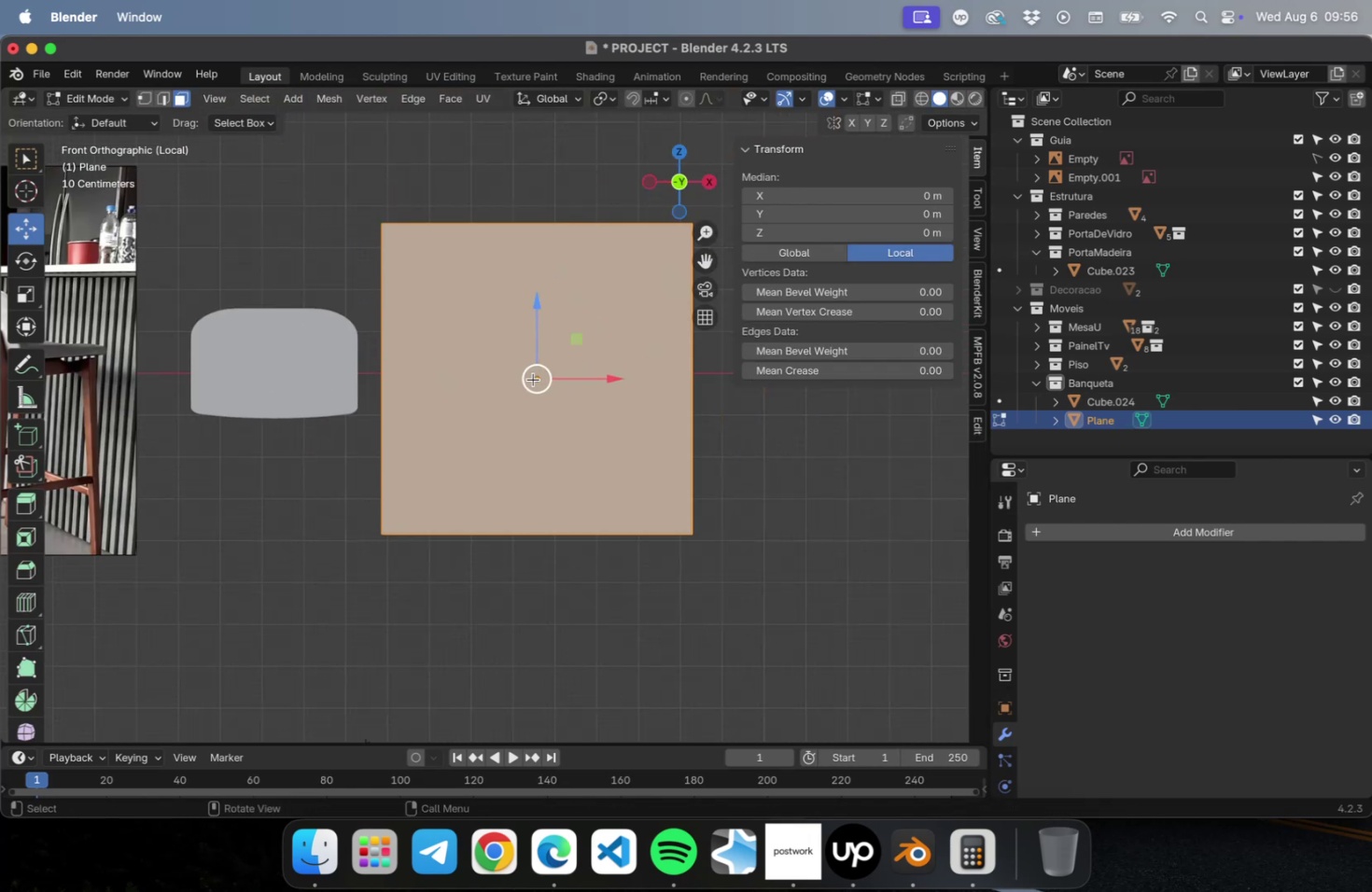 
left_click_drag(start_coordinate=[337, 150], to_coordinate=[721, 311])
 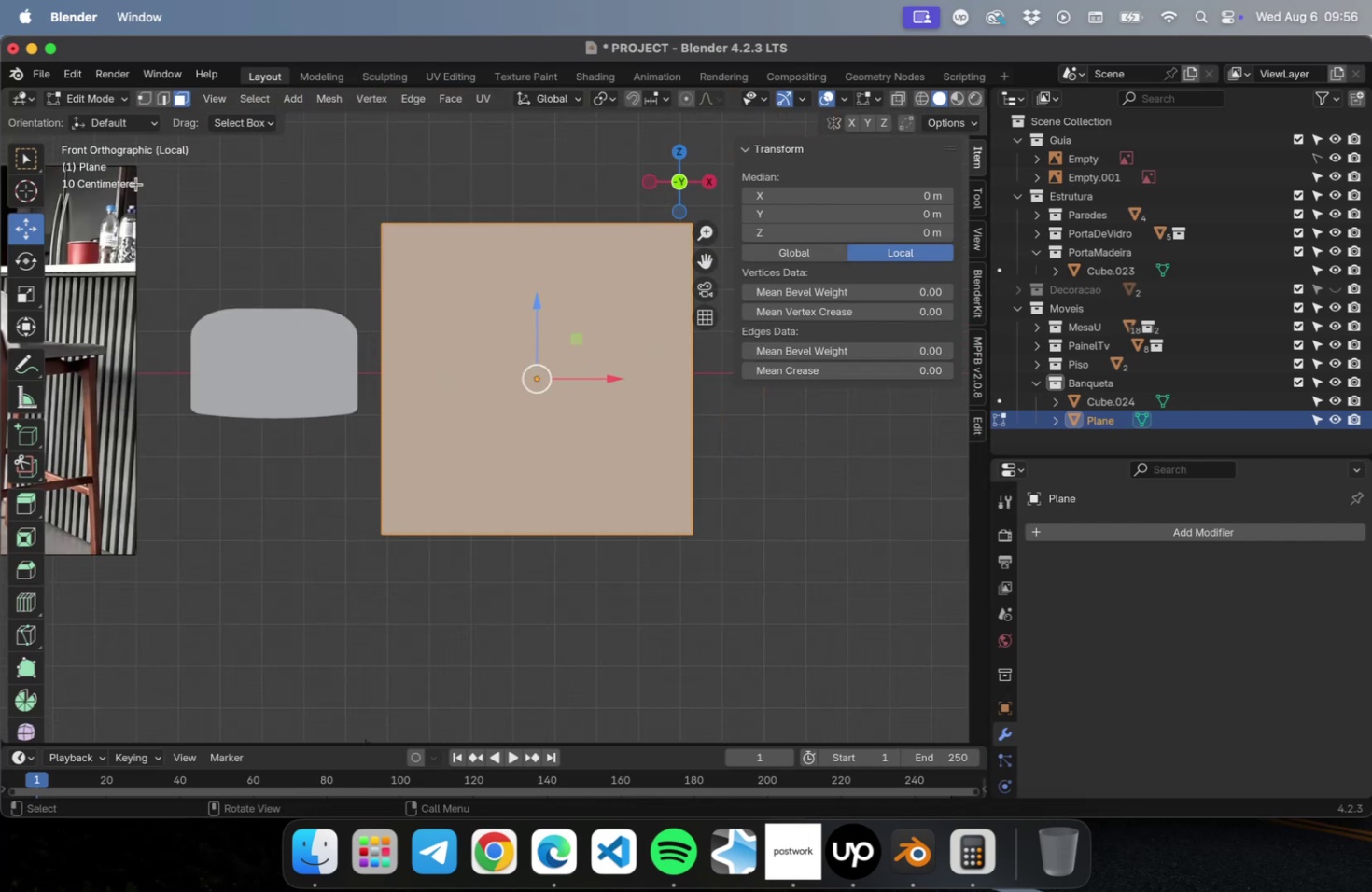 
key(1)
 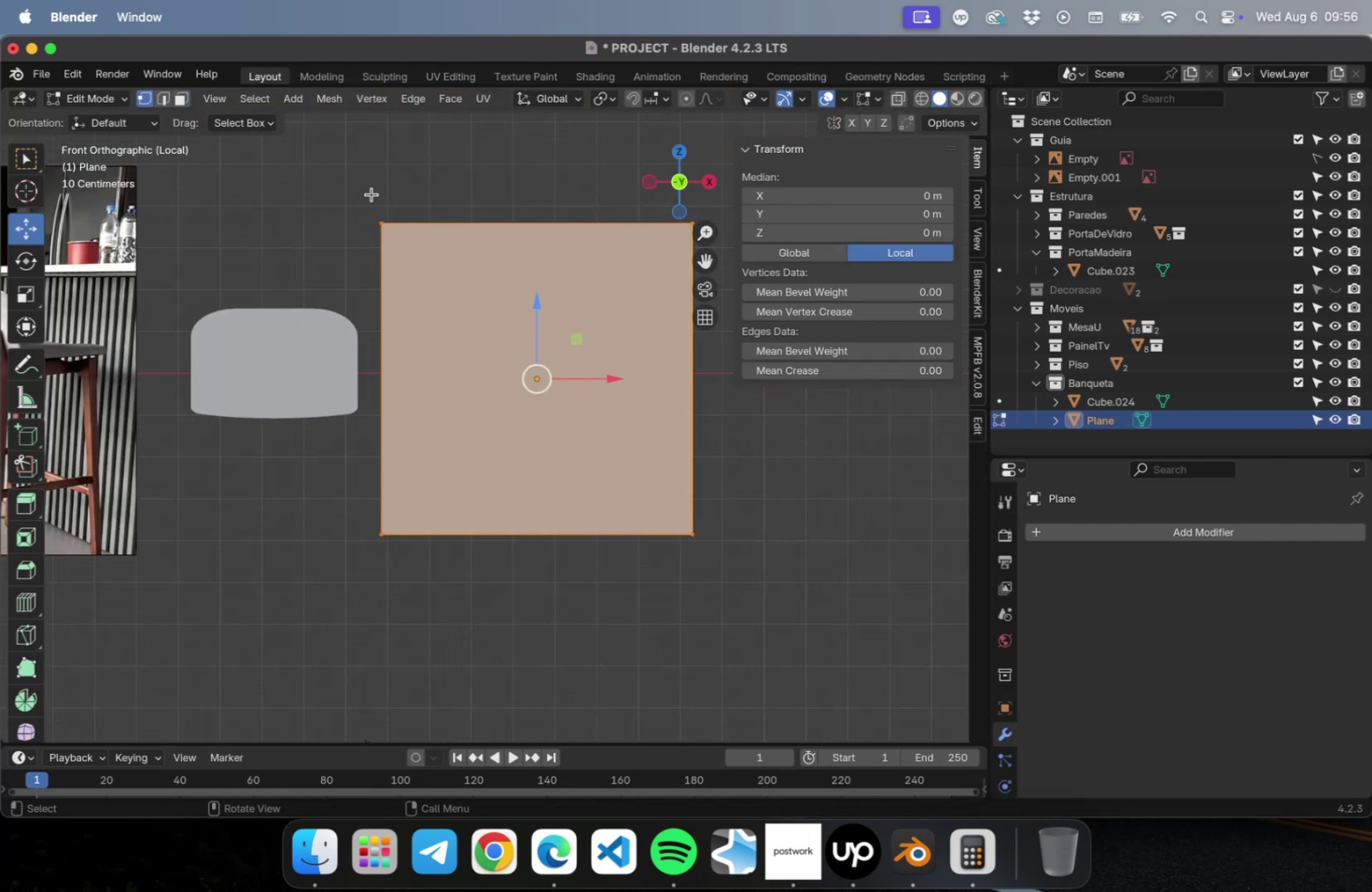 
left_click_drag(start_coordinate=[352, 180], to_coordinate=[752, 301])
 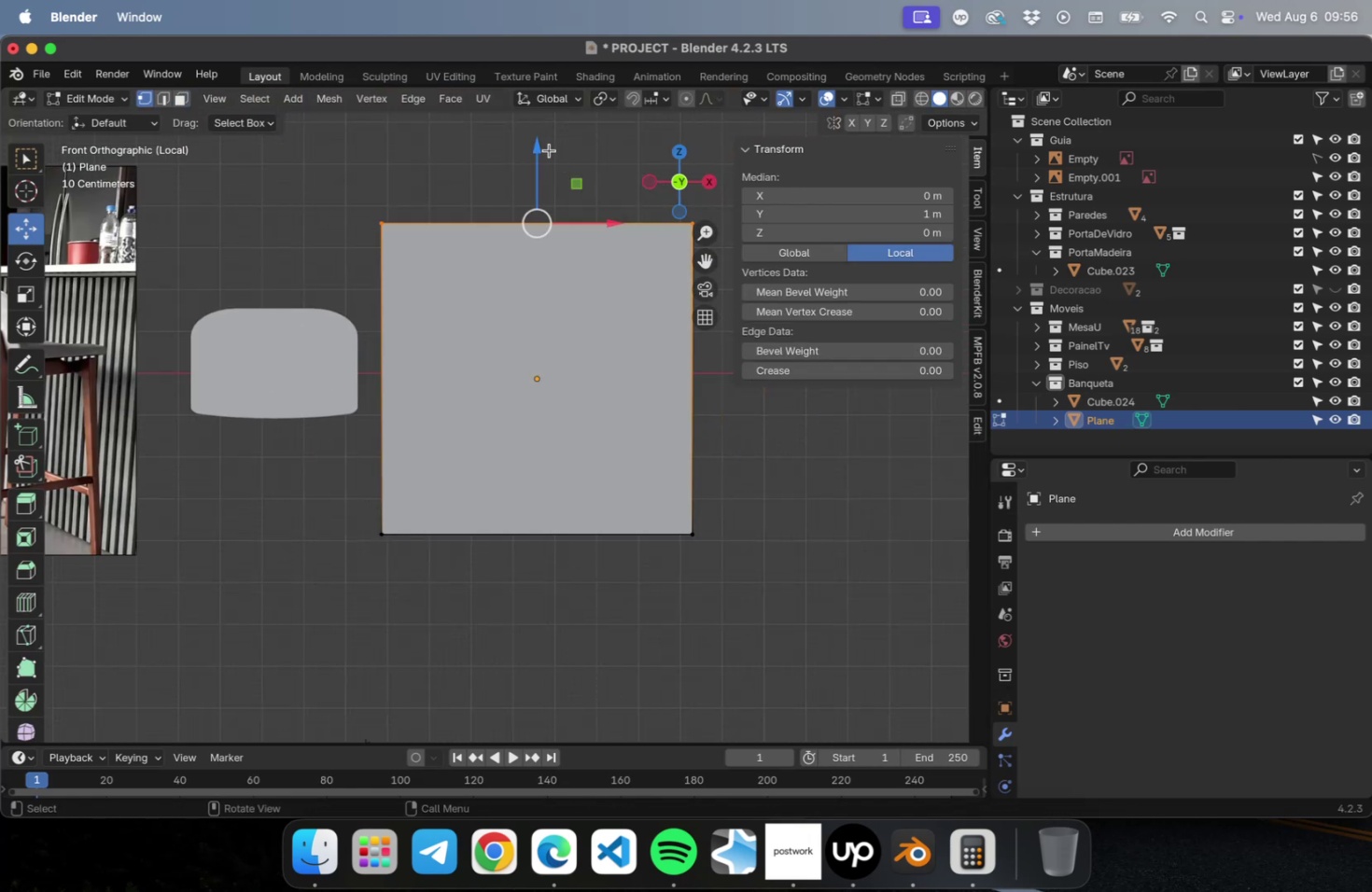 
left_click_drag(start_coordinate=[539, 147], to_coordinate=[525, 236])
 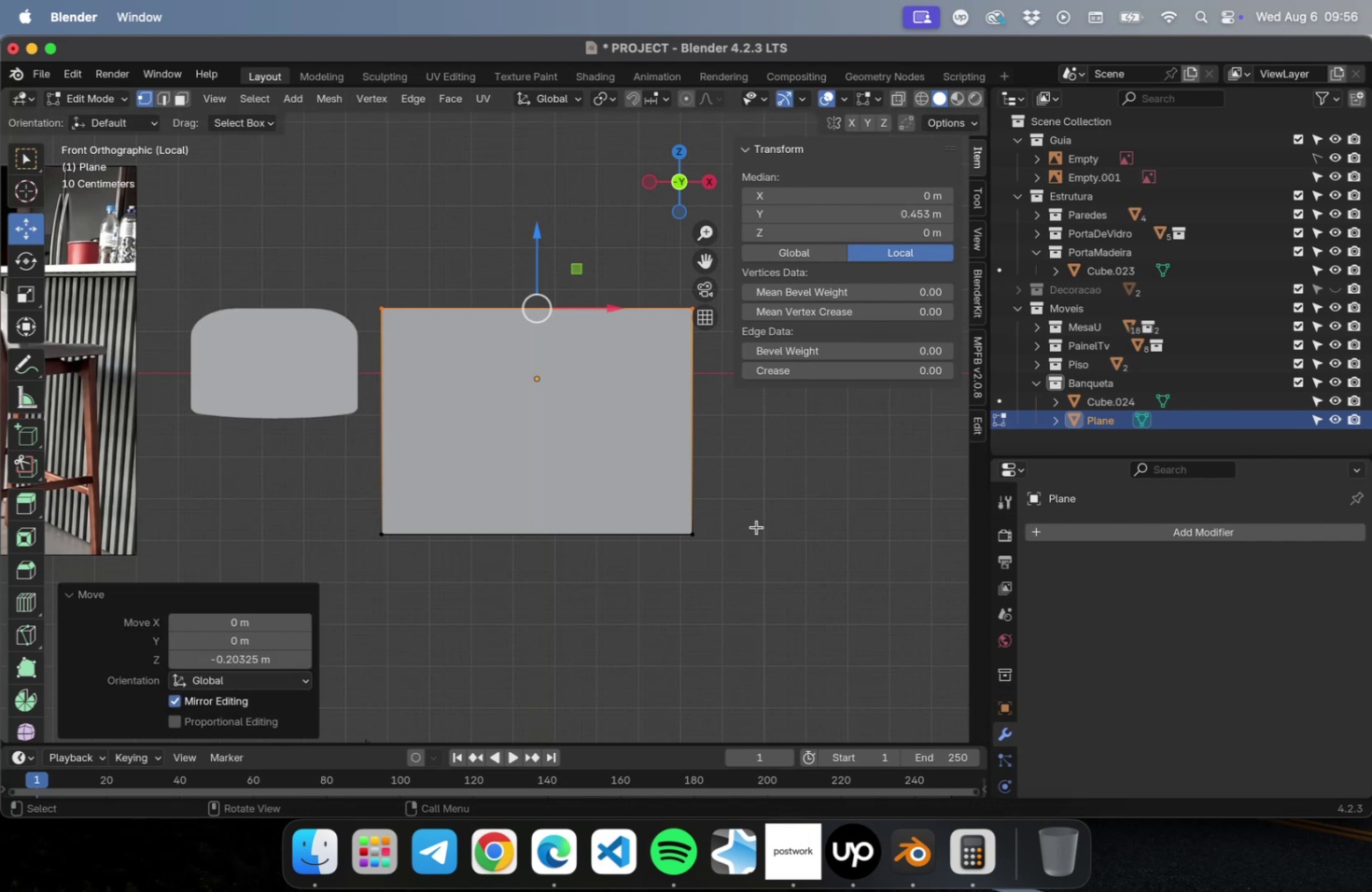 
left_click_drag(start_coordinate=[734, 585], to_coordinate=[269, 444])
 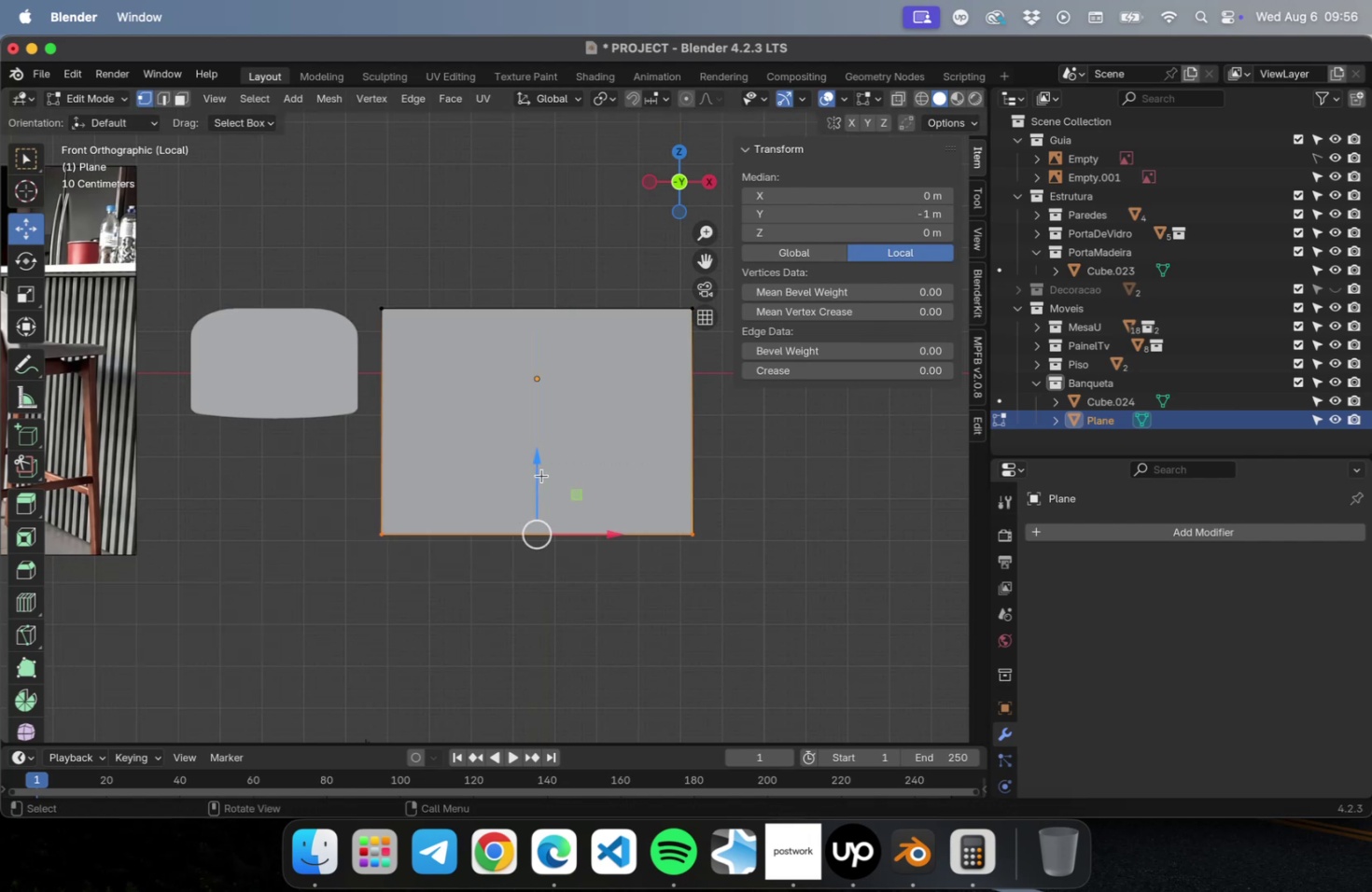 
left_click_drag(start_coordinate=[540, 458], to_coordinate=[508, 336])
 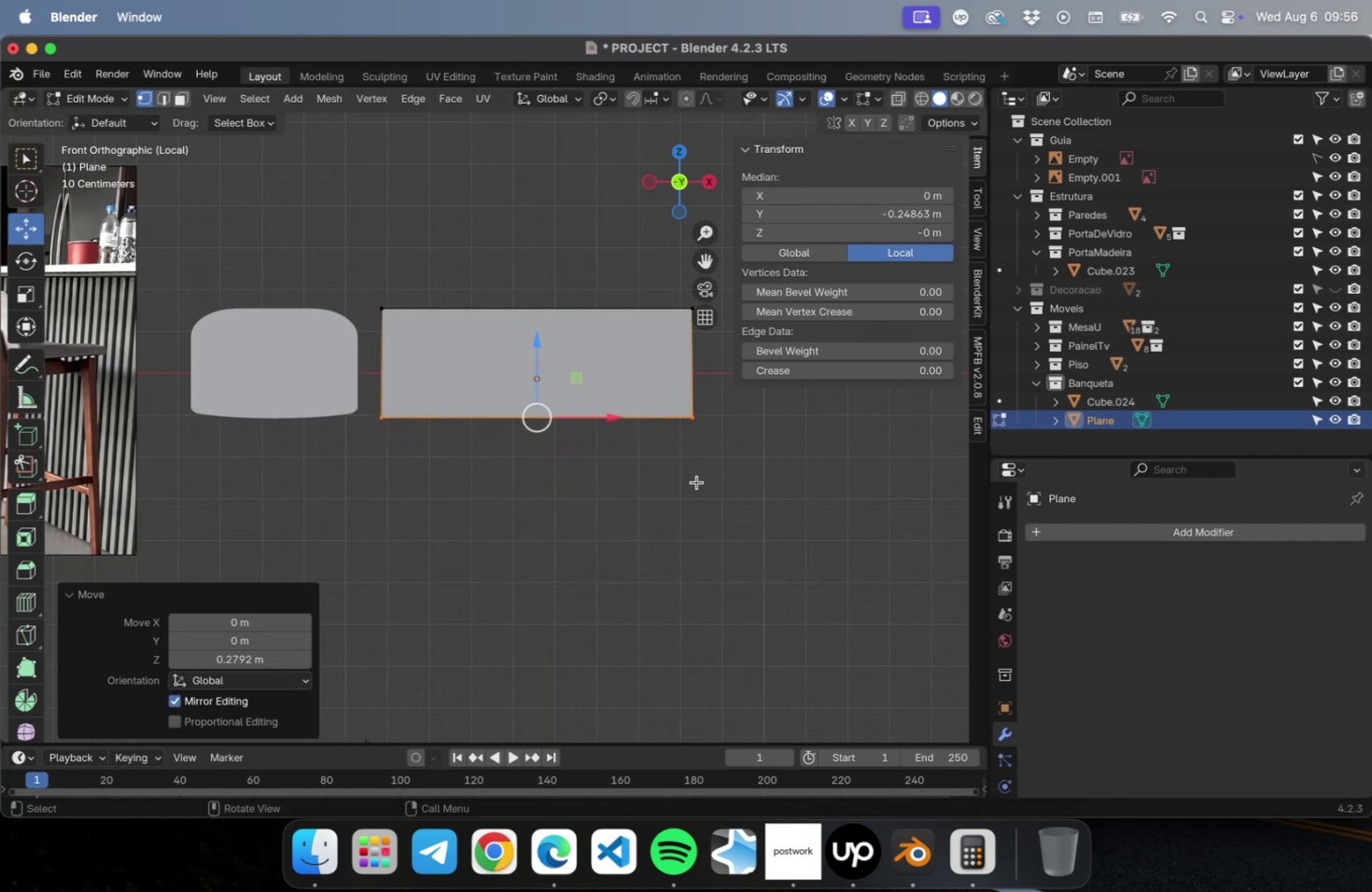 
left_click_drag(start_coordinate=[713, 491], to_coordinate=[622, 185])
 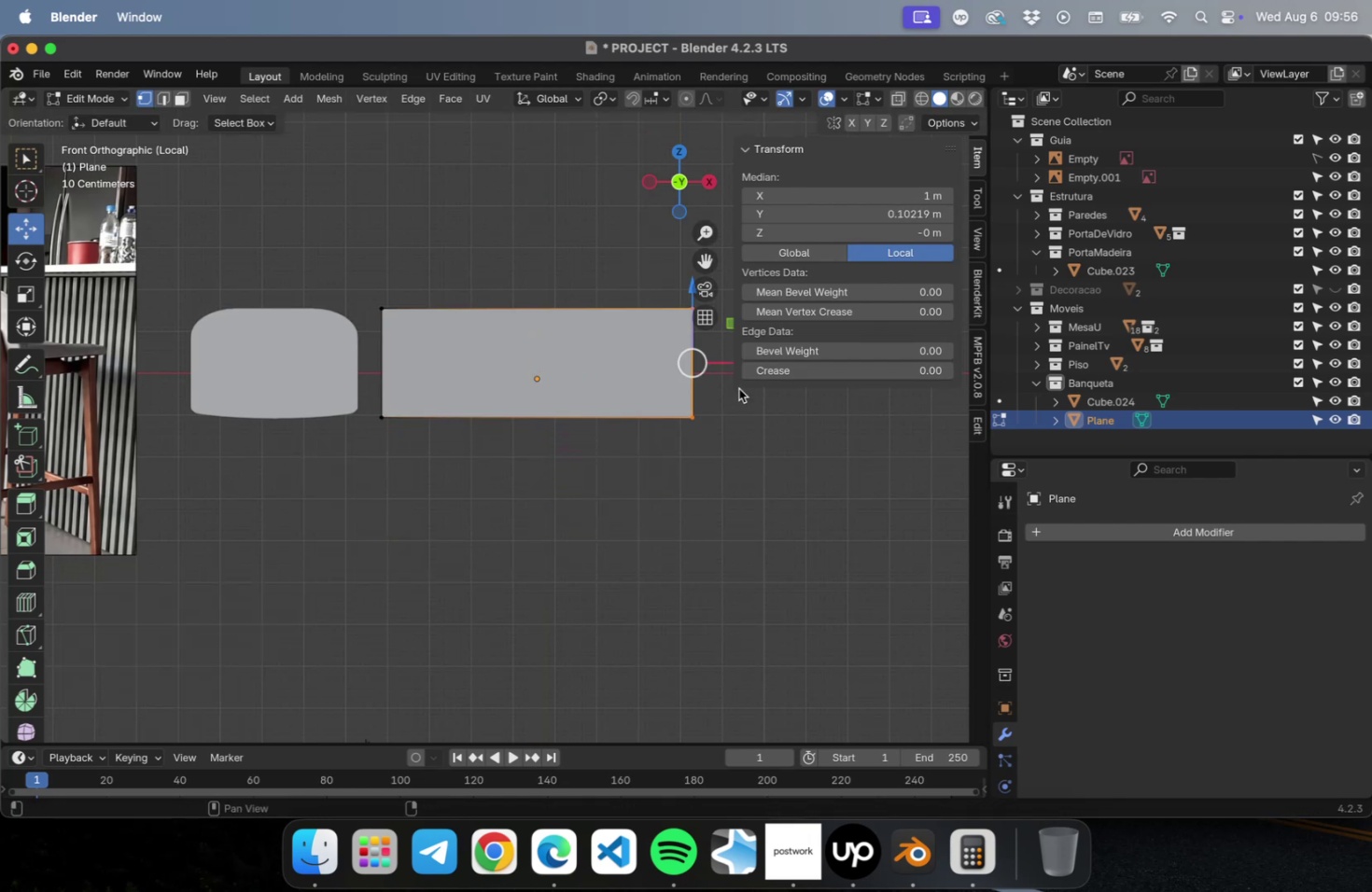 
hold_key(key=ShiftLeft, duration=0.32)
 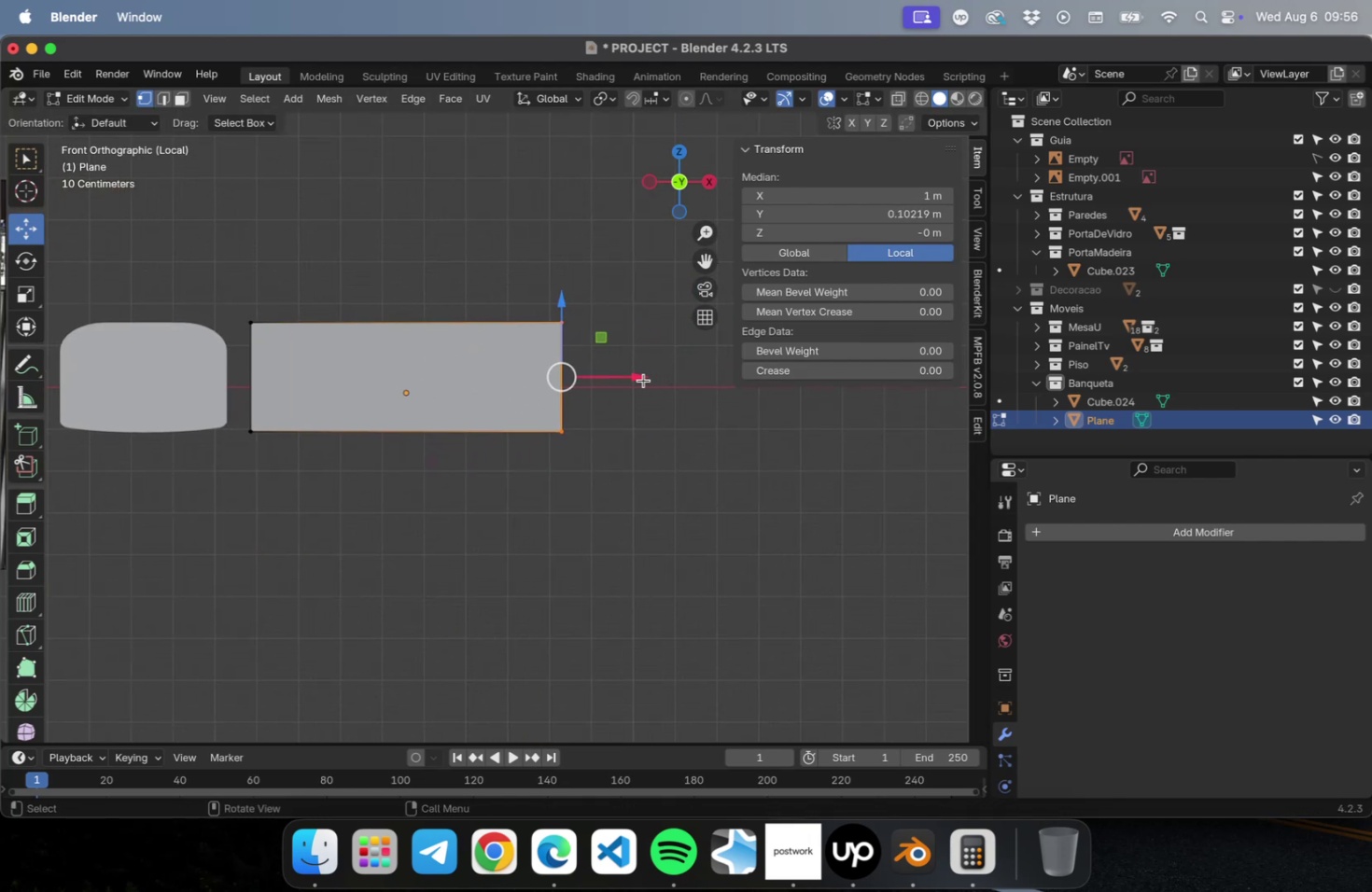 
left_click_drag(start_coordinate=[628, 377], to_coordinate=[459, 379])
 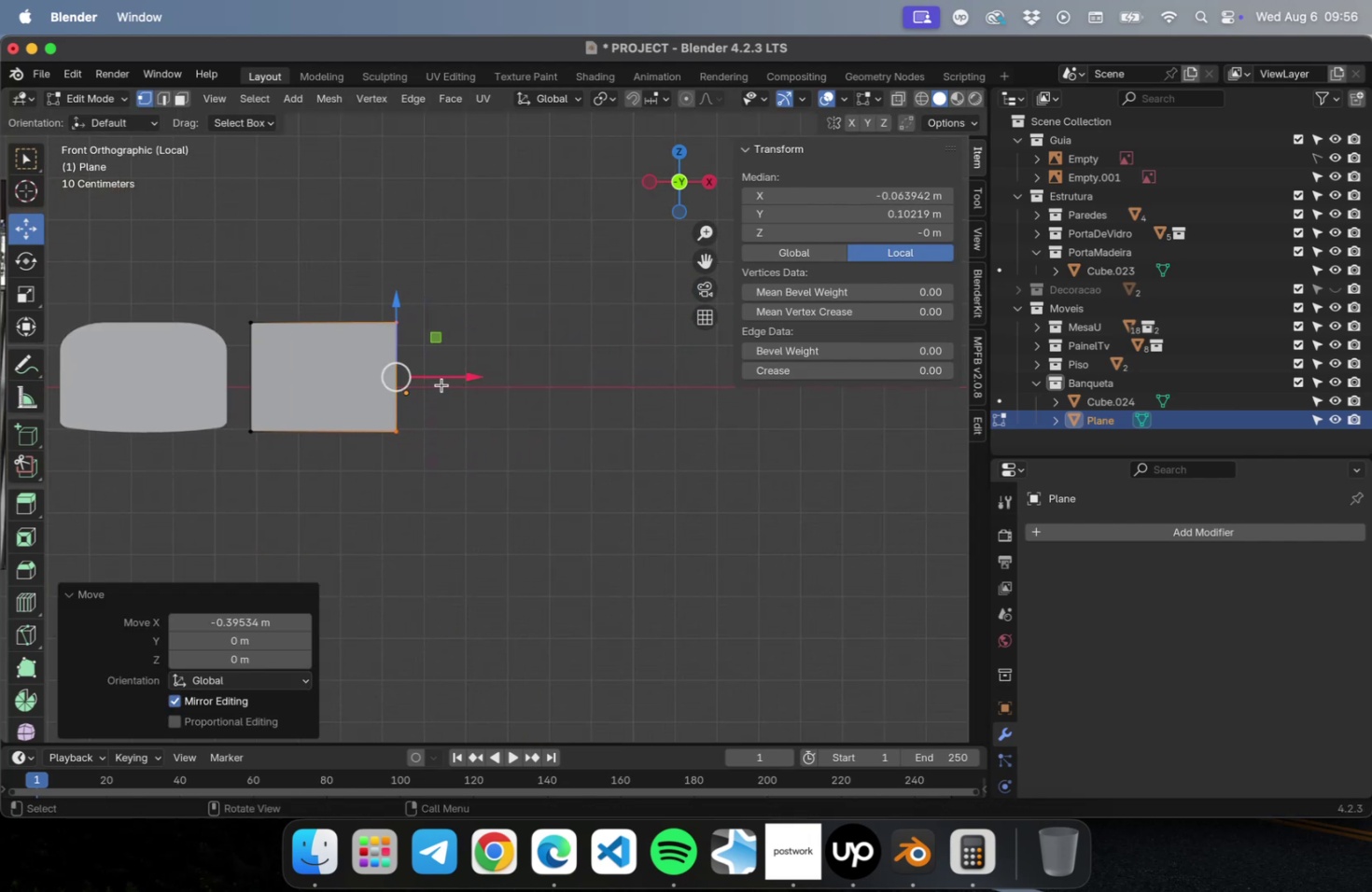 
hold_key(key=ShiftLeft, duration=0.39)
 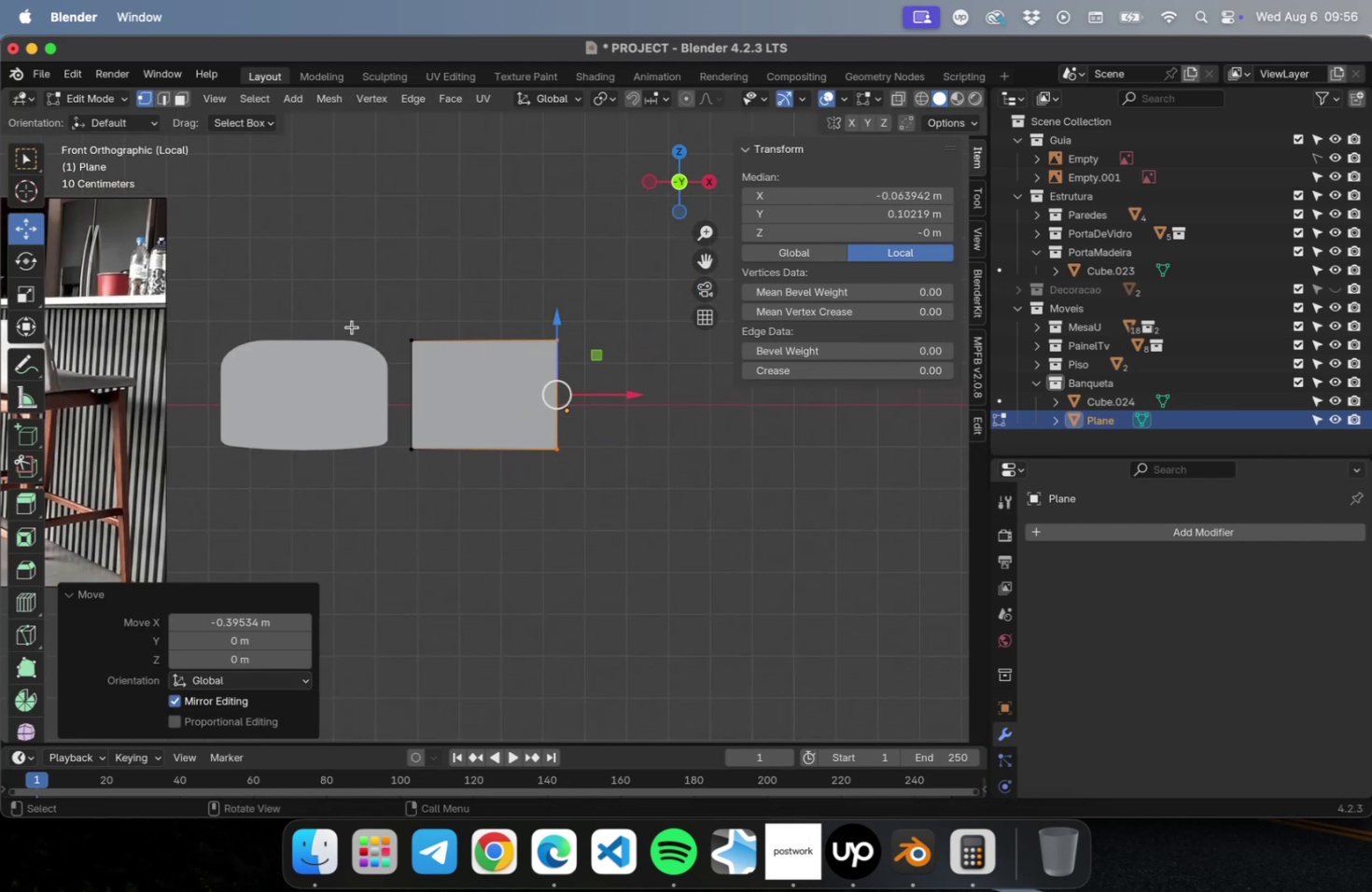 
left_click_drag(start_coordinate=[333, 291], to_coordinate=[449, 514])
 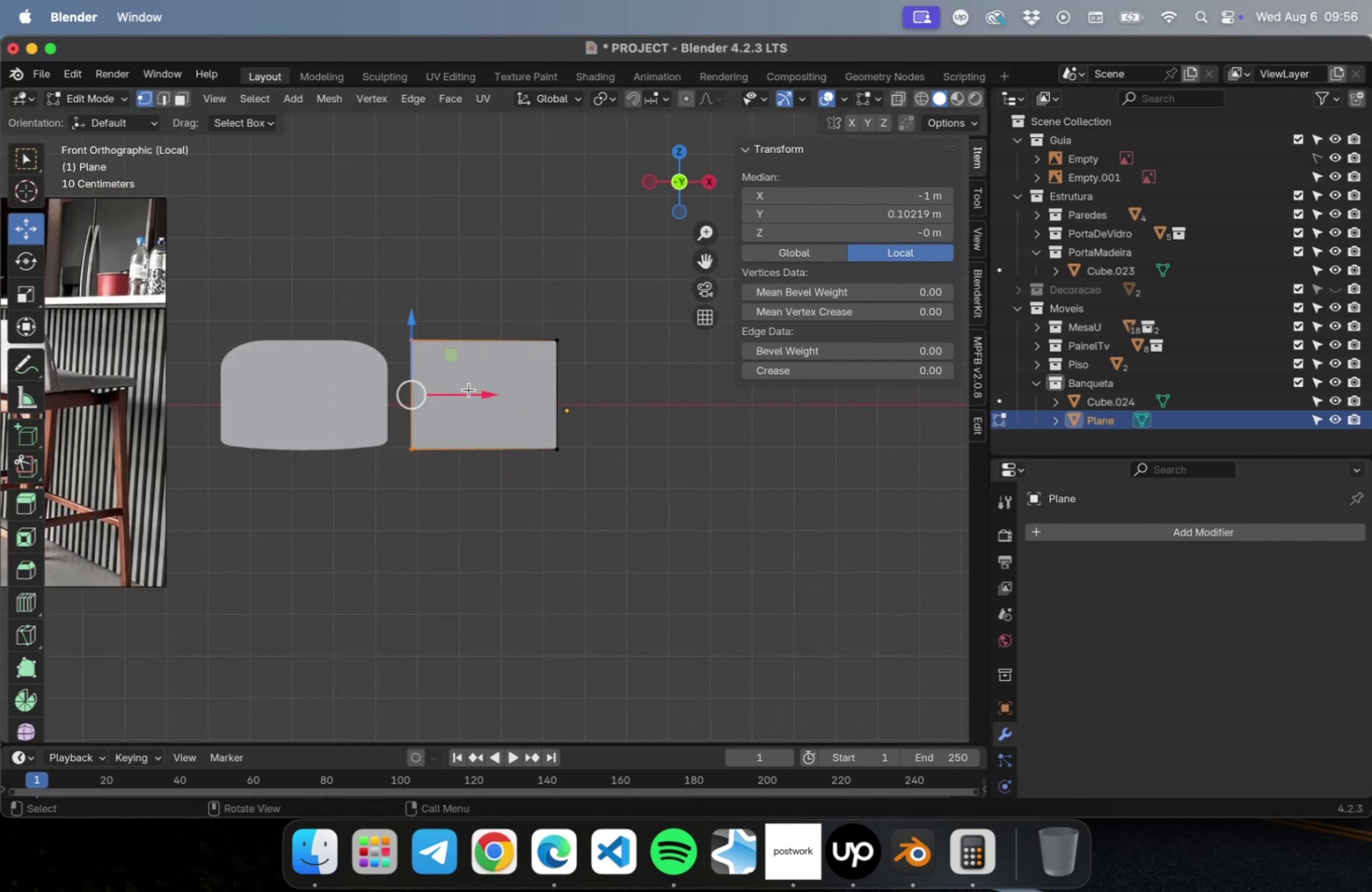 
left_click_drag(start_coordinate=[476, 393], to_coordinate=[467, 395])
 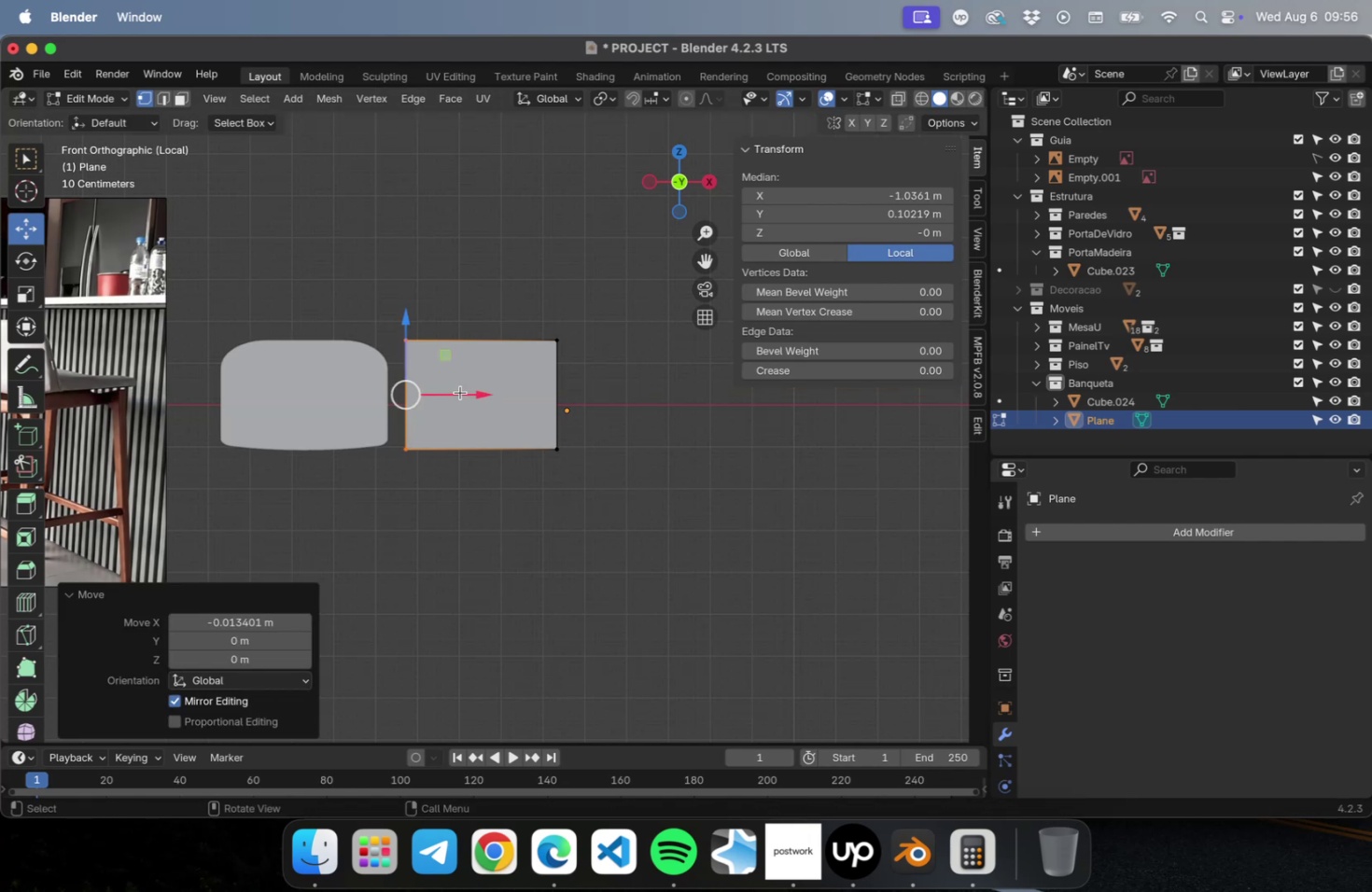 
scroll: coordinate [454, 386], scroll_direction: up, amount: 4.0
 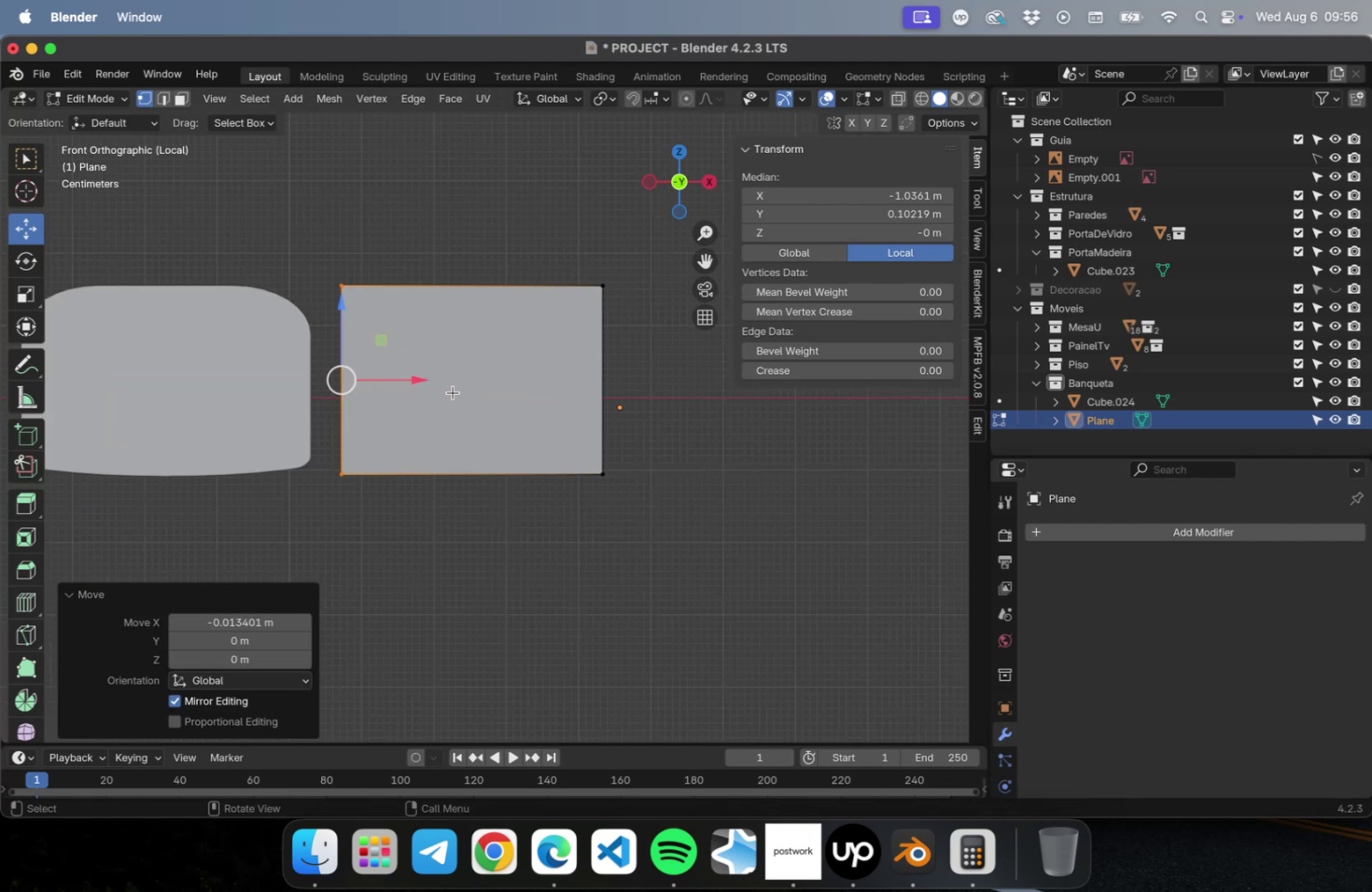 
hold_key(key=ShiftLeft, duration=0.48)
 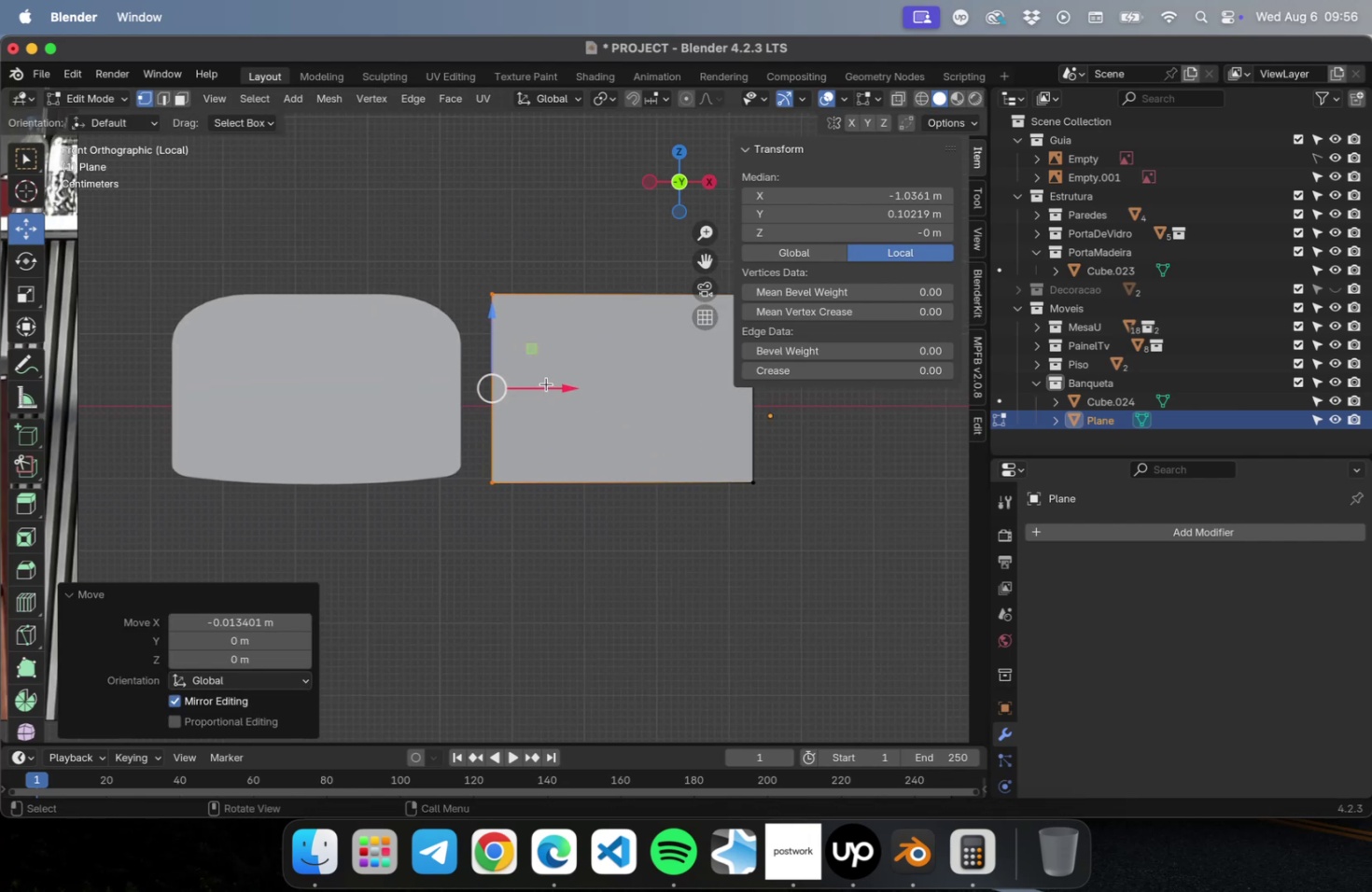 
left_click_drag(start_coordinate=[555, 386], to_coordinate=[232, 385])
 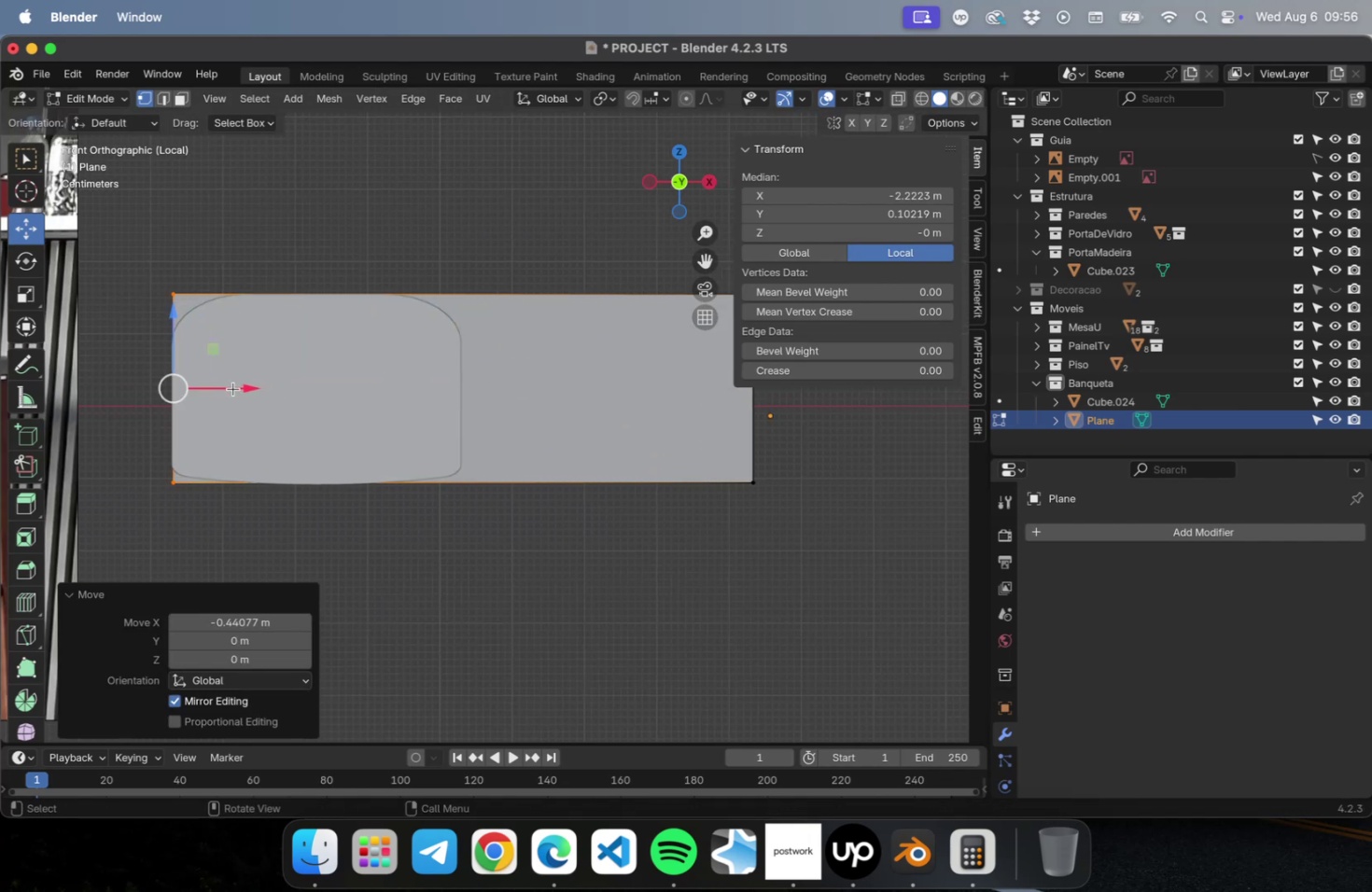 
scroll: coordinate [270, 424], scroll_direction: down, amount: 2.0
 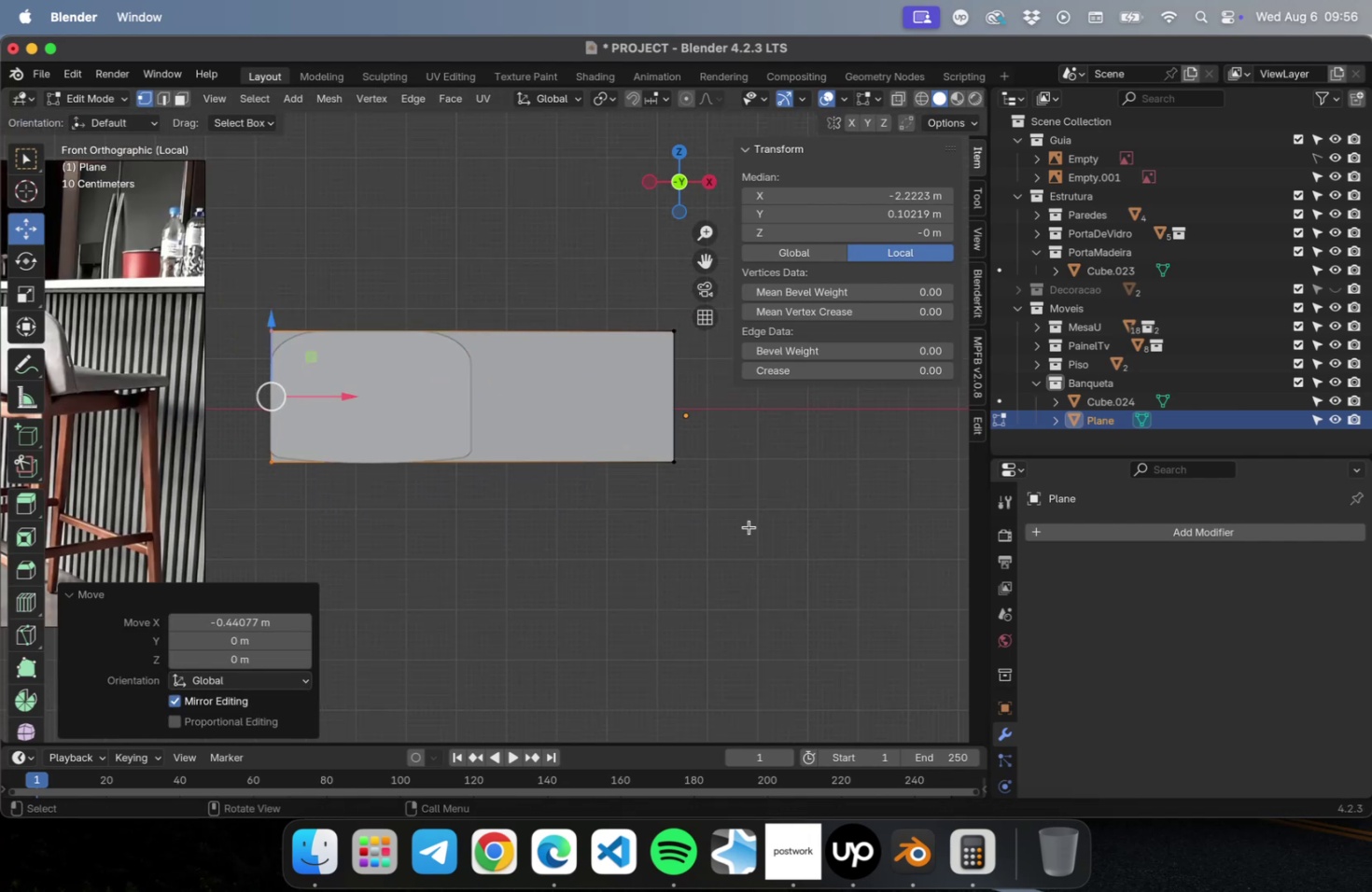 
left_click_drag(start_coordinate=[749, 527], to_coordinate=[609, 303])
 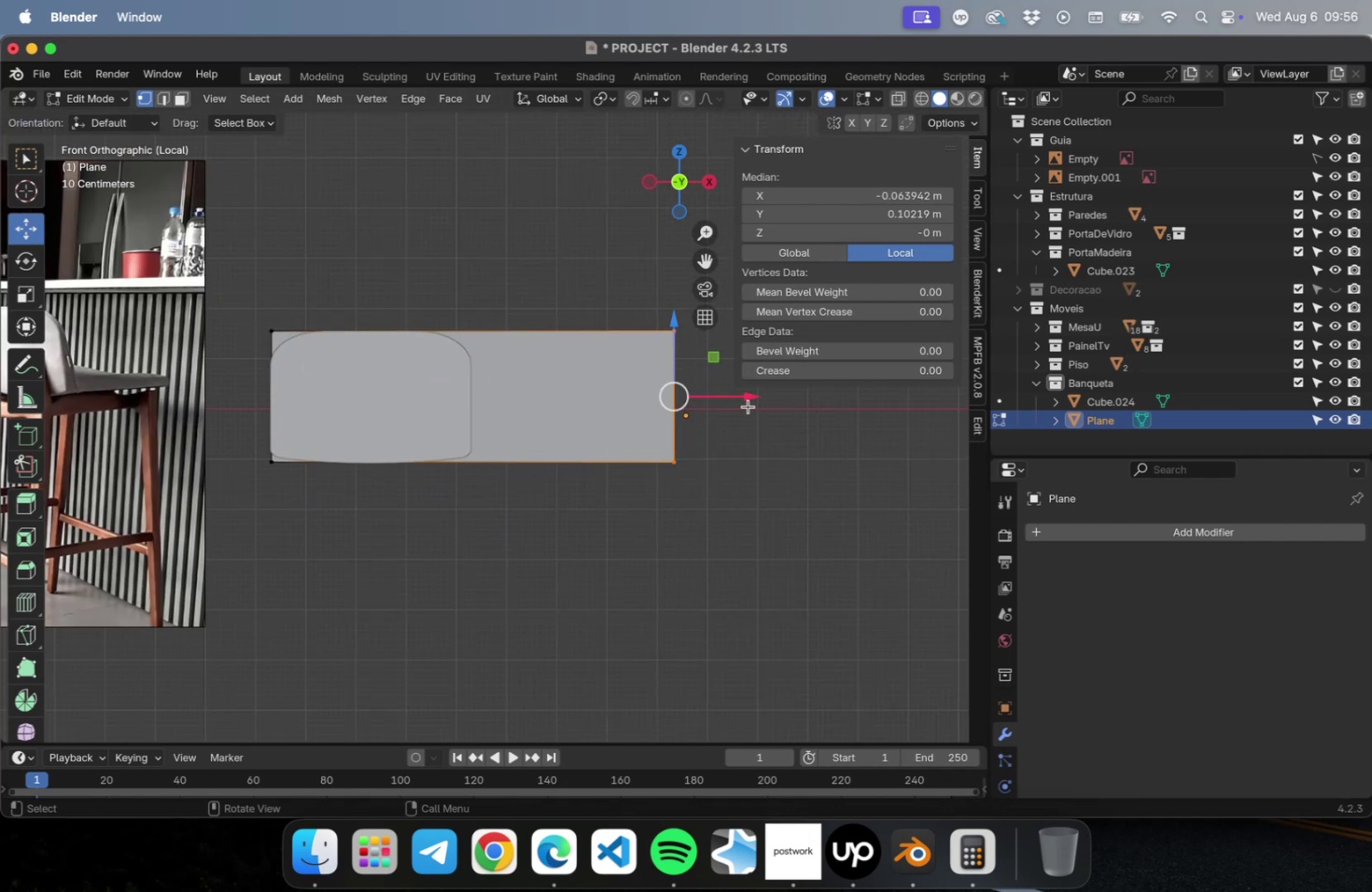 
left_click_drag(start_coordinate=[744, 399], to_coordinate=[537, 402])
 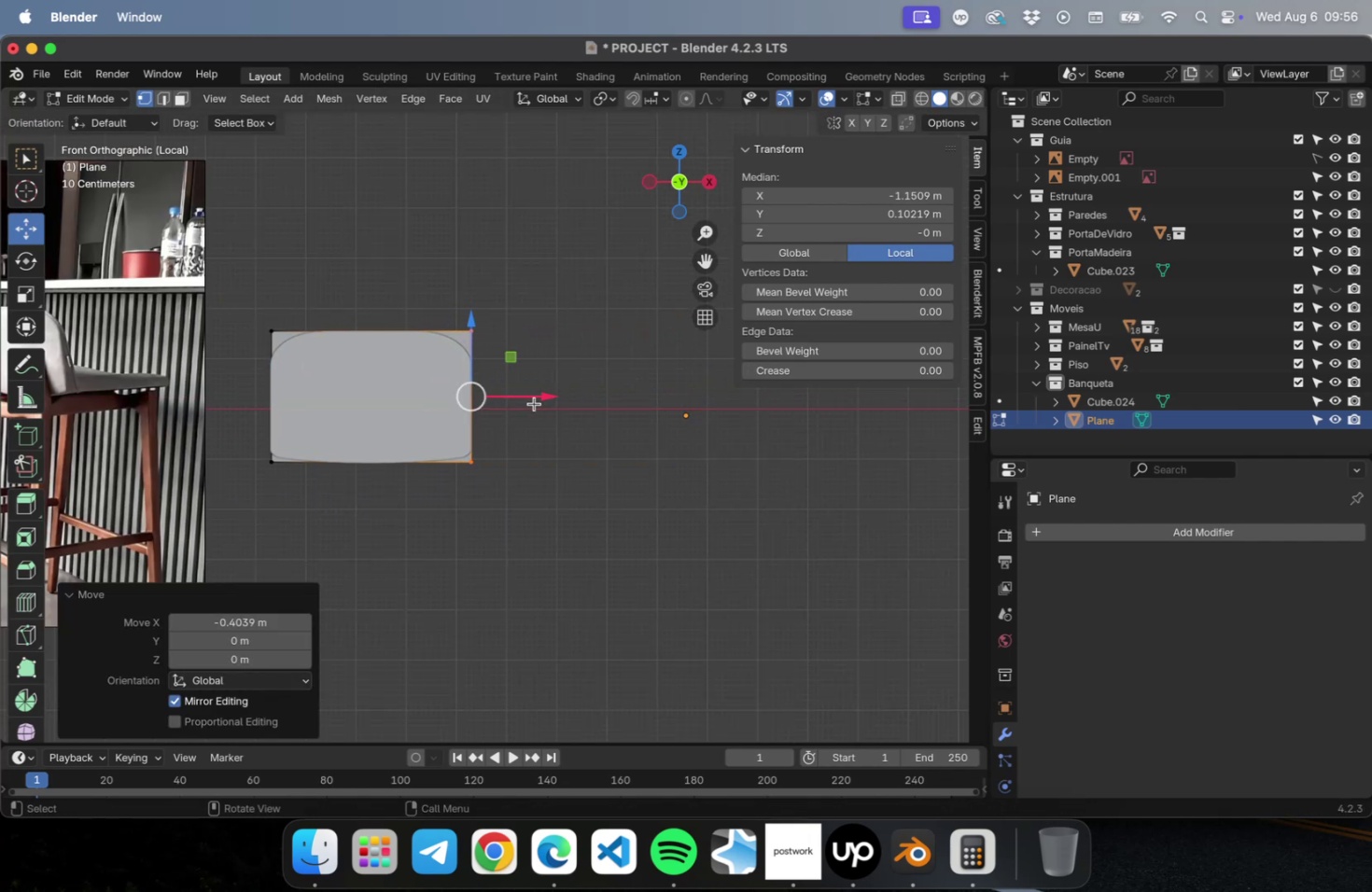 
hold_key(key=ShiftLeft, duration=0.5)
 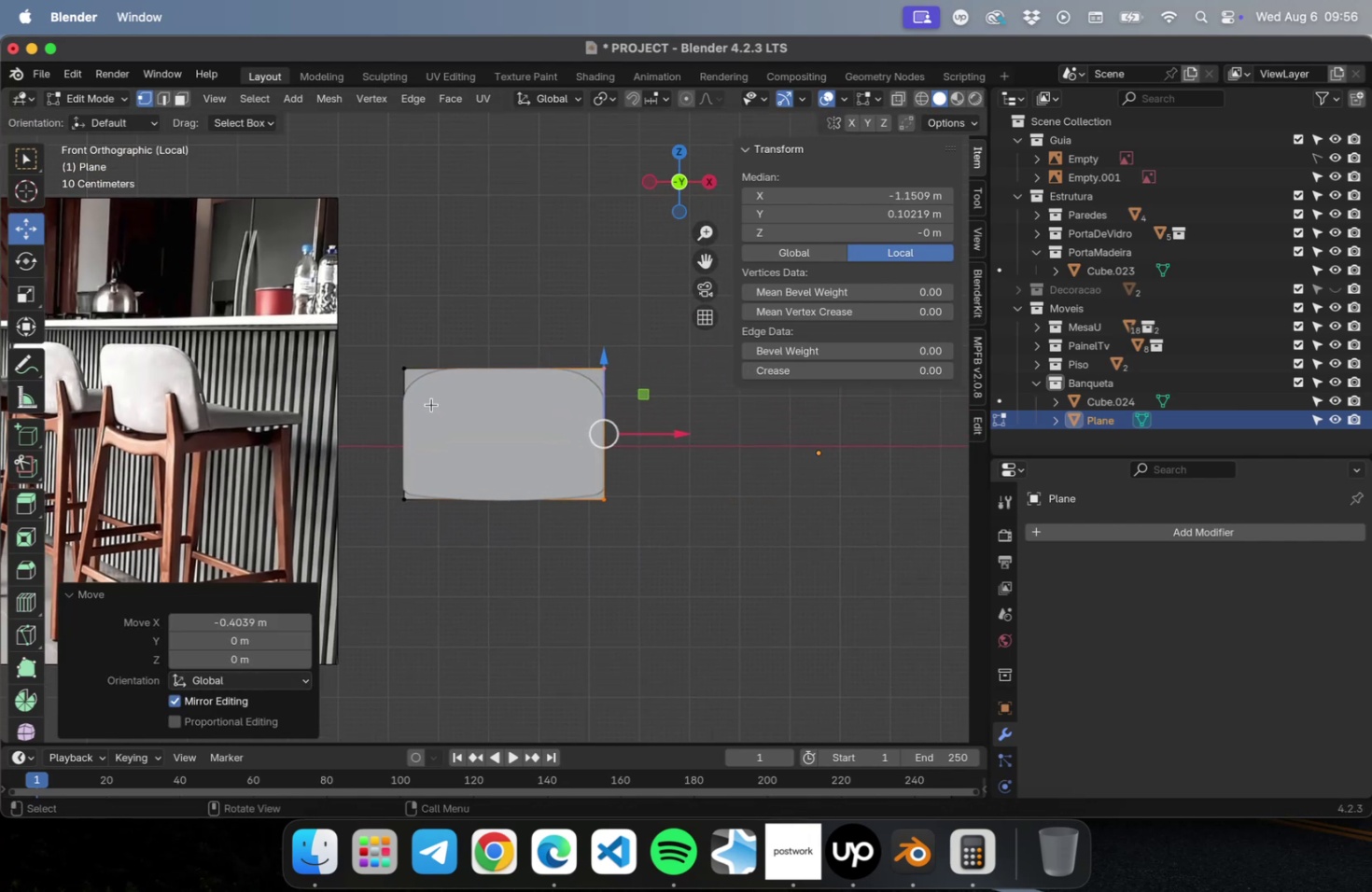 
scroll: coordinate [420, 400], scroll_direction: up, amount: 8.0
 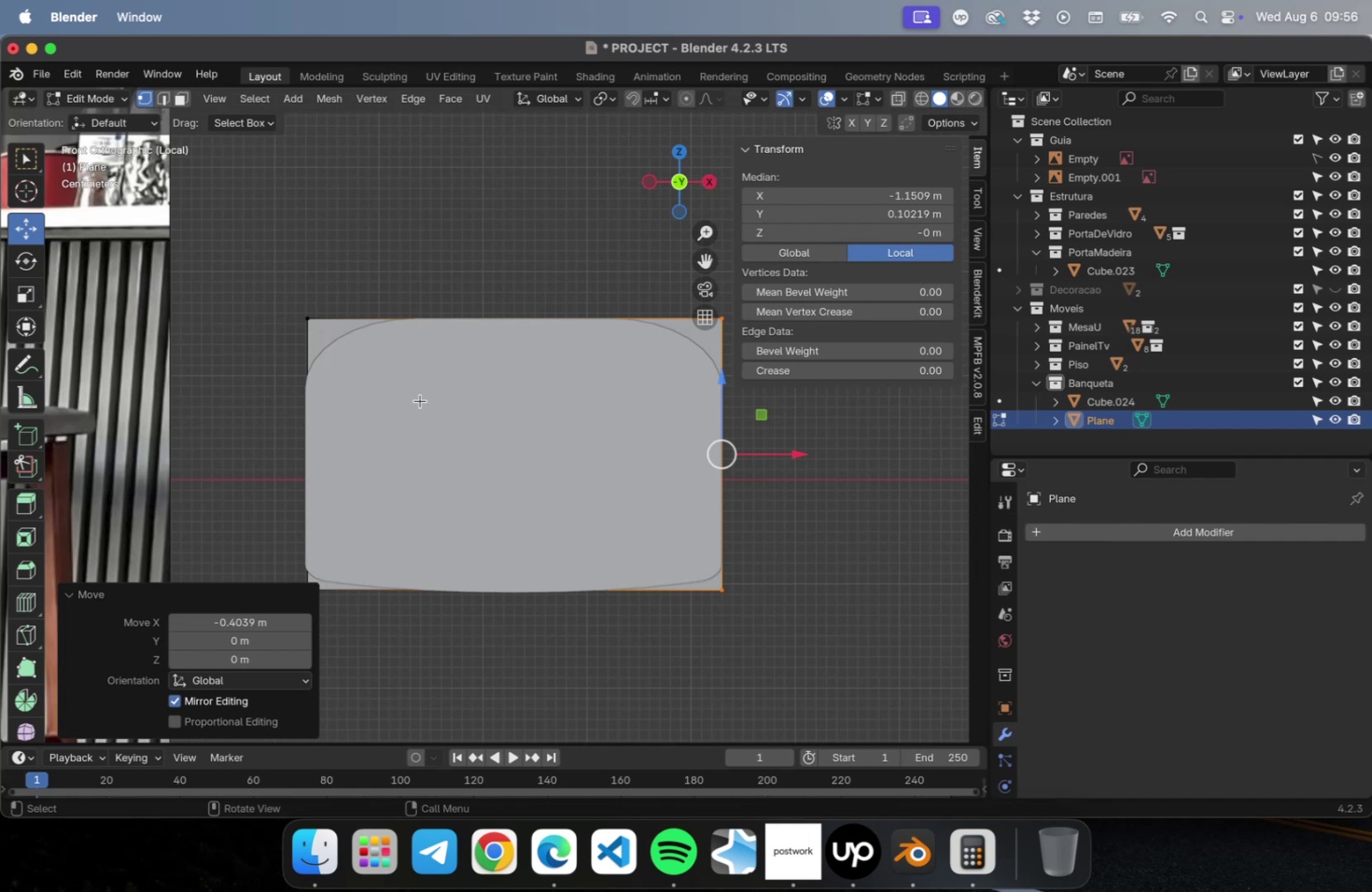 
scroll: coordinate [436, 394], scroll_direction: down, amount: 1.0
 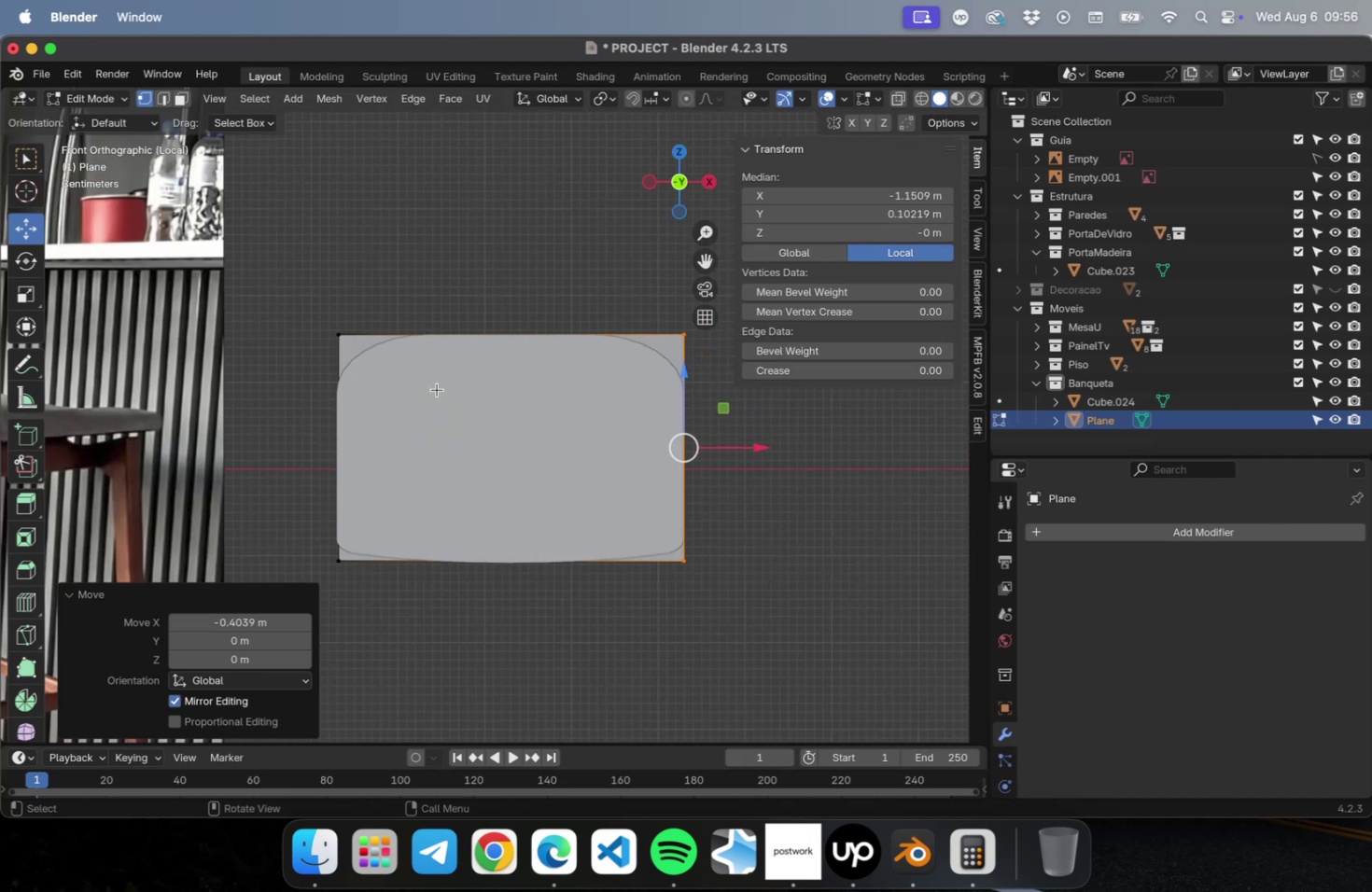 
hold_key(key=ShiftLeft, duration=0.39)
 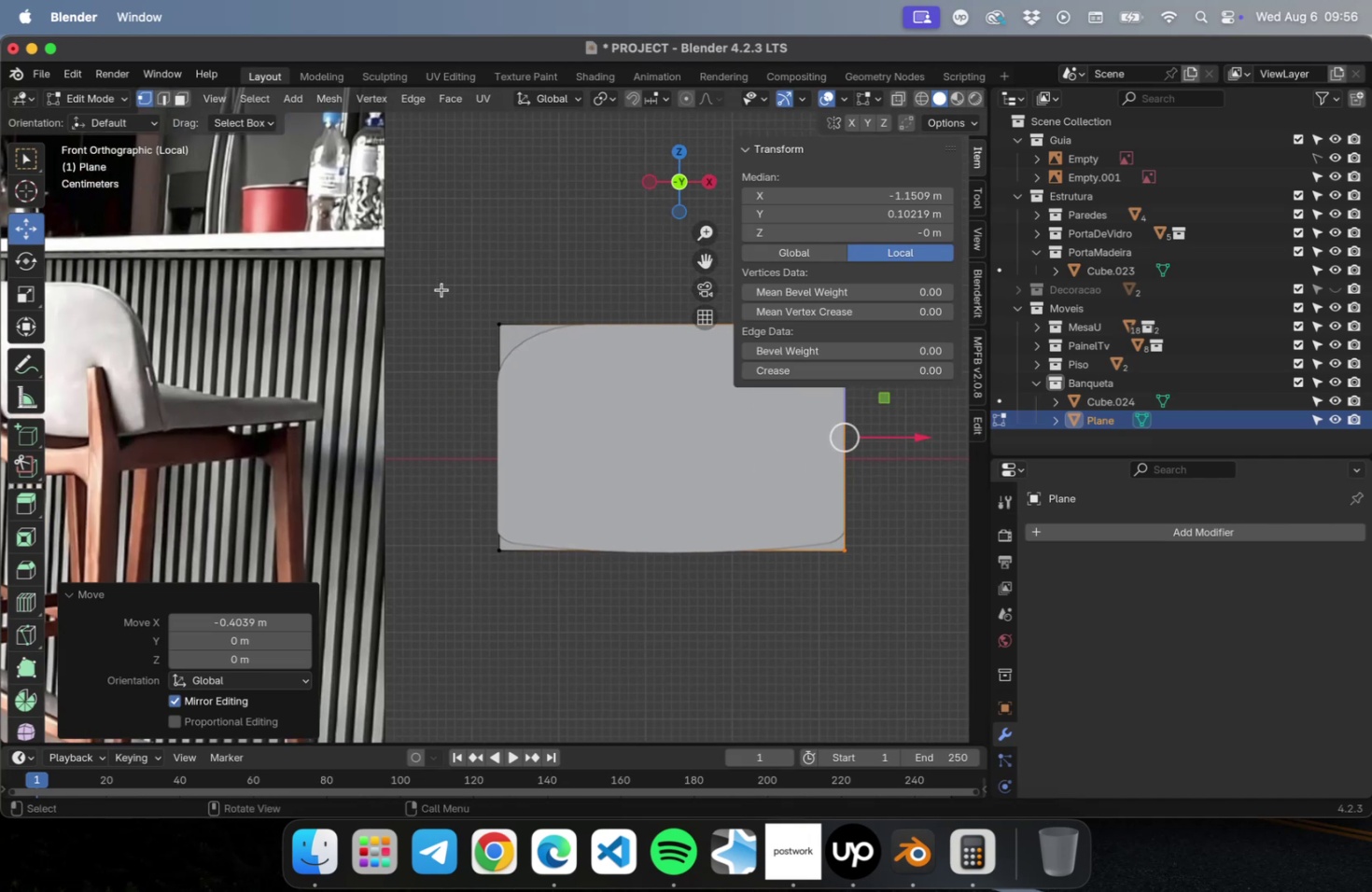 
left_click_drag(start_coordinate=[457, 286], to_coordinate=[552, 678])
 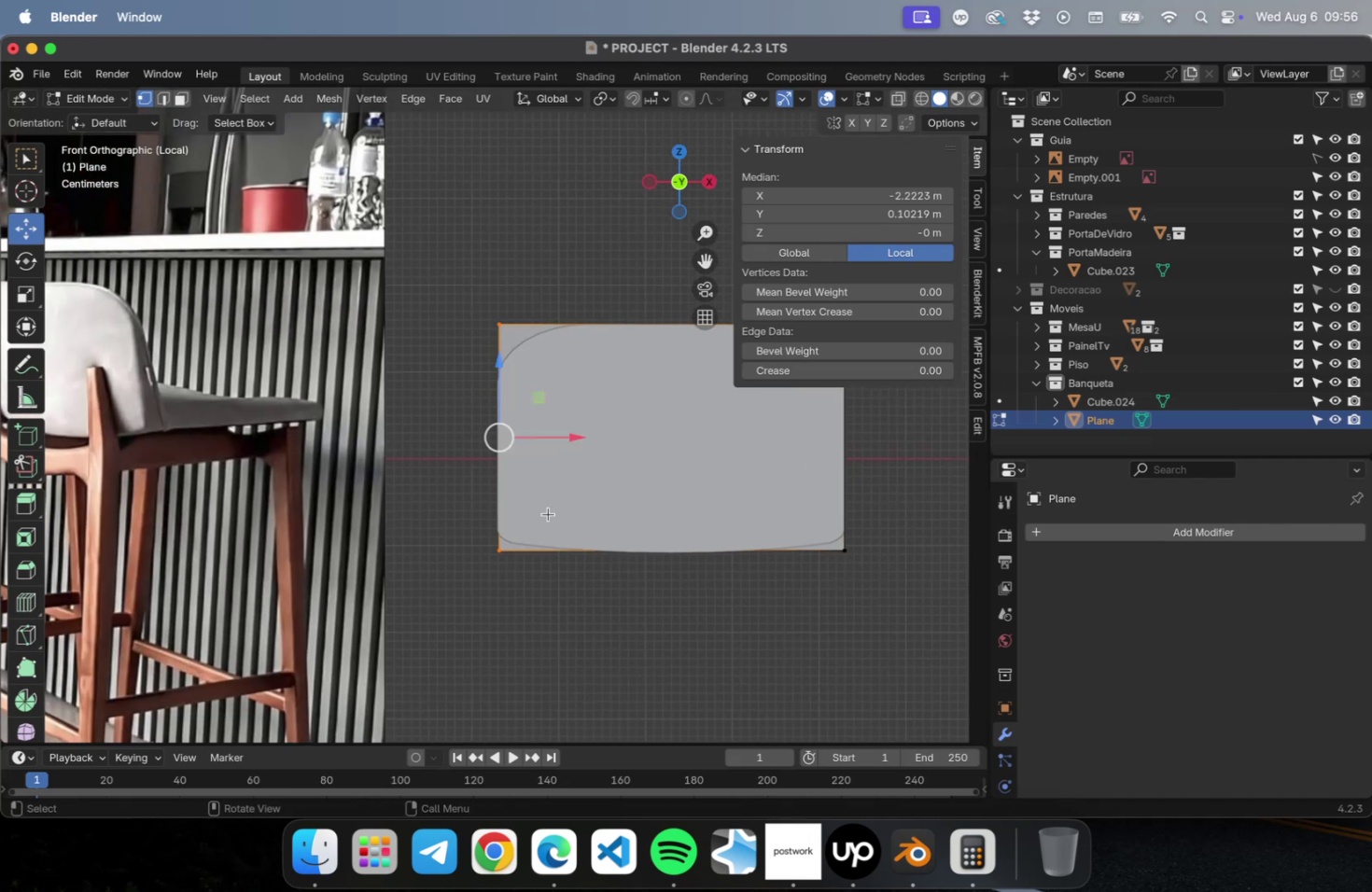 
scroll: coordinate [584, 418], scroll_direction: up, amount: 9.0
 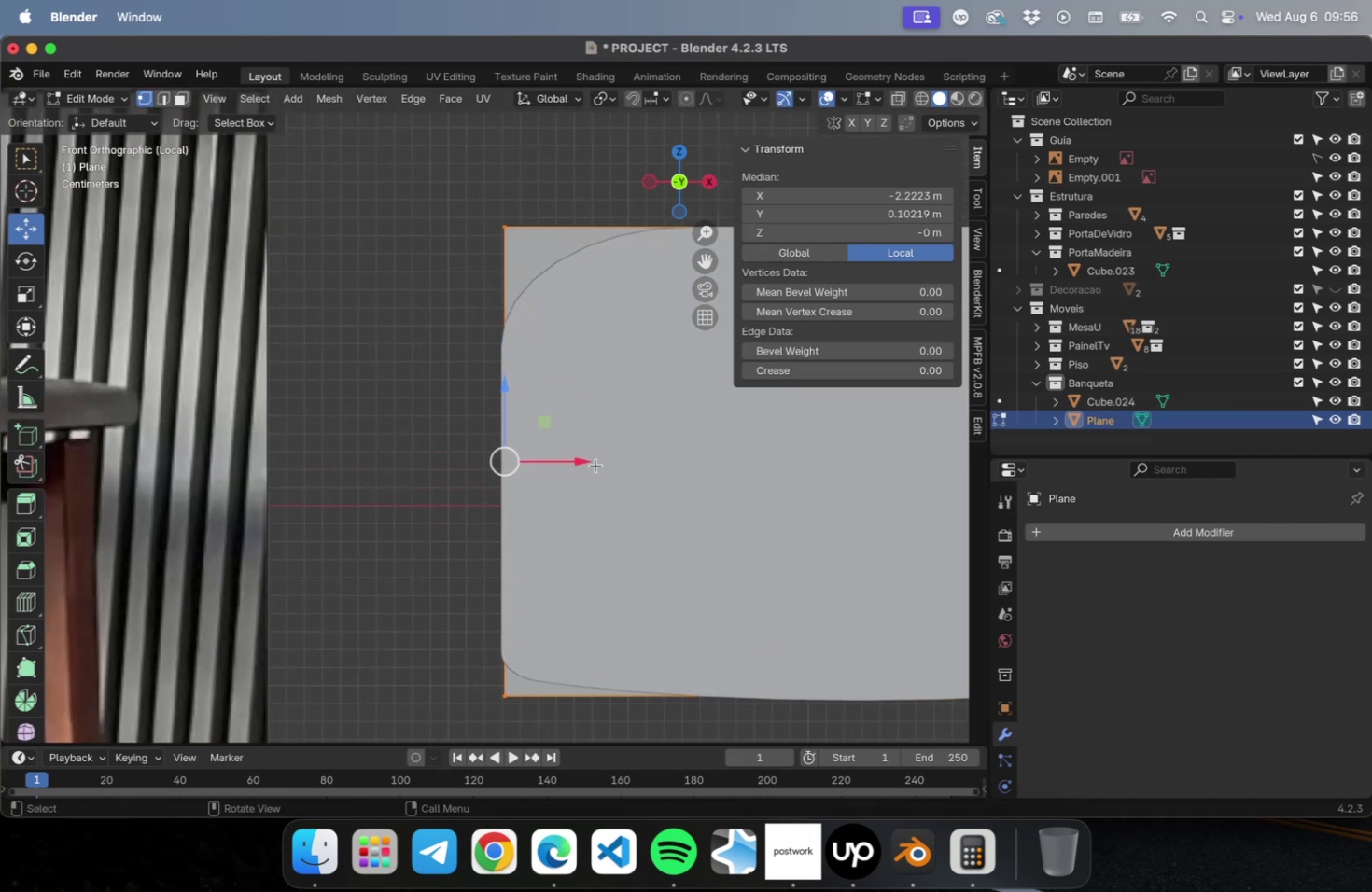 
left_click_drag(start_coordinate=[589, 463], to_coordinate=[582, 464])
 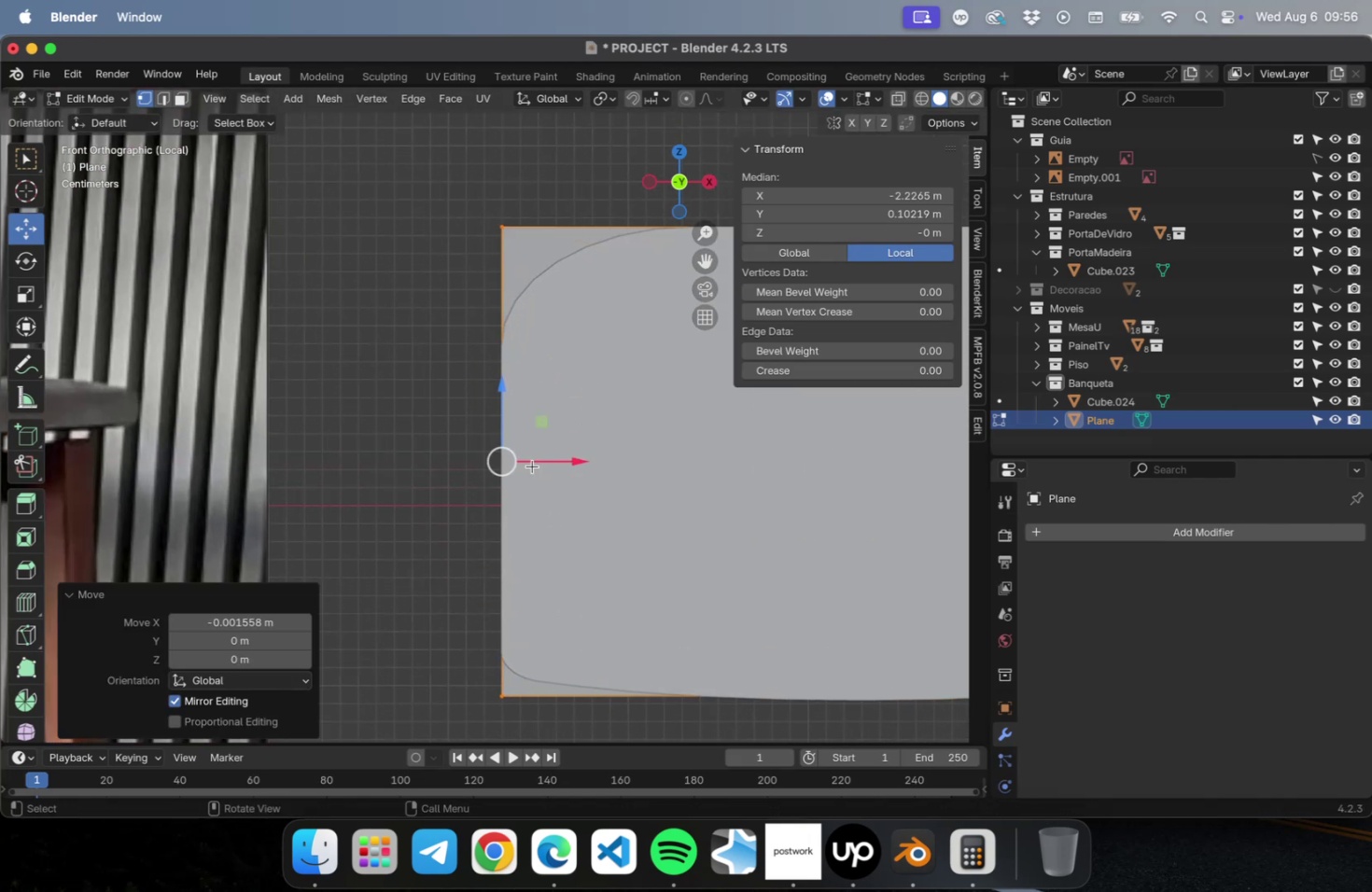 
scroll: coordinate [502, 474], scroll_direction: down, amount: 16.0
 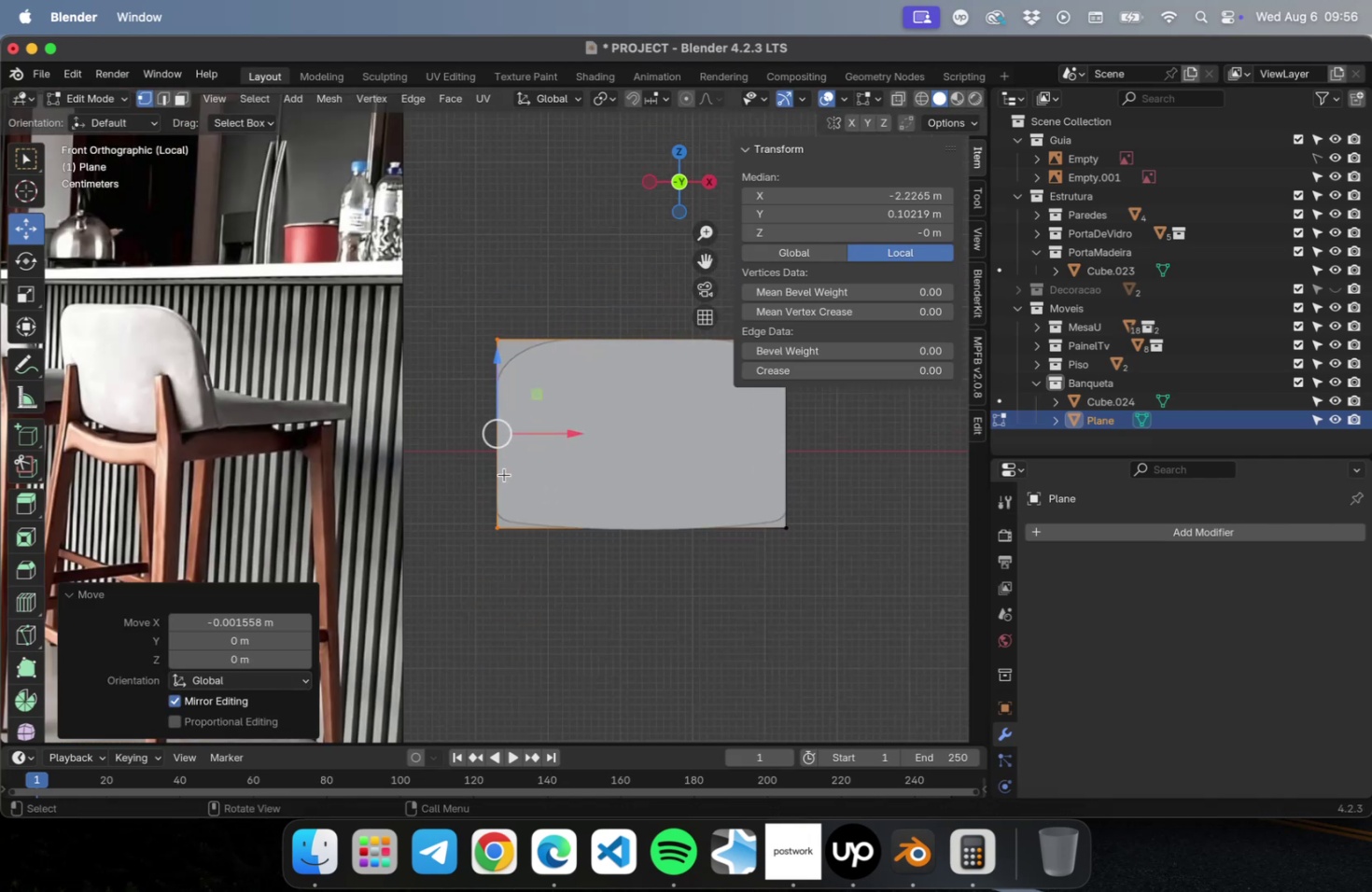 
hold_key(key=ShiftLeft, duration=0.41)
 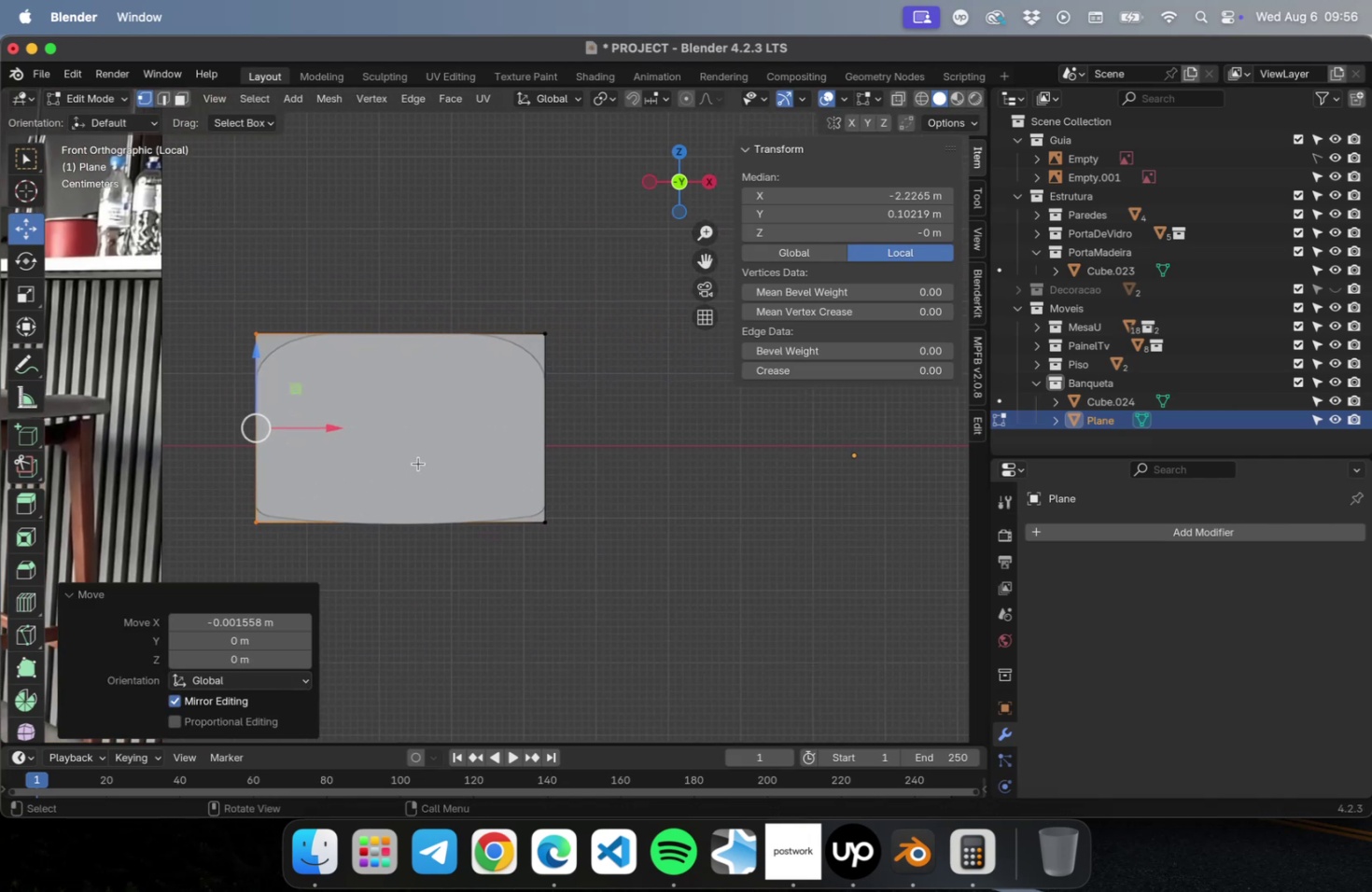 
key(Tab)
 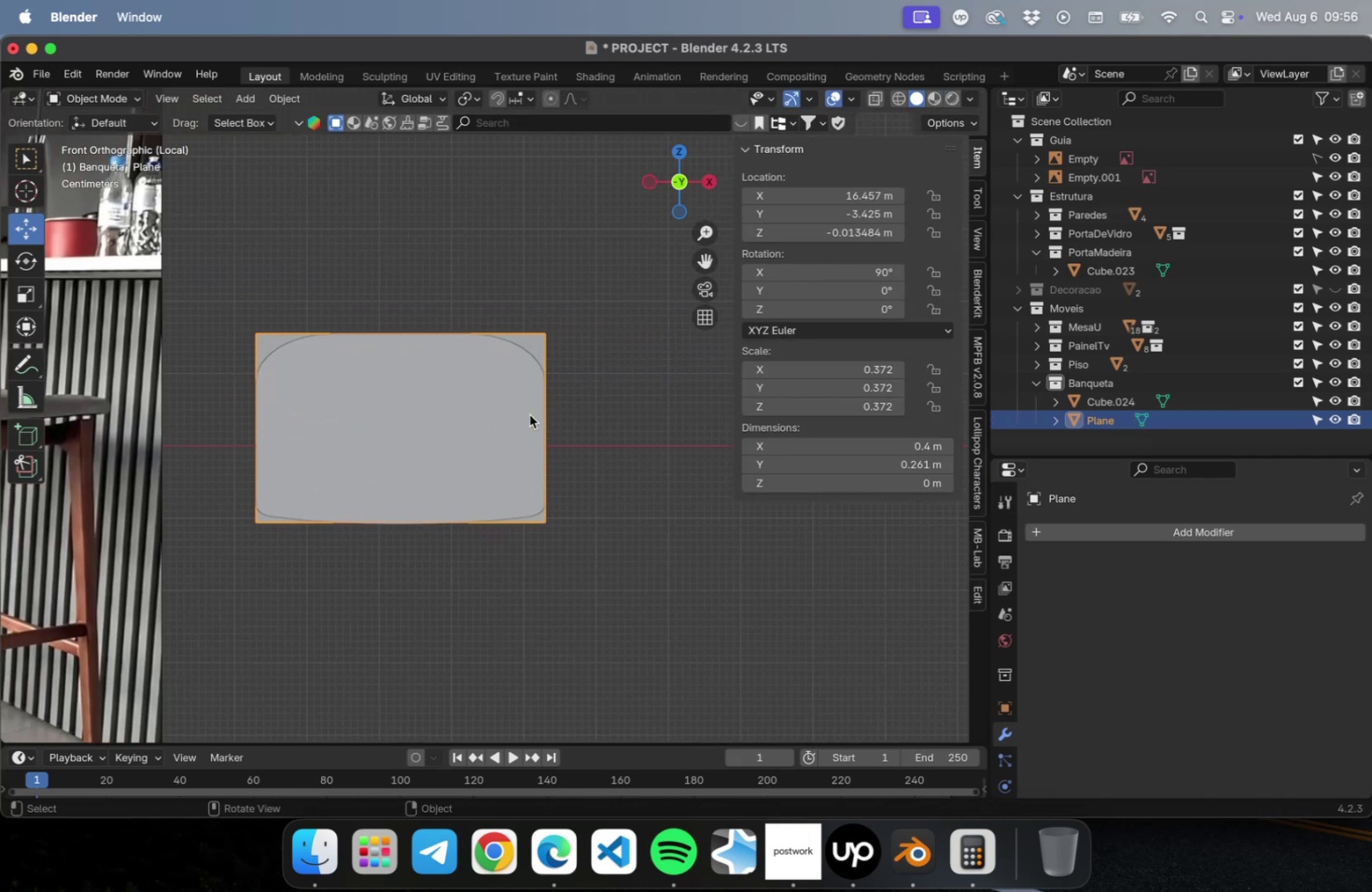 
scroll: coordinate [493, 430], scroll_direction: down, amount: 5.0
 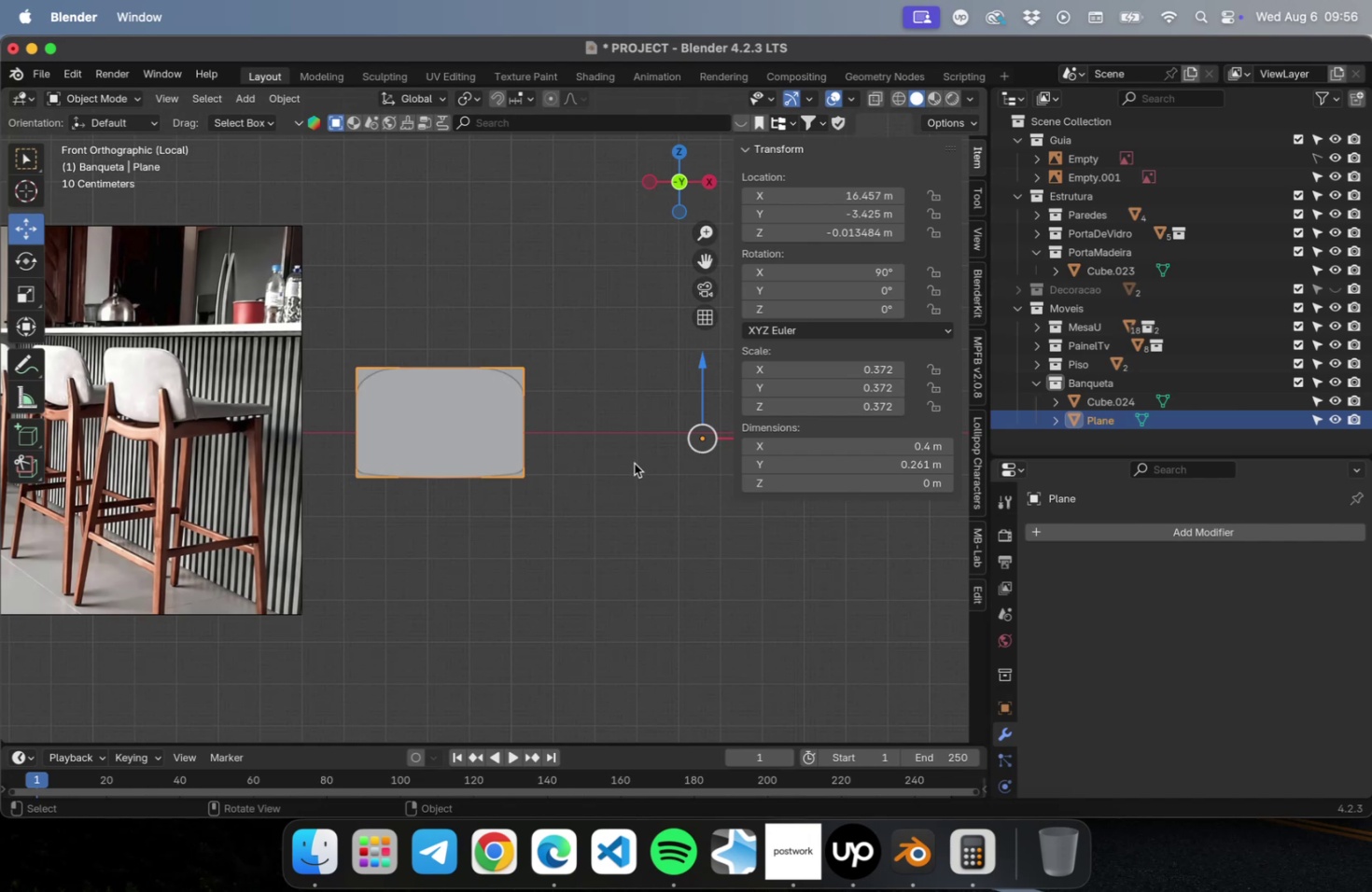 
hold_key(key=ShiftLeft, duration=0.66)
 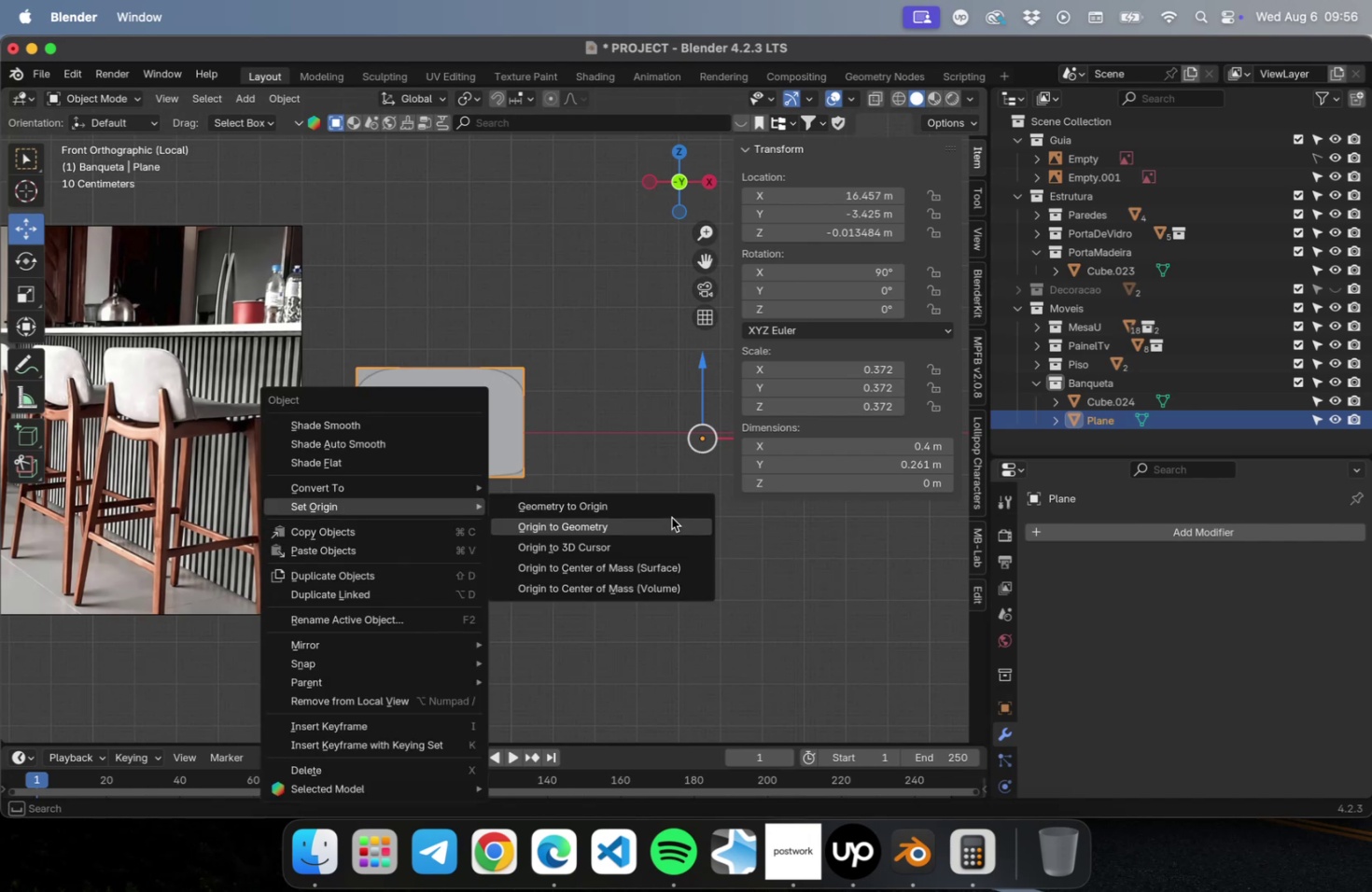 
left_click([631, 522])
 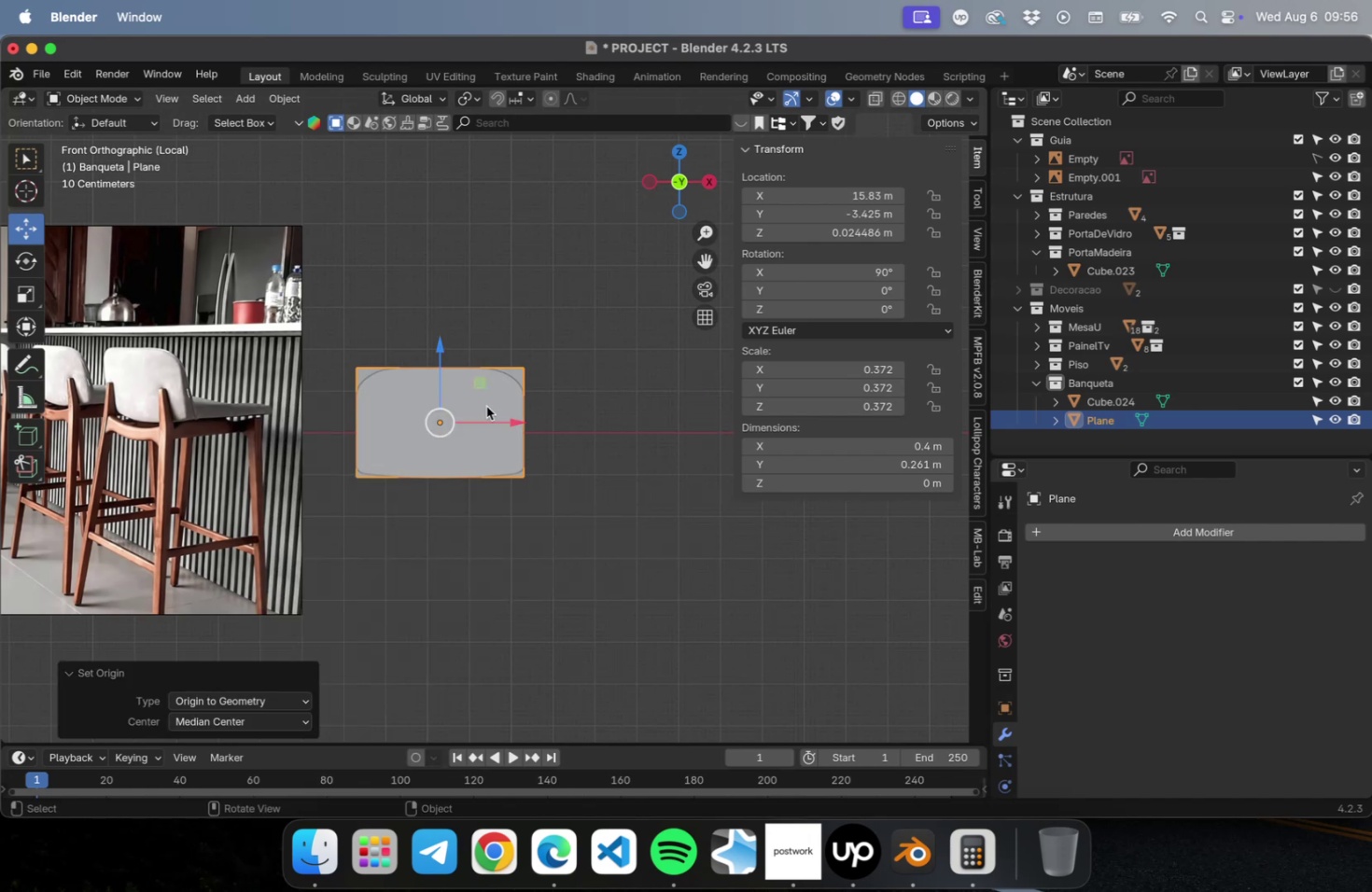 
left_click_drag(start_coordinate=[494, 417], to_coordinate=[686, 439])
 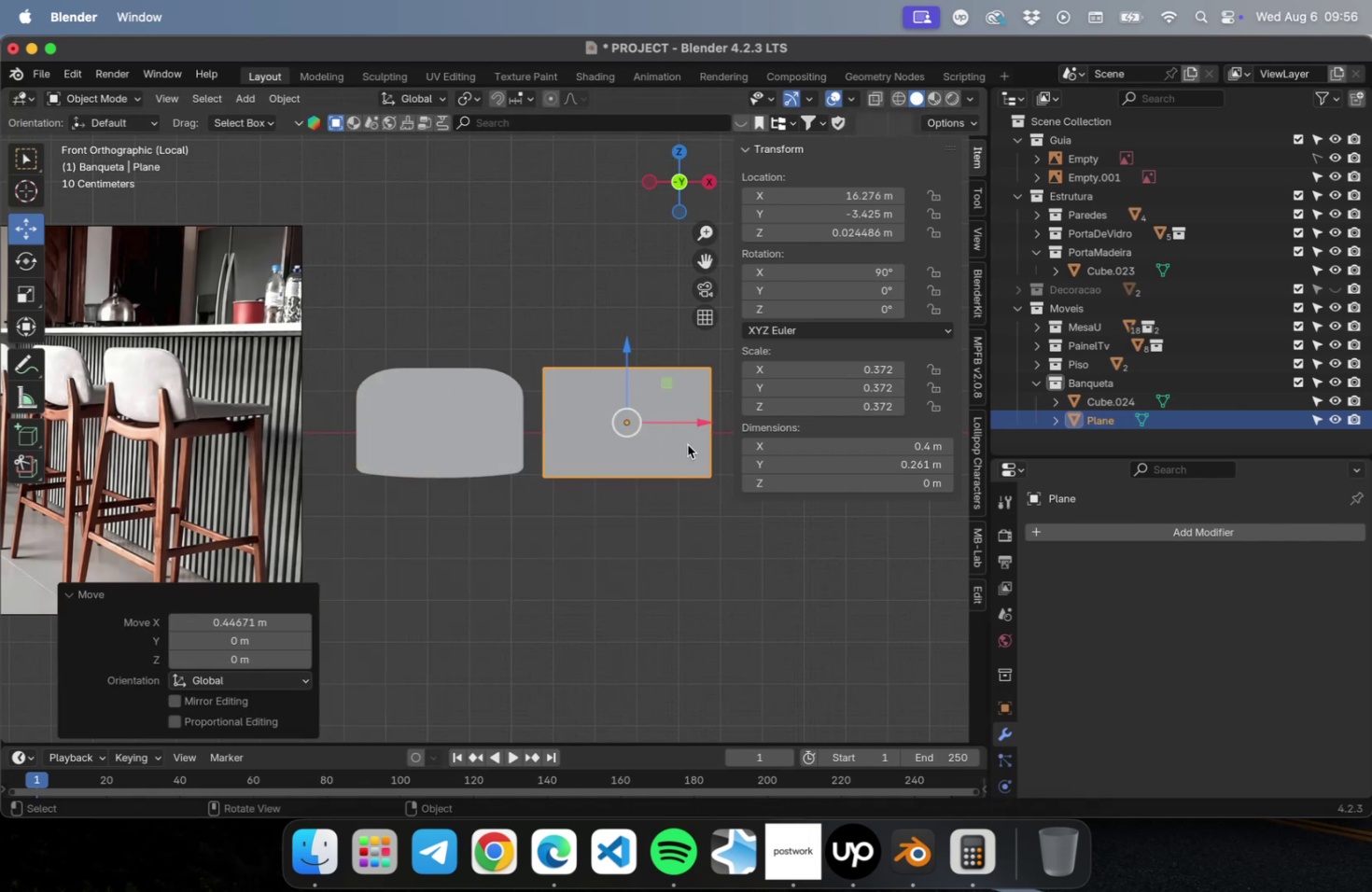 
hold_key(key=ShiftLeft, duration=0.31)
 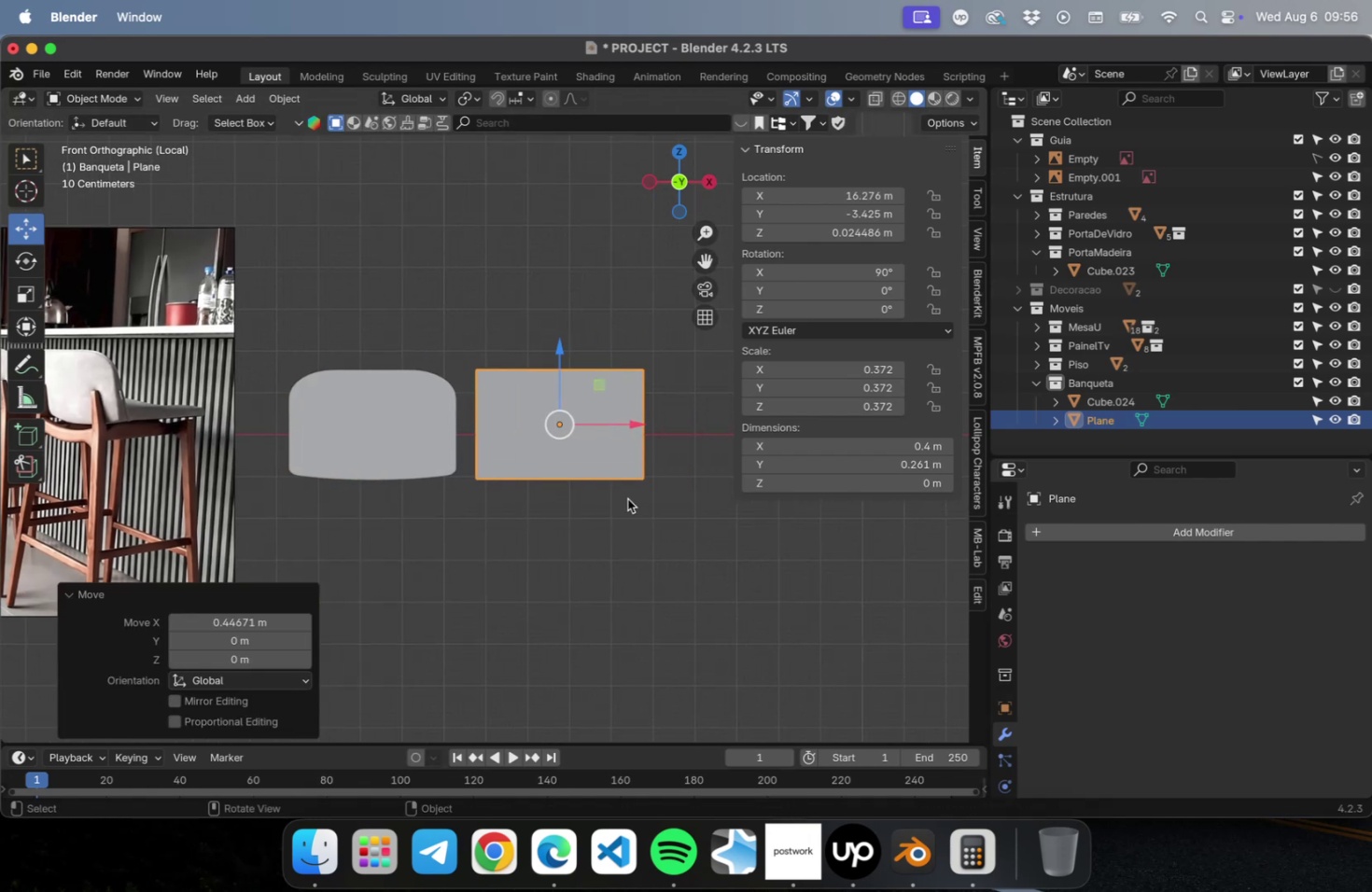 
key(Meta+S)
 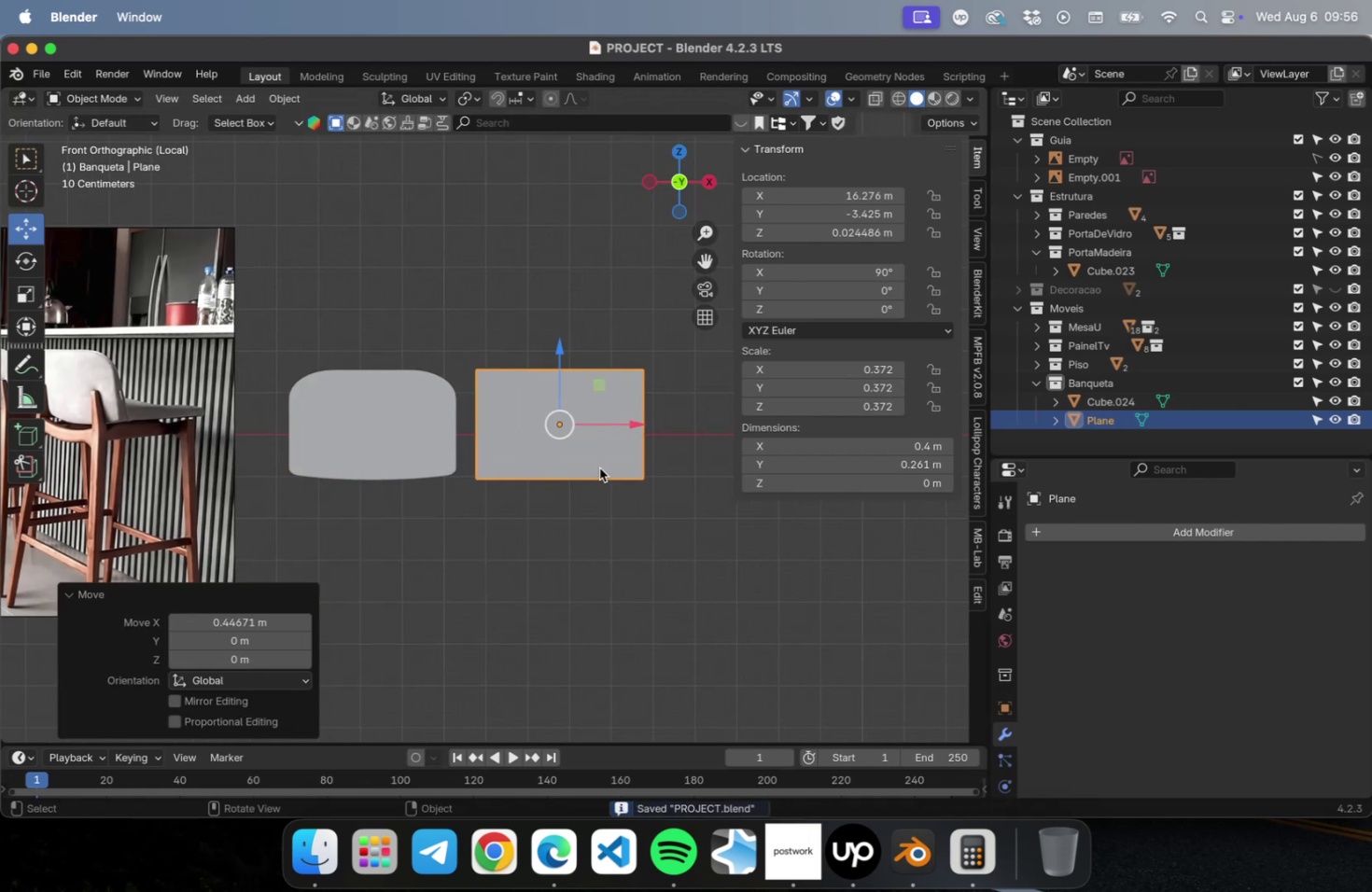 
key(Tab)
type(43)
key(Tab)
 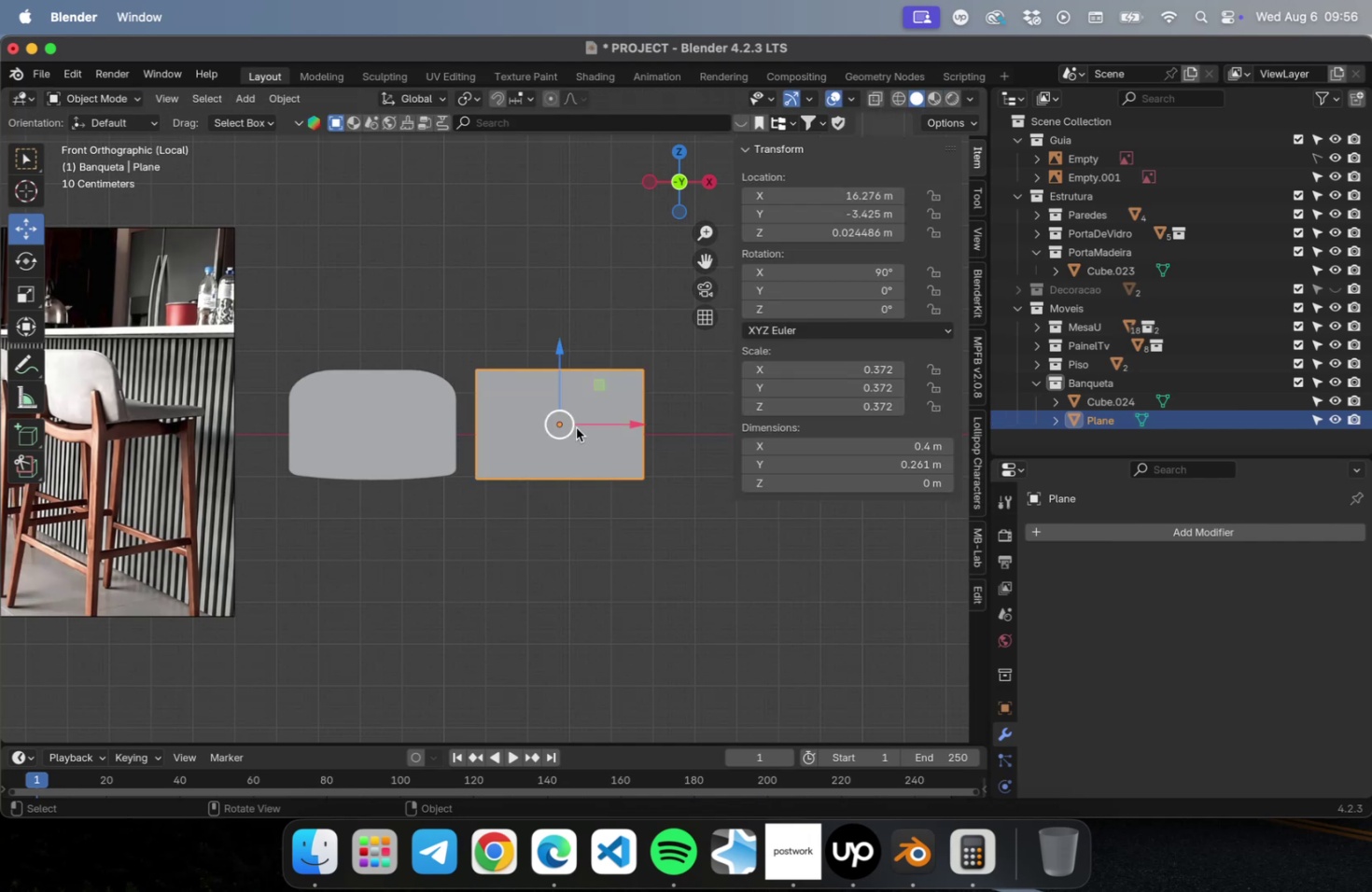 
right_click([576, 427])
 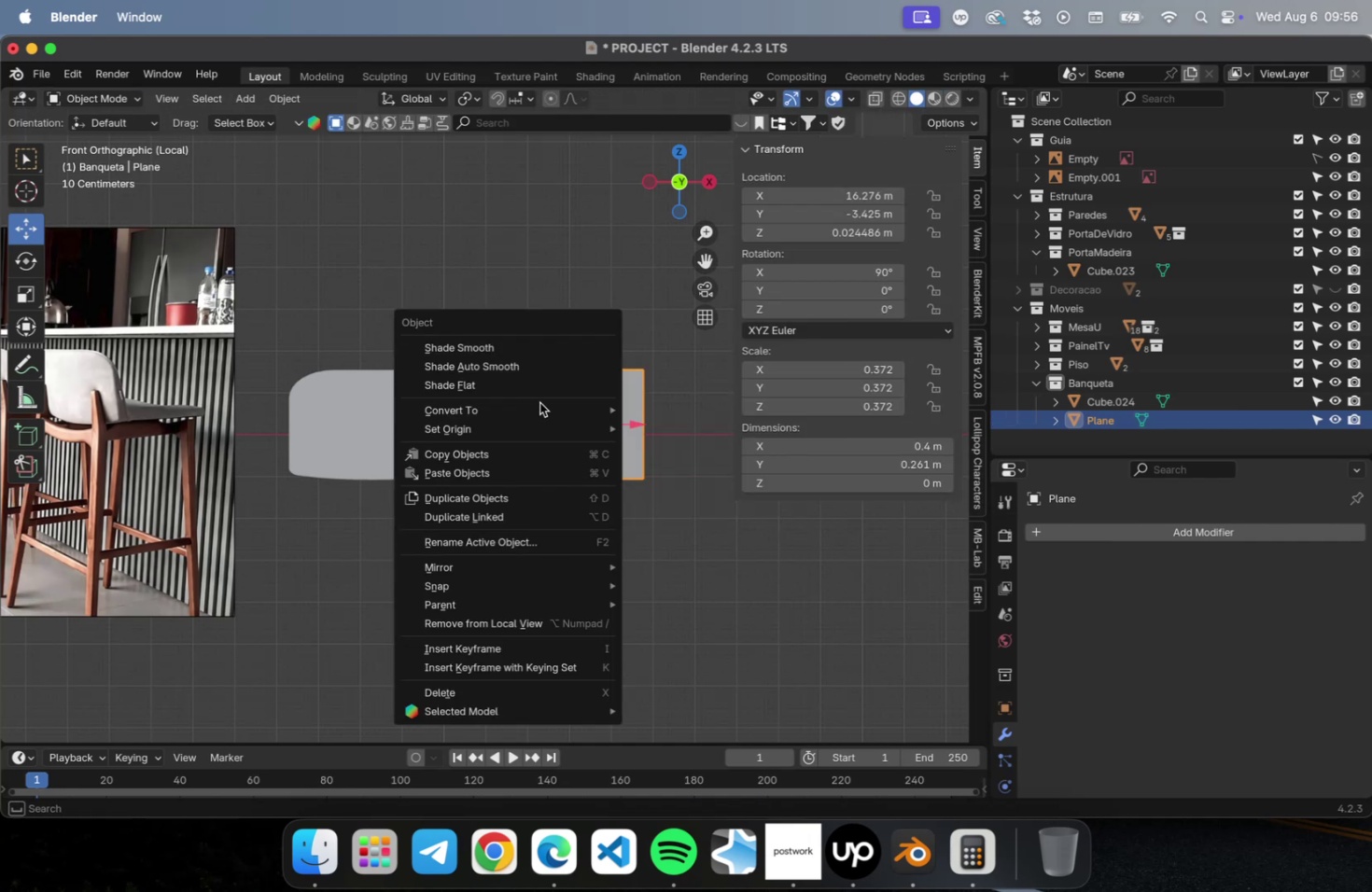 
key(Escape)
 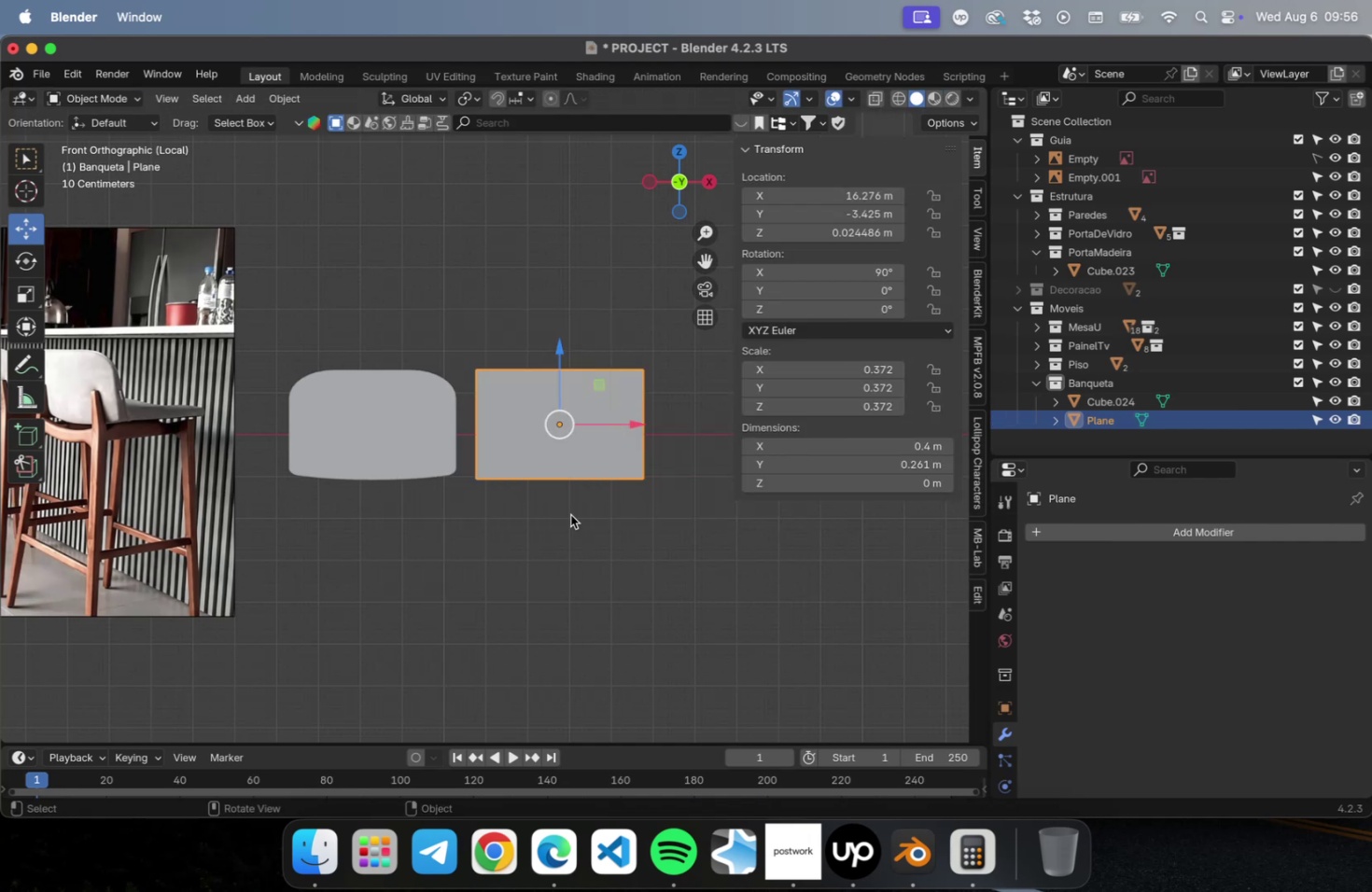 
key(Tab)
 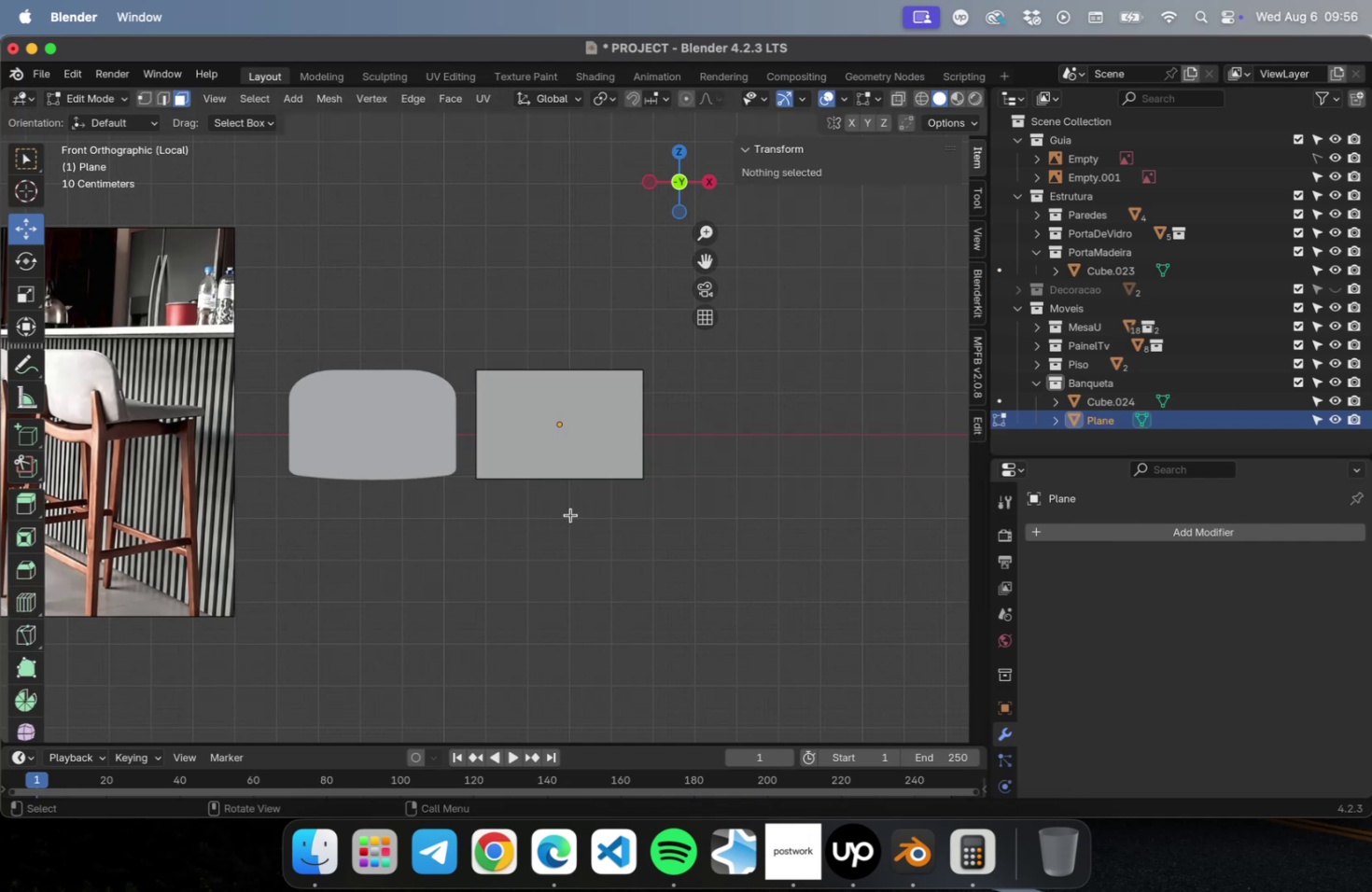 
key(3)
 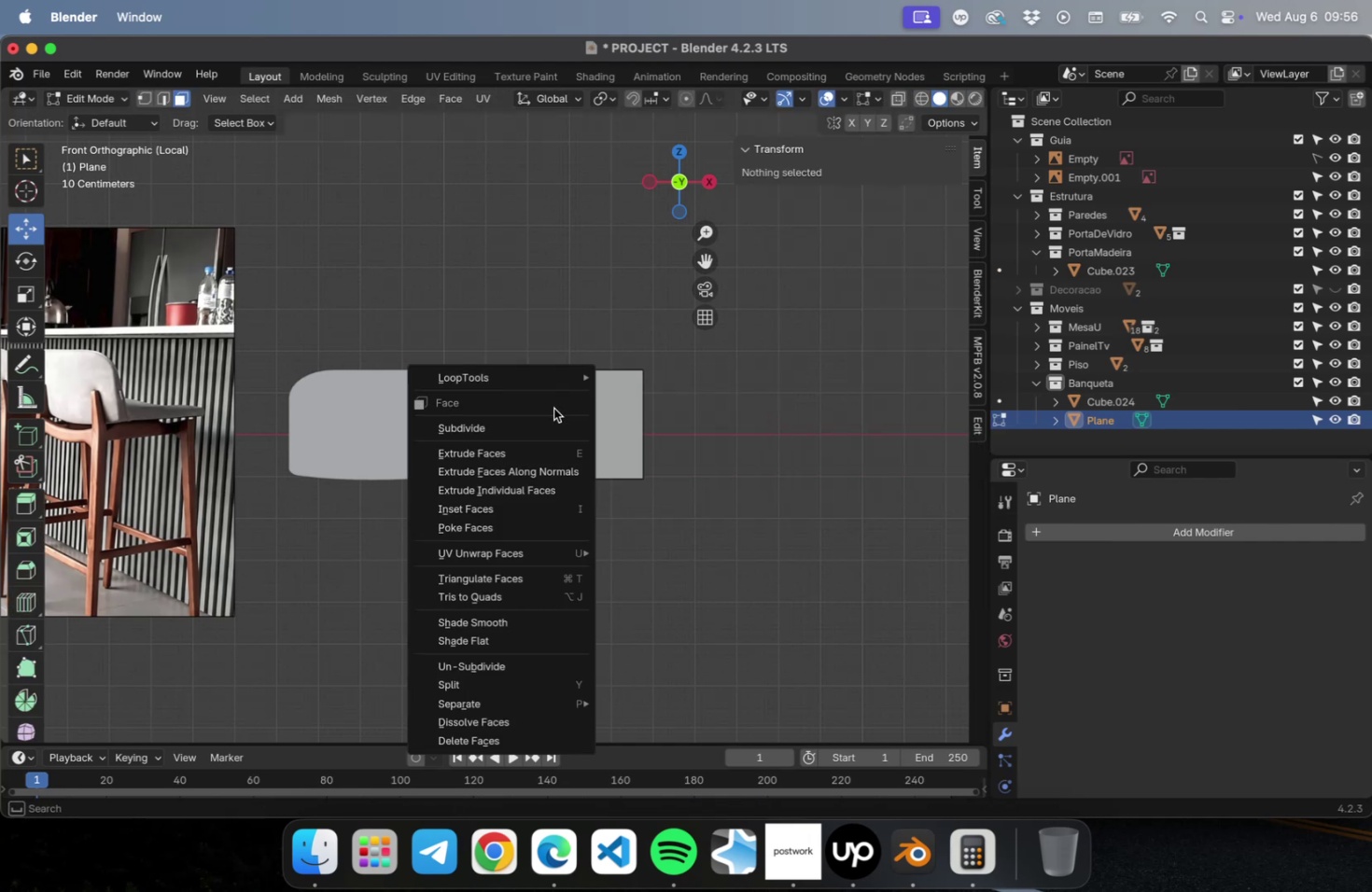 
left_click([546, 418])
 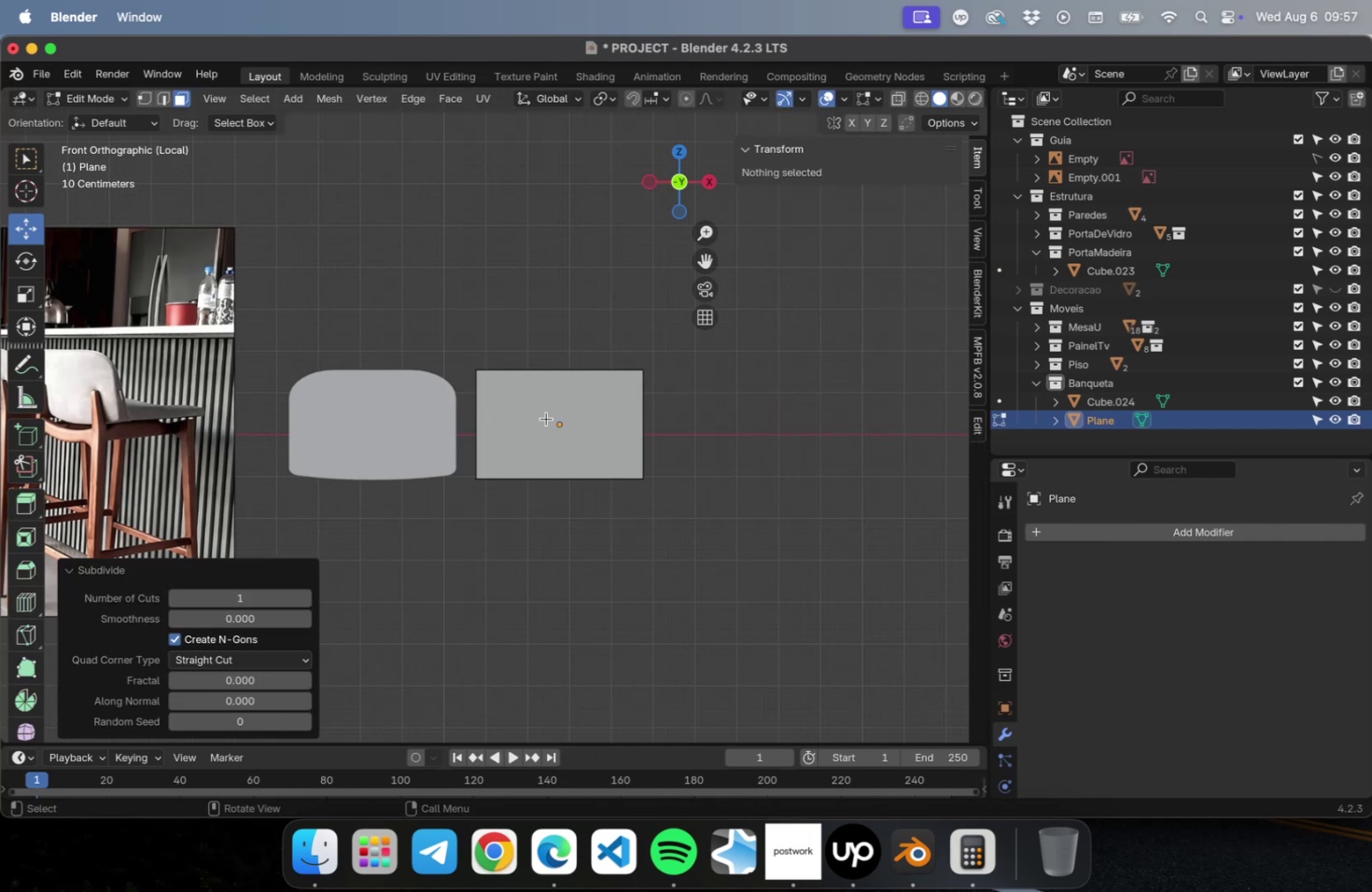 
key(A)
 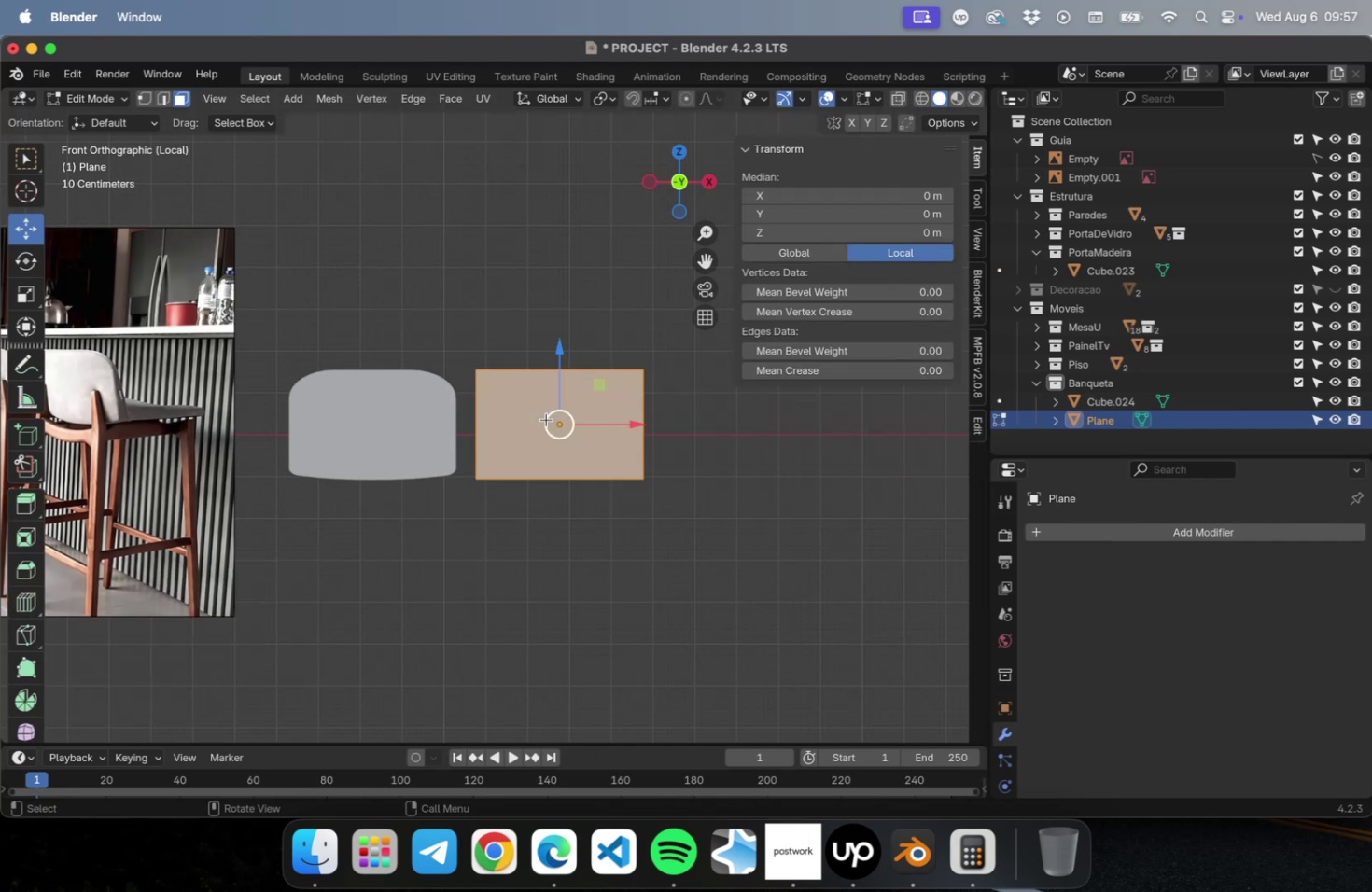 
right_click([546, 419])
 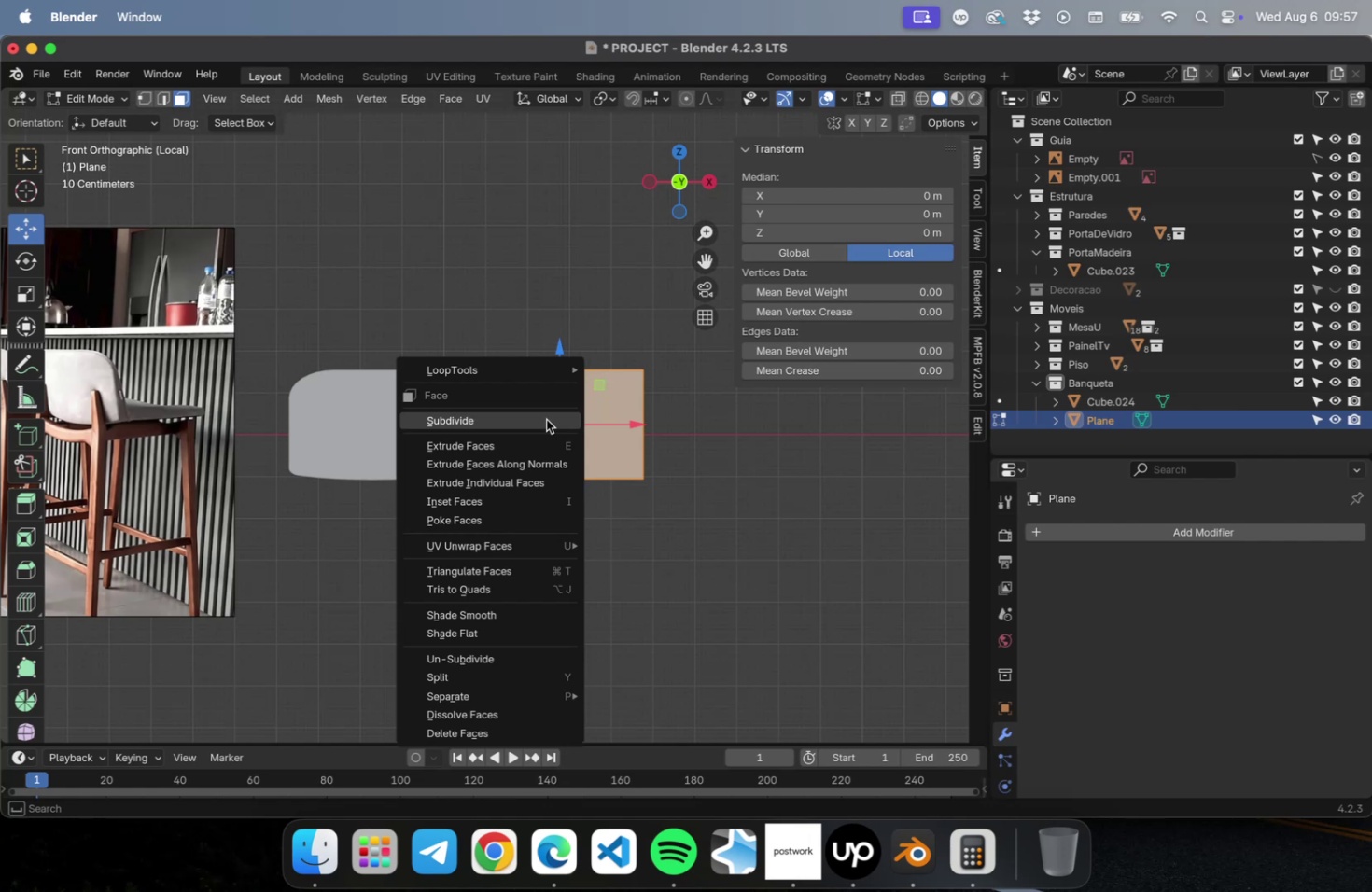 
left_click([546, 419])
 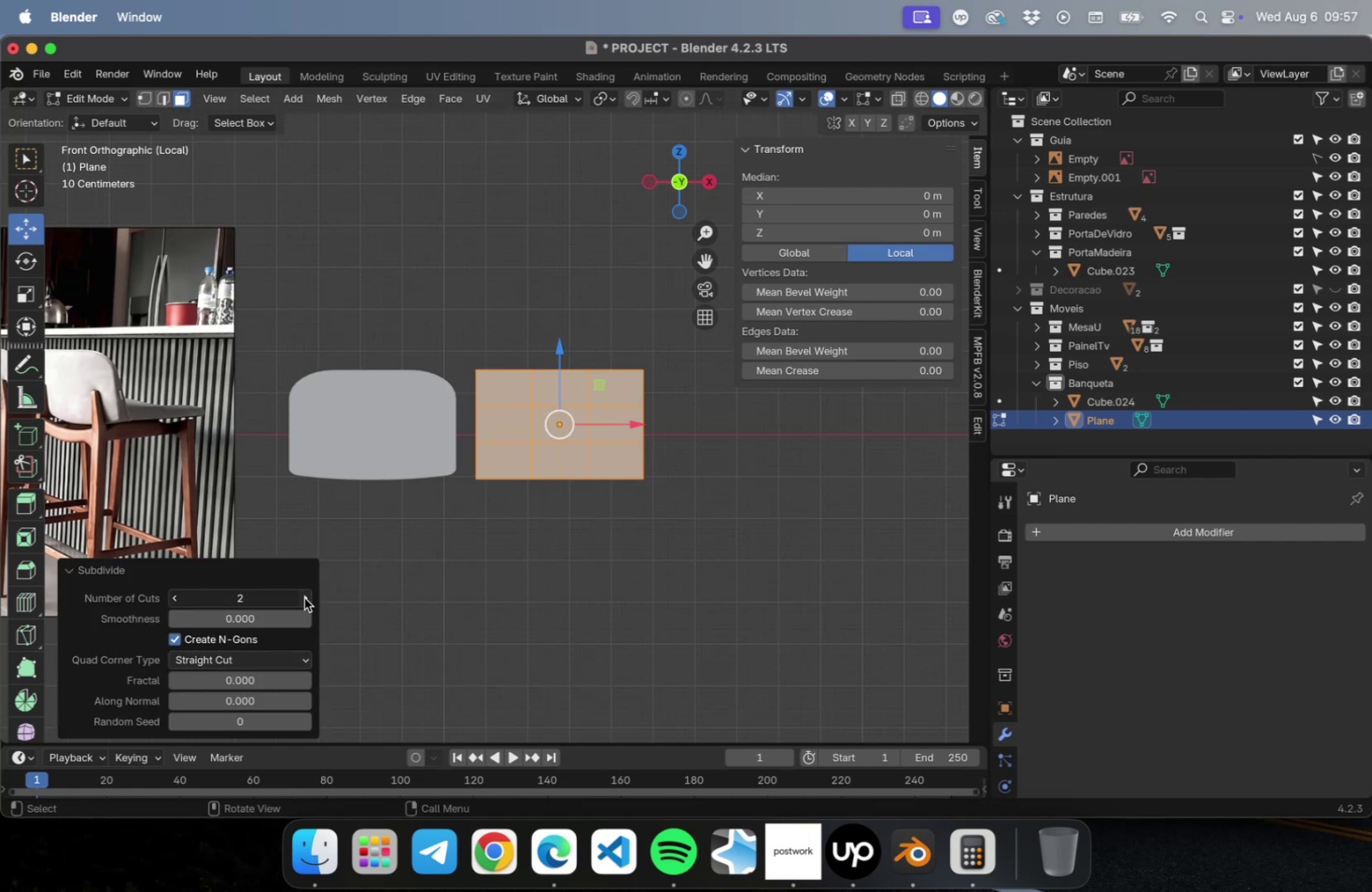 
left_click([612, 596])
 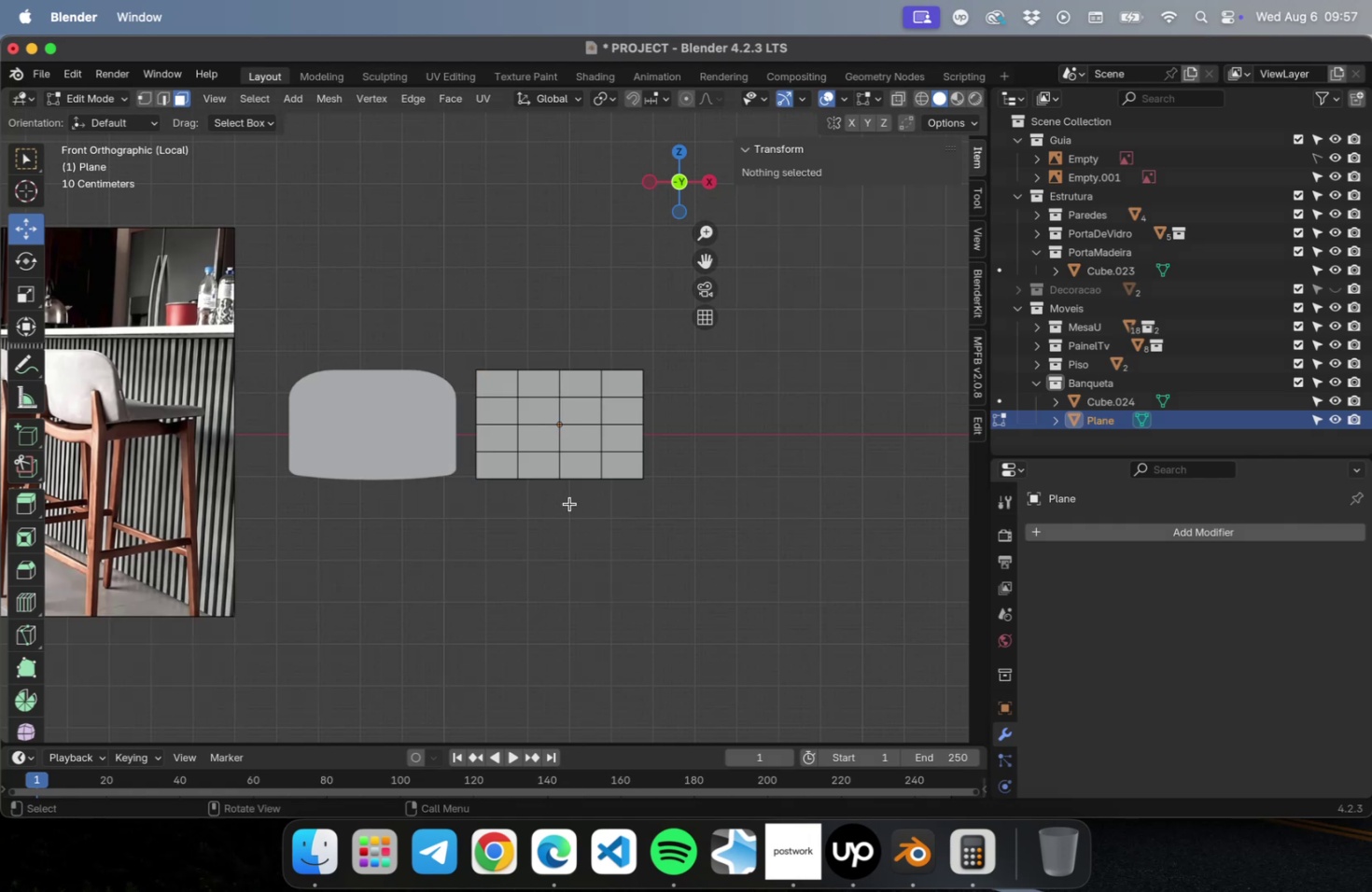 
scroll: coordinate [559, 511], scroll_direction: up, amount: 2.0
 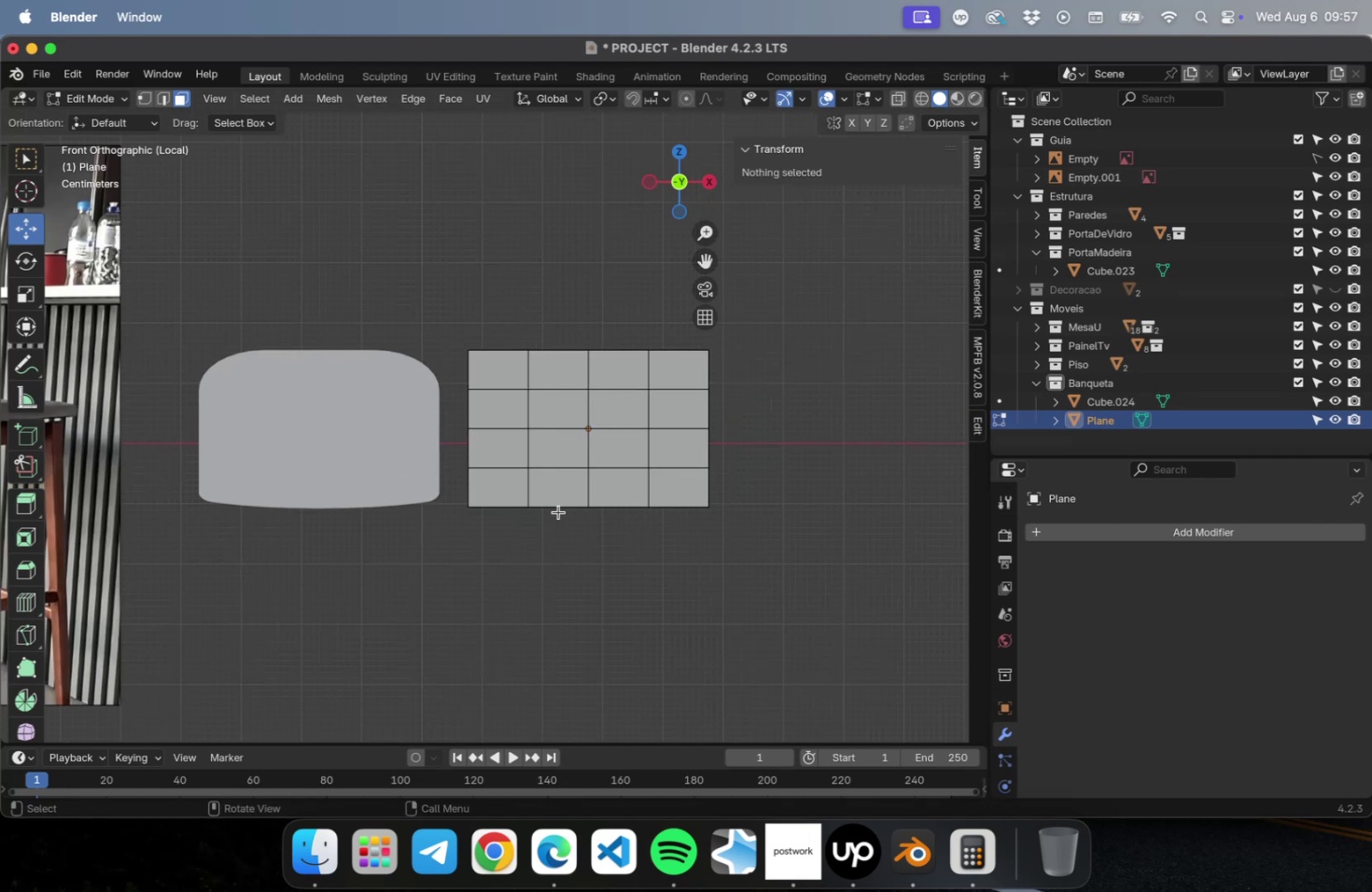 
hold_key(key=ShiftLeft, duration=0.4)
 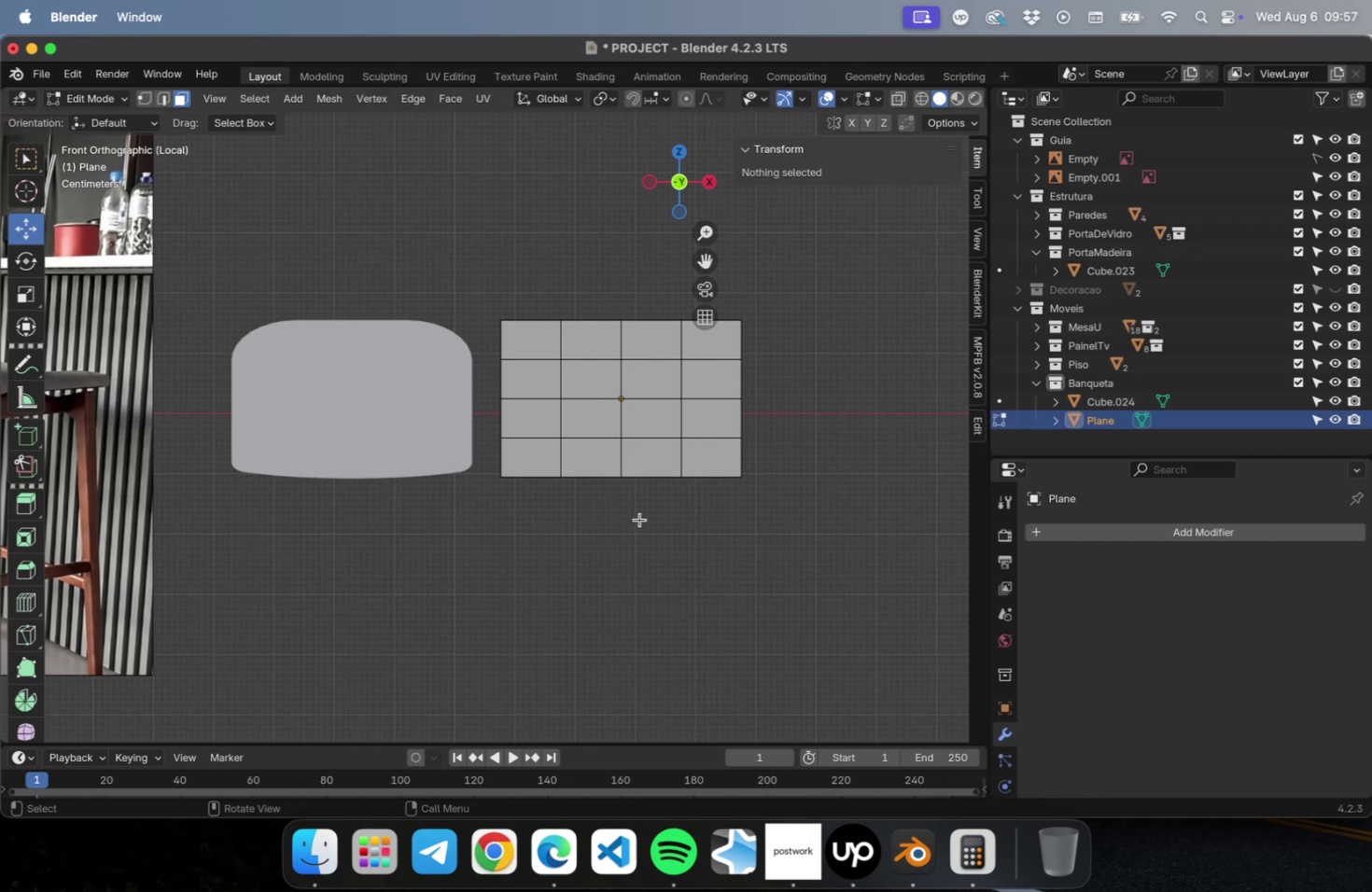 
scroll: coordinate [637, 516], scroll_direction: up, amount: 2.0
 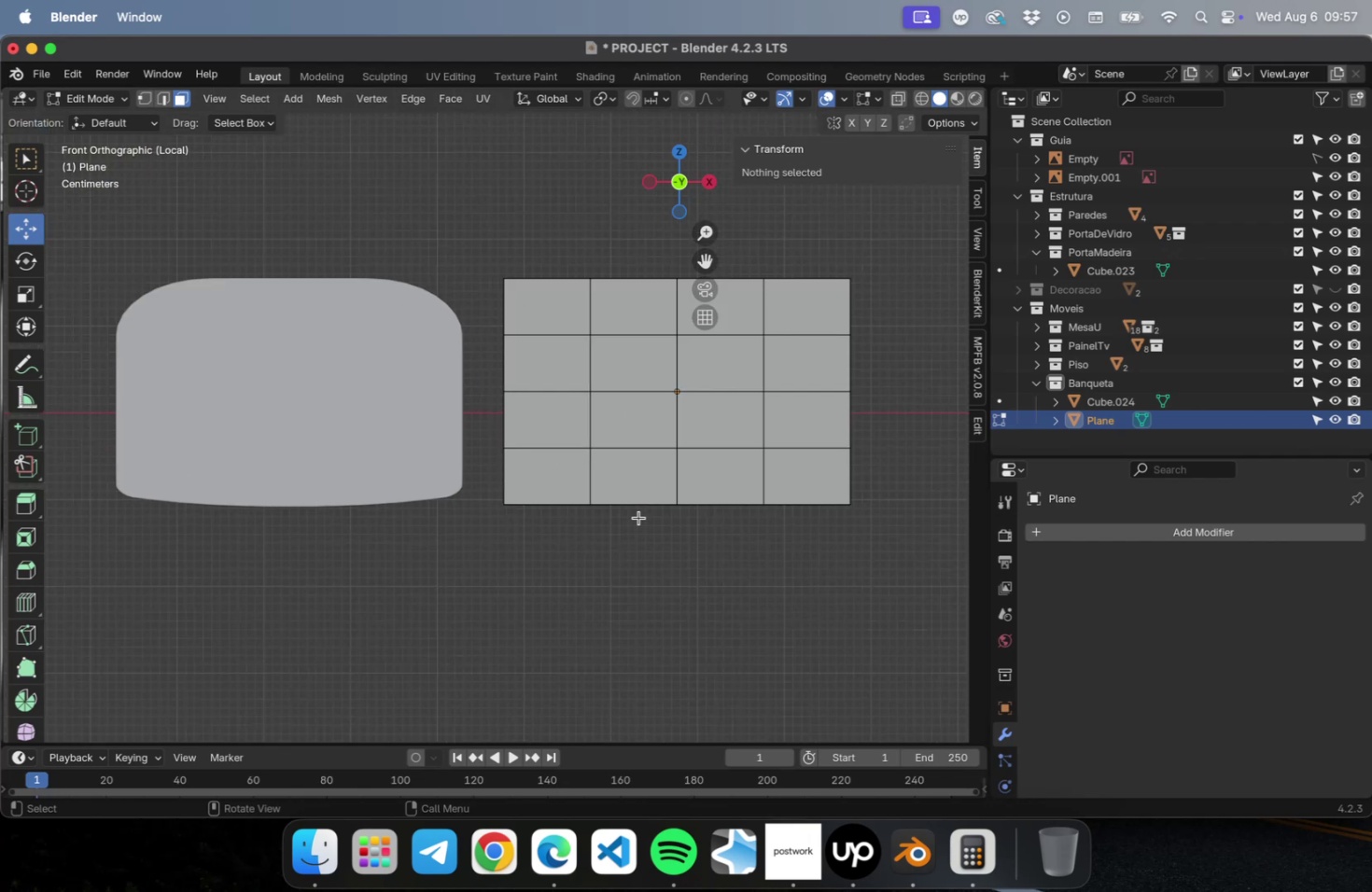 
hold_key(key=ShiftLeft, duration=0.32)
 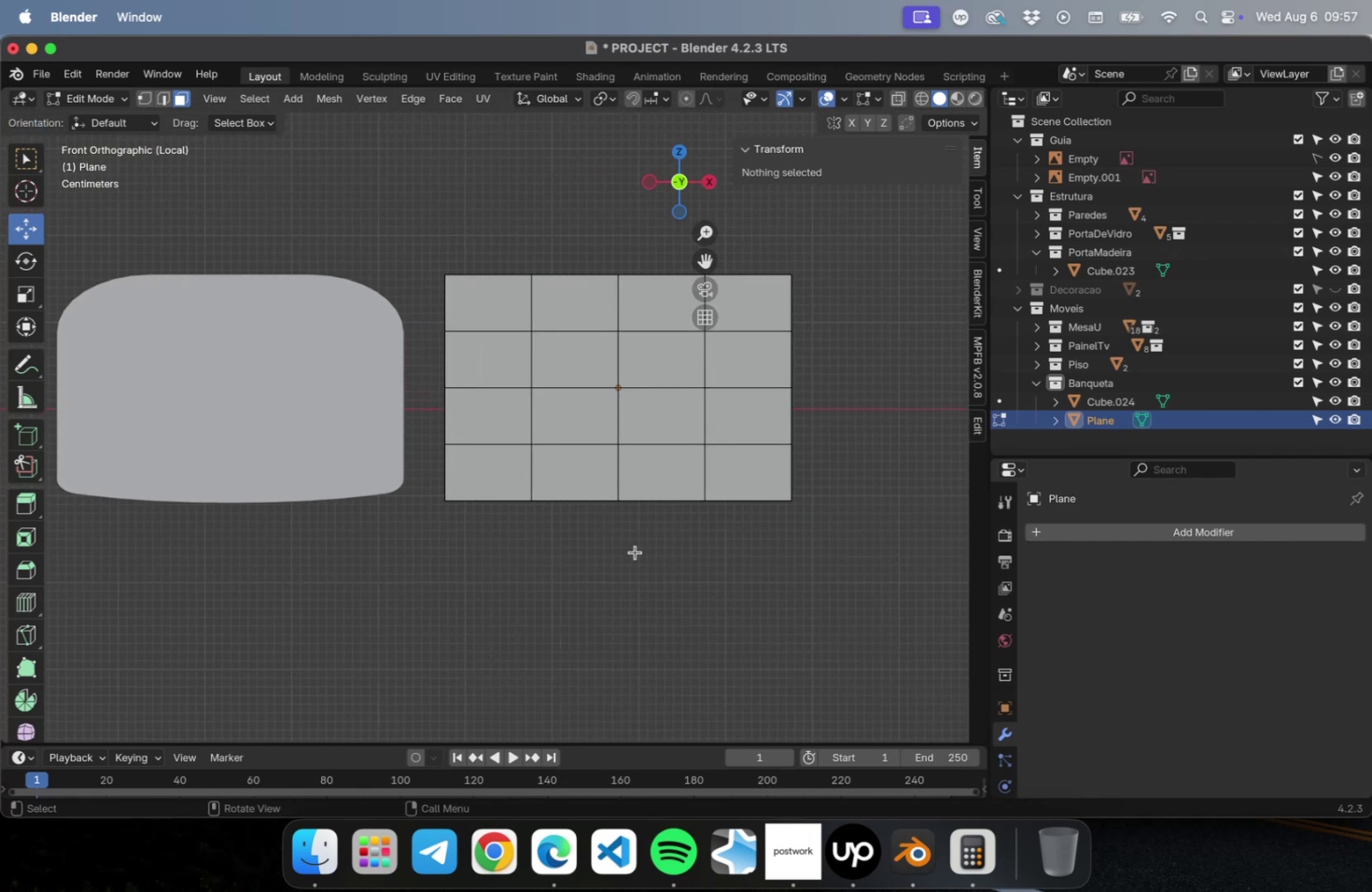 
key(1)
 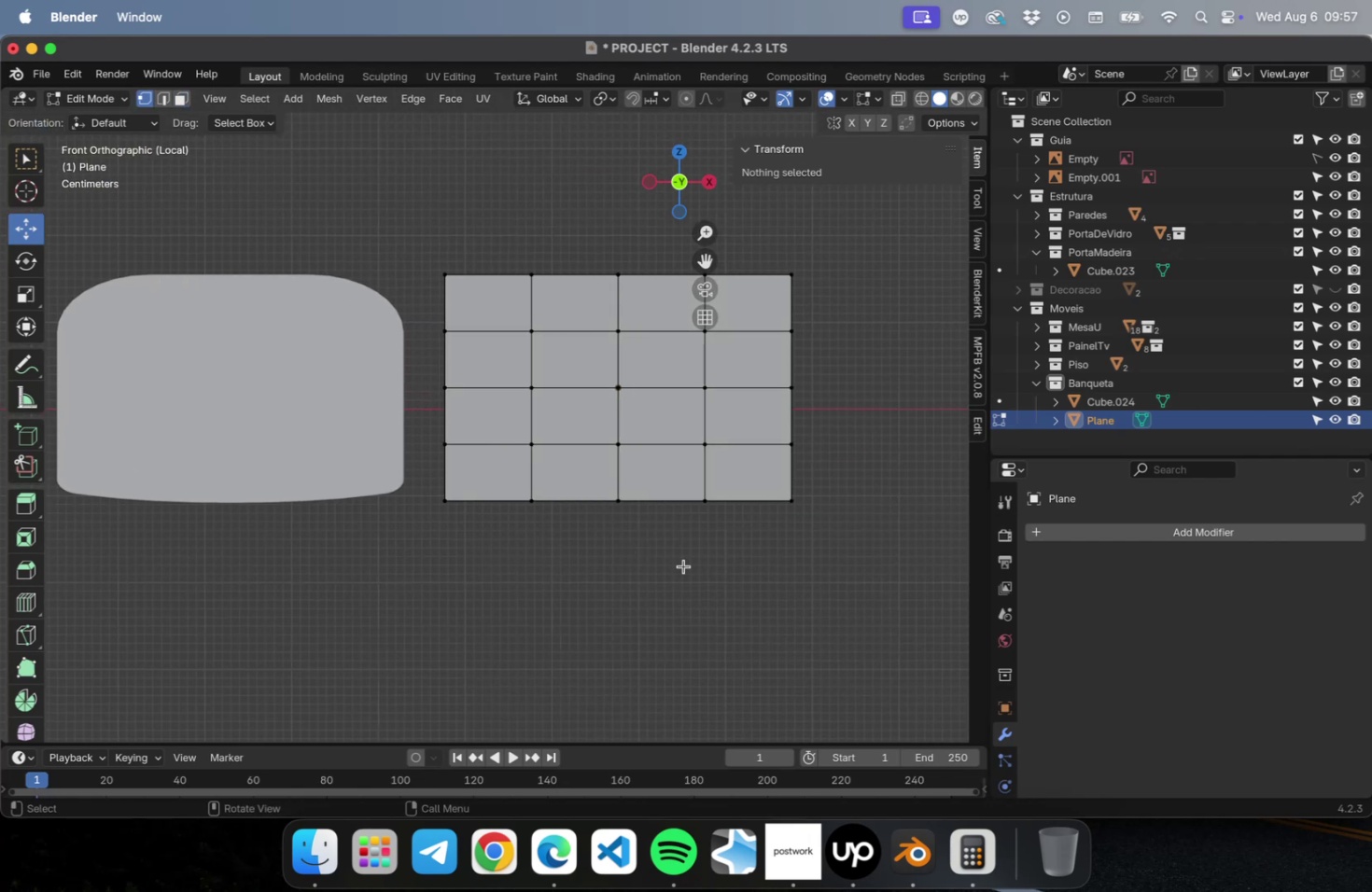 
left_click_drag(start_coordinate=[681, 563], to_coordinate=[600, 479])
 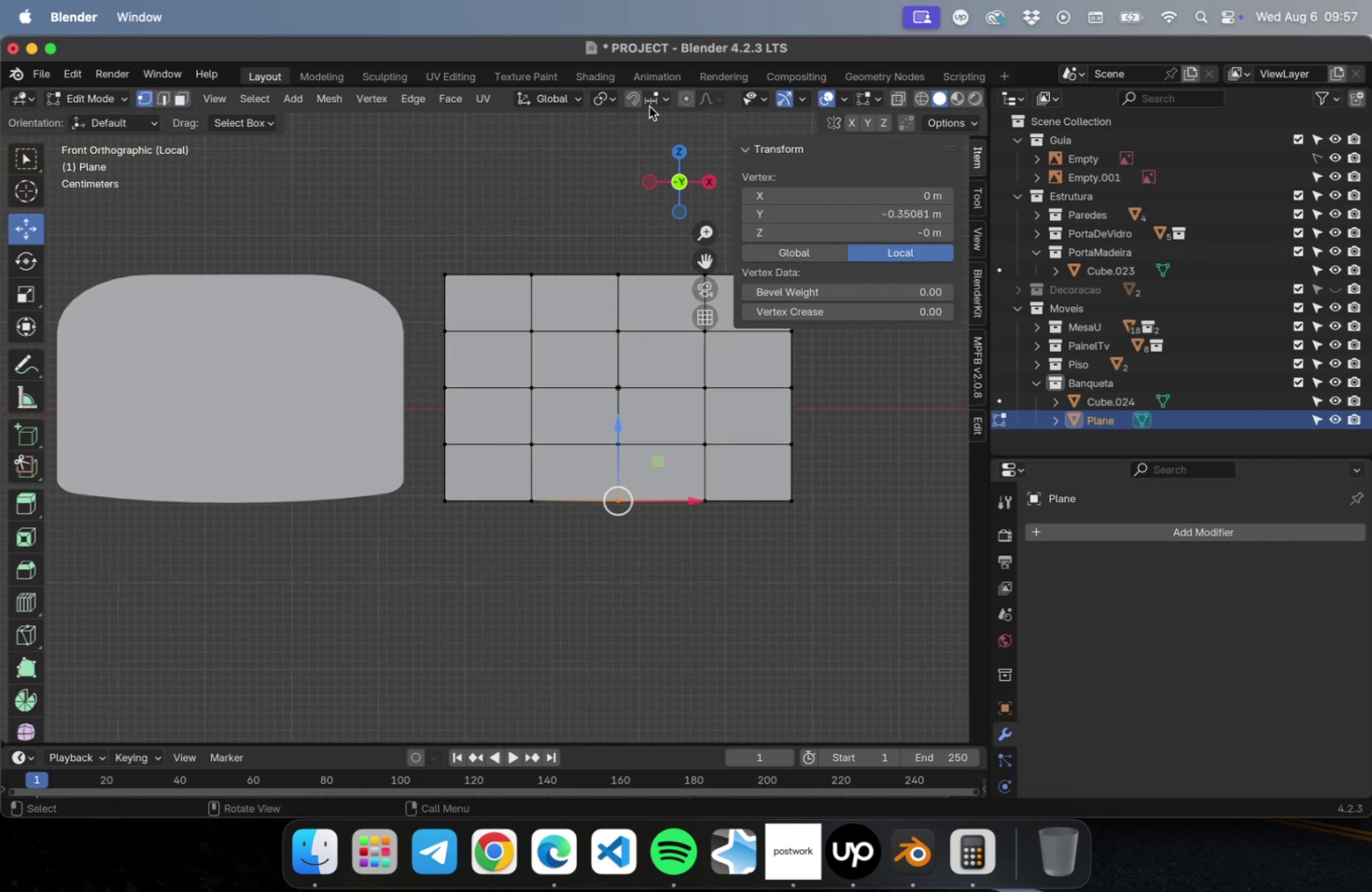 
left_click([693, 102])
 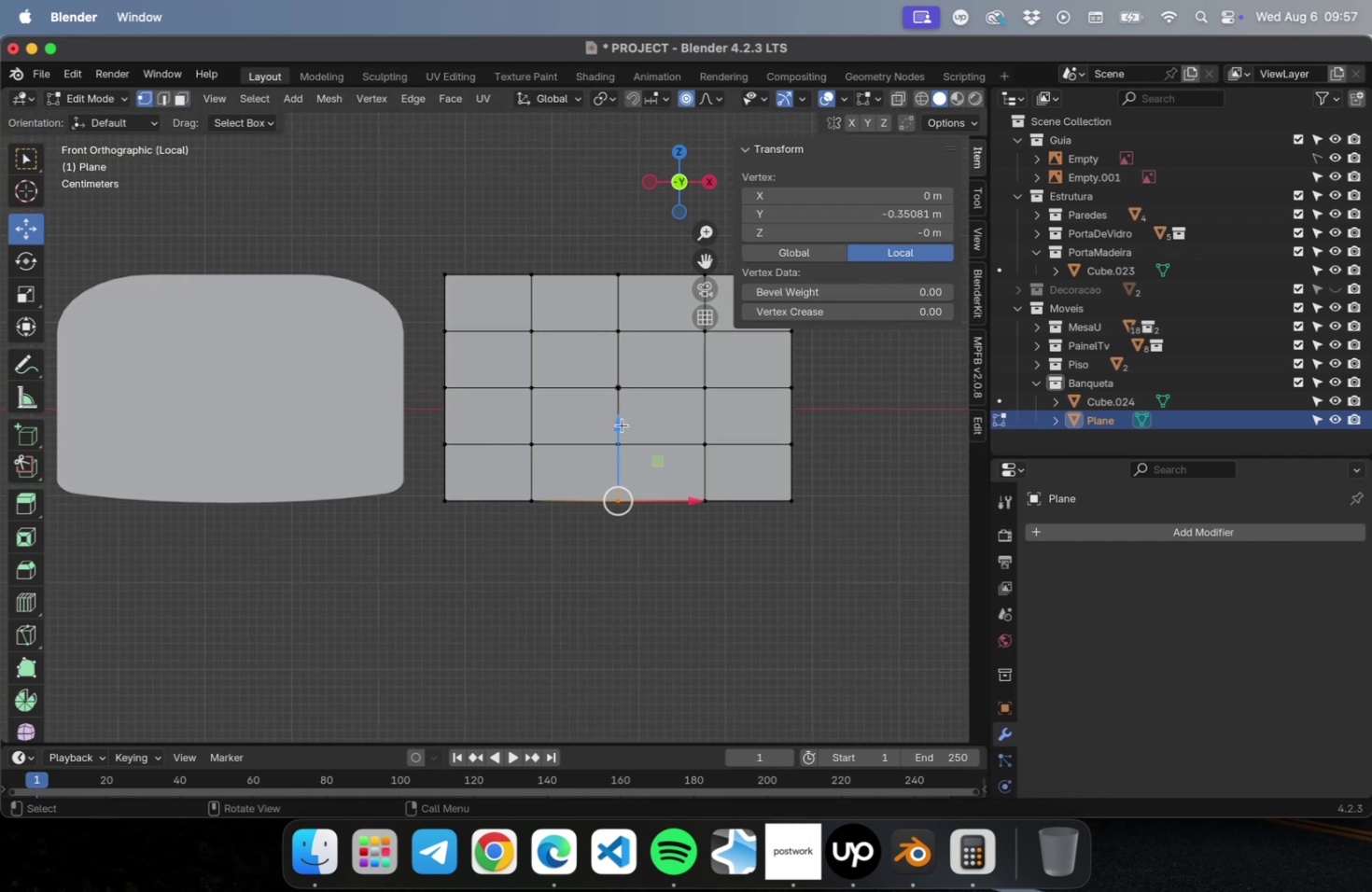 
left_click_drag(start_coordinate=[619, 426], to_coordinate=[617, 436])
 